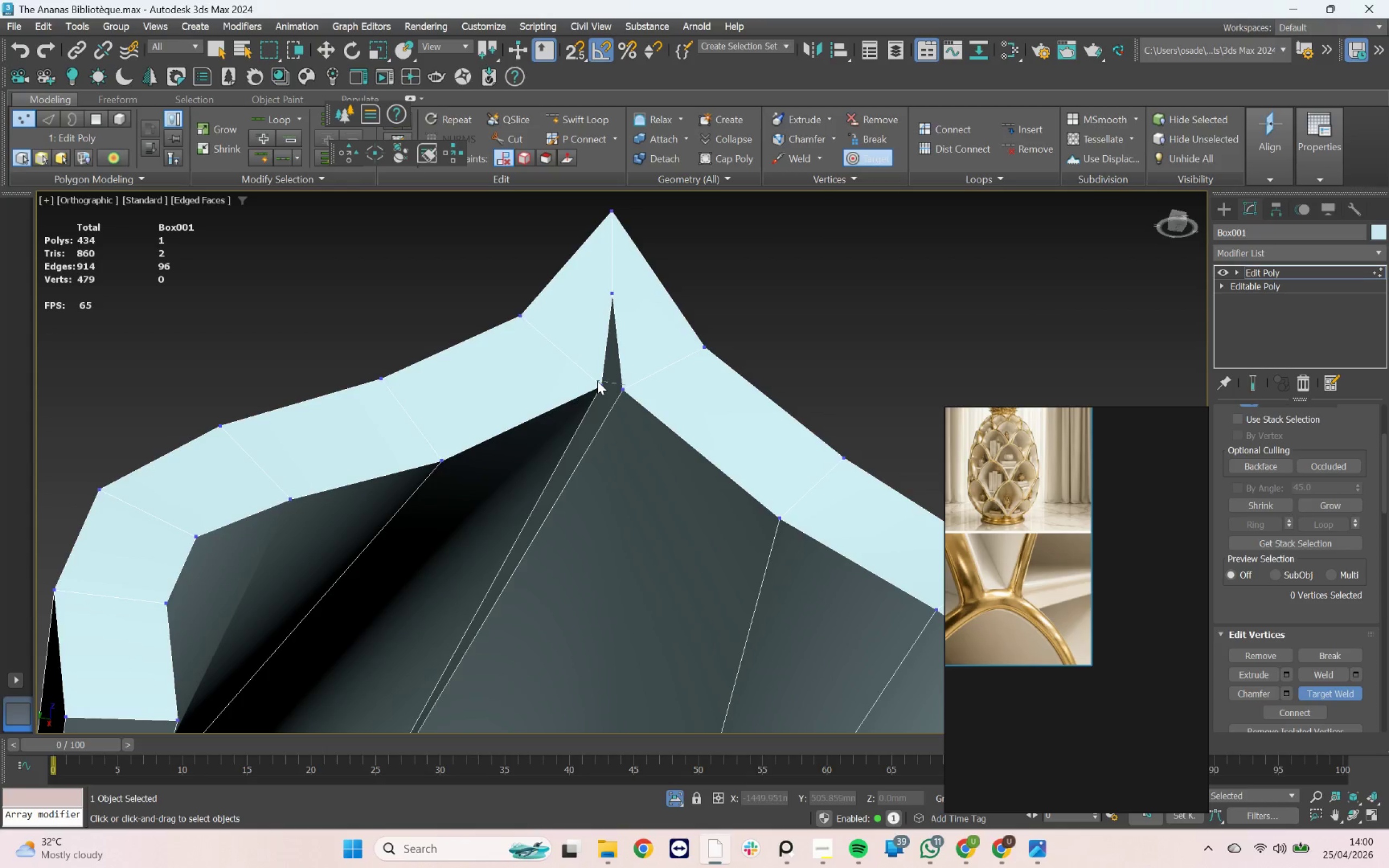 
left_click([601, 384])
 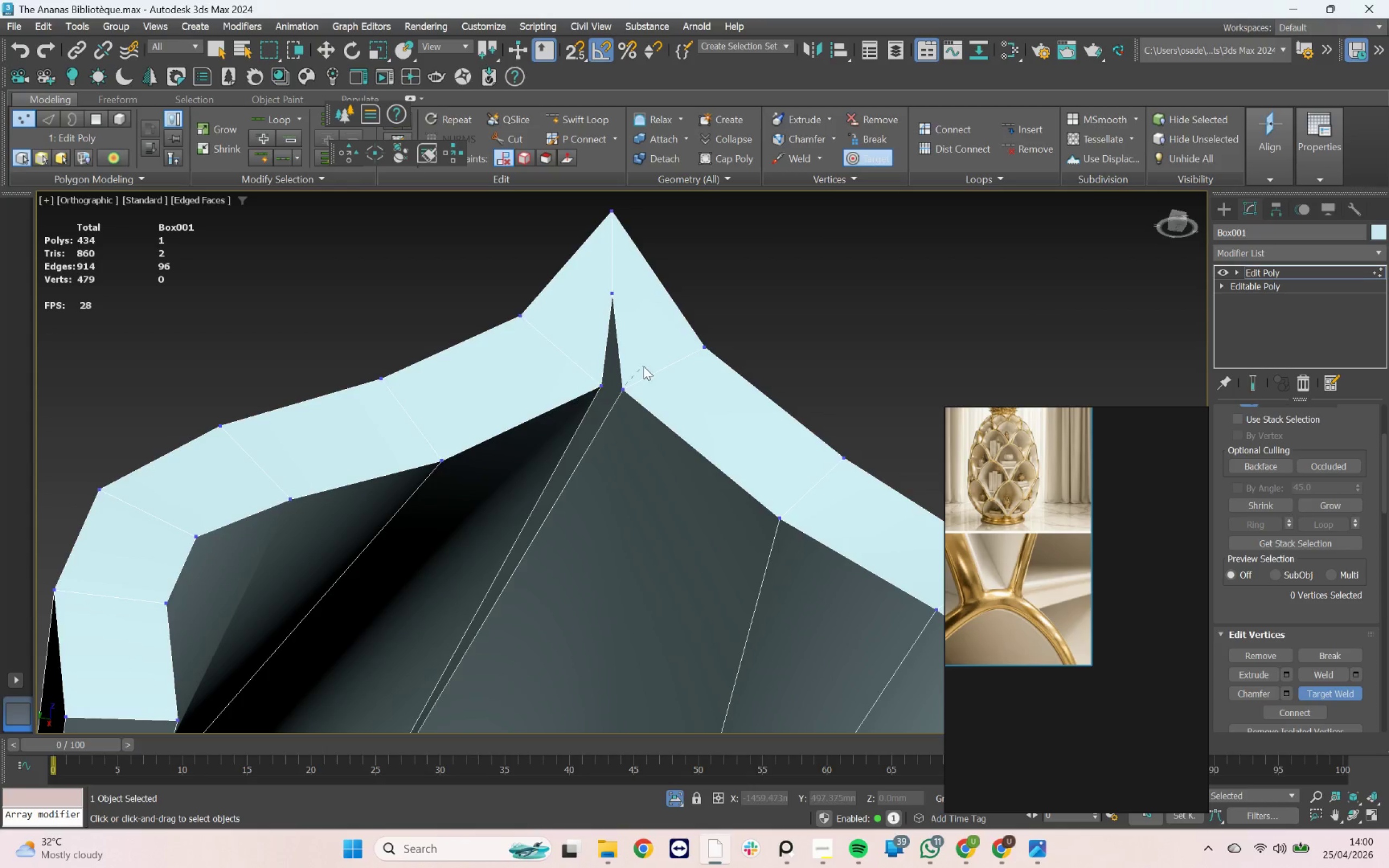 
scroll: coordinate [643, 366], scroll_direction: down, amount: 3.0
 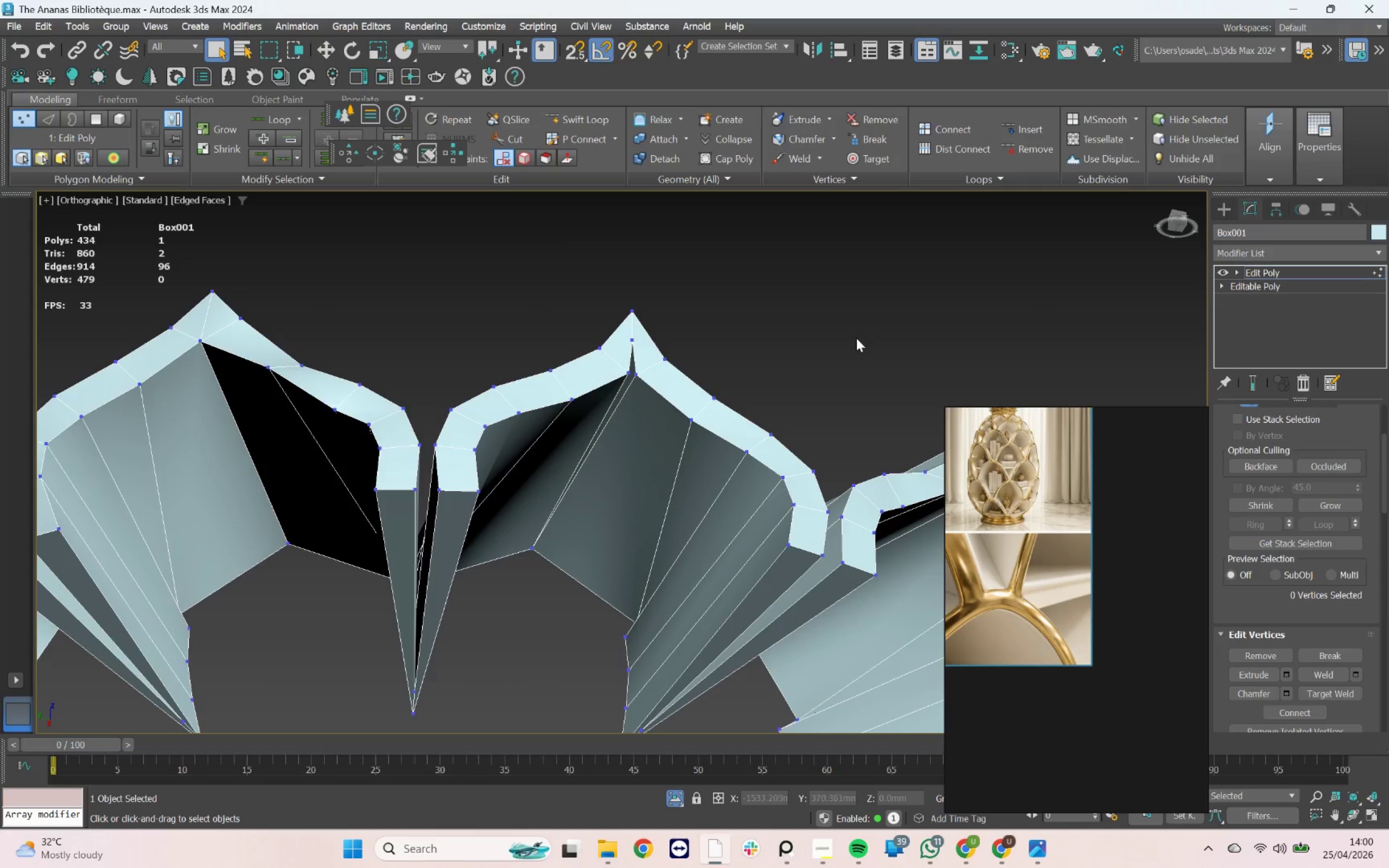 
hold_key(key=AltLeft, duration=0.66)
 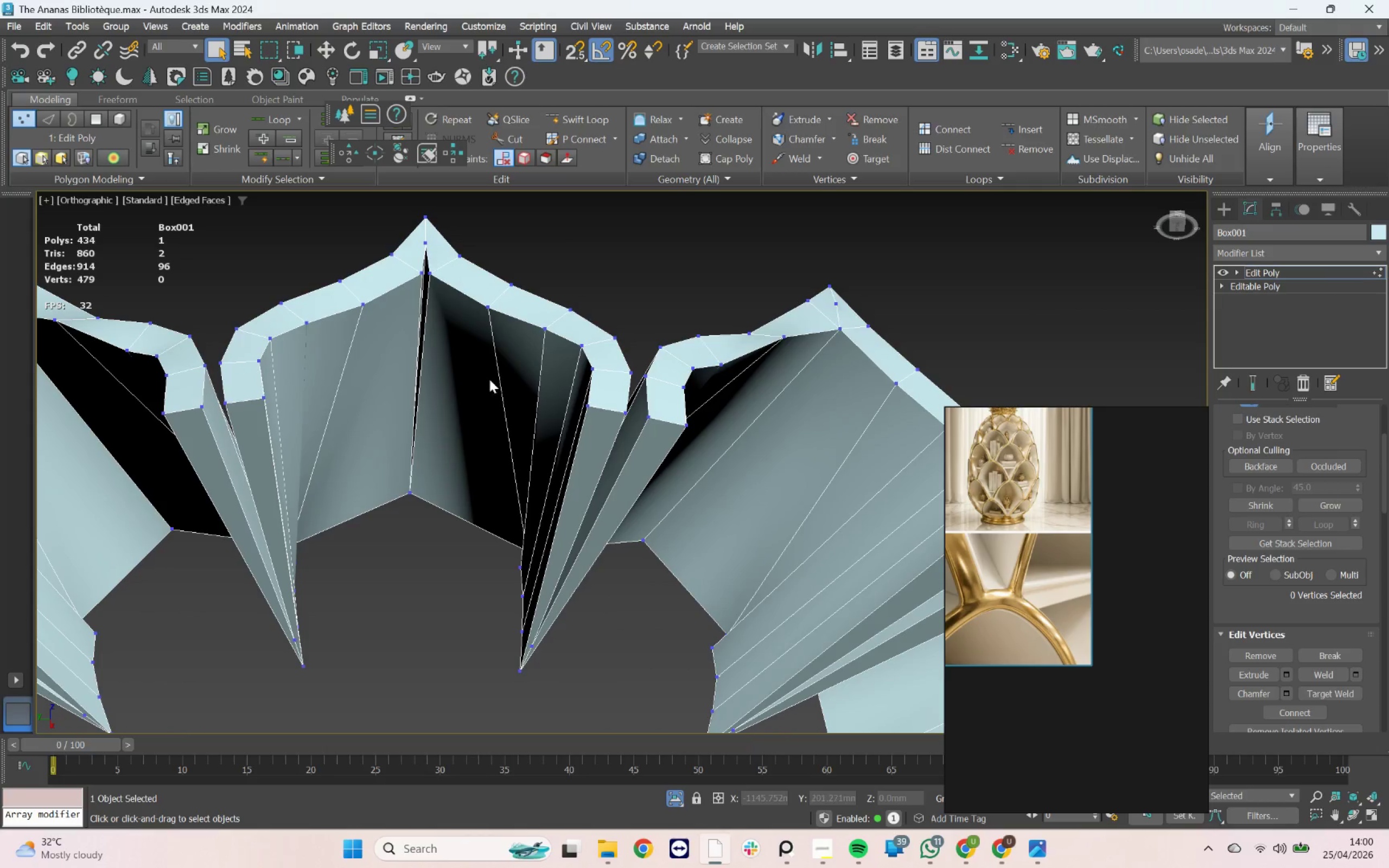 
hold_key(key=AltLeft, duration=0.89)
 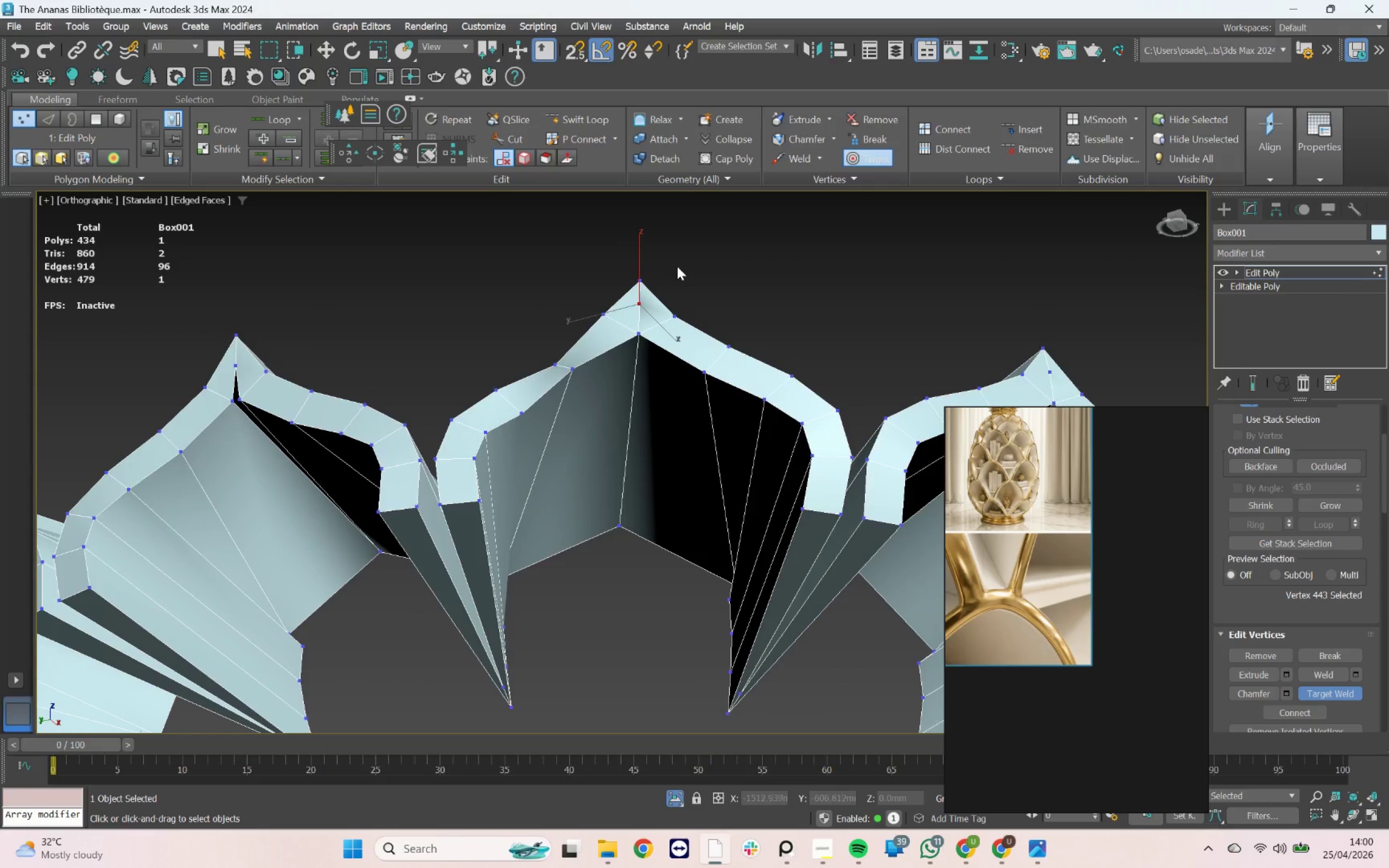 
wait(5.58)
 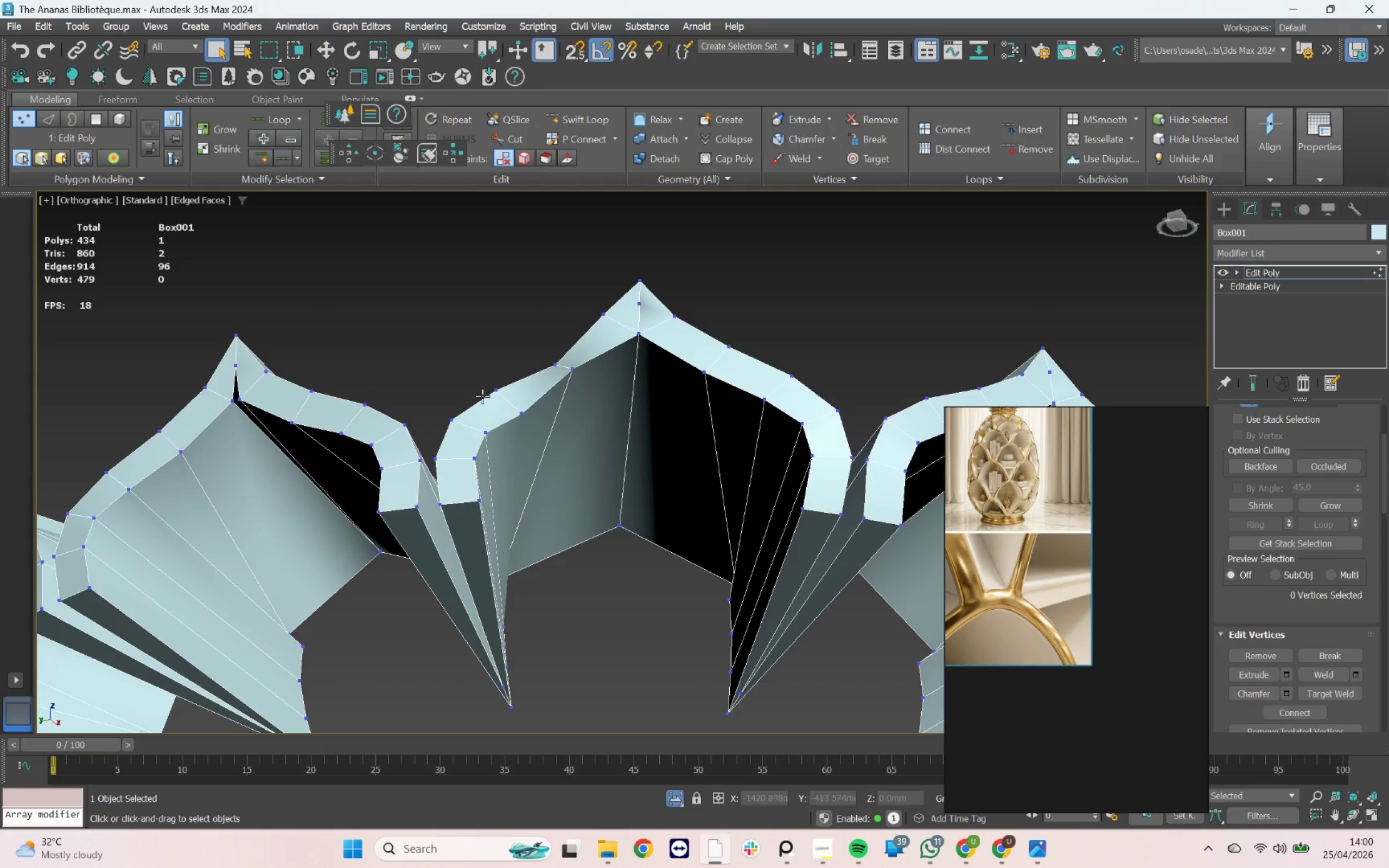 
left_click([645, 332])
 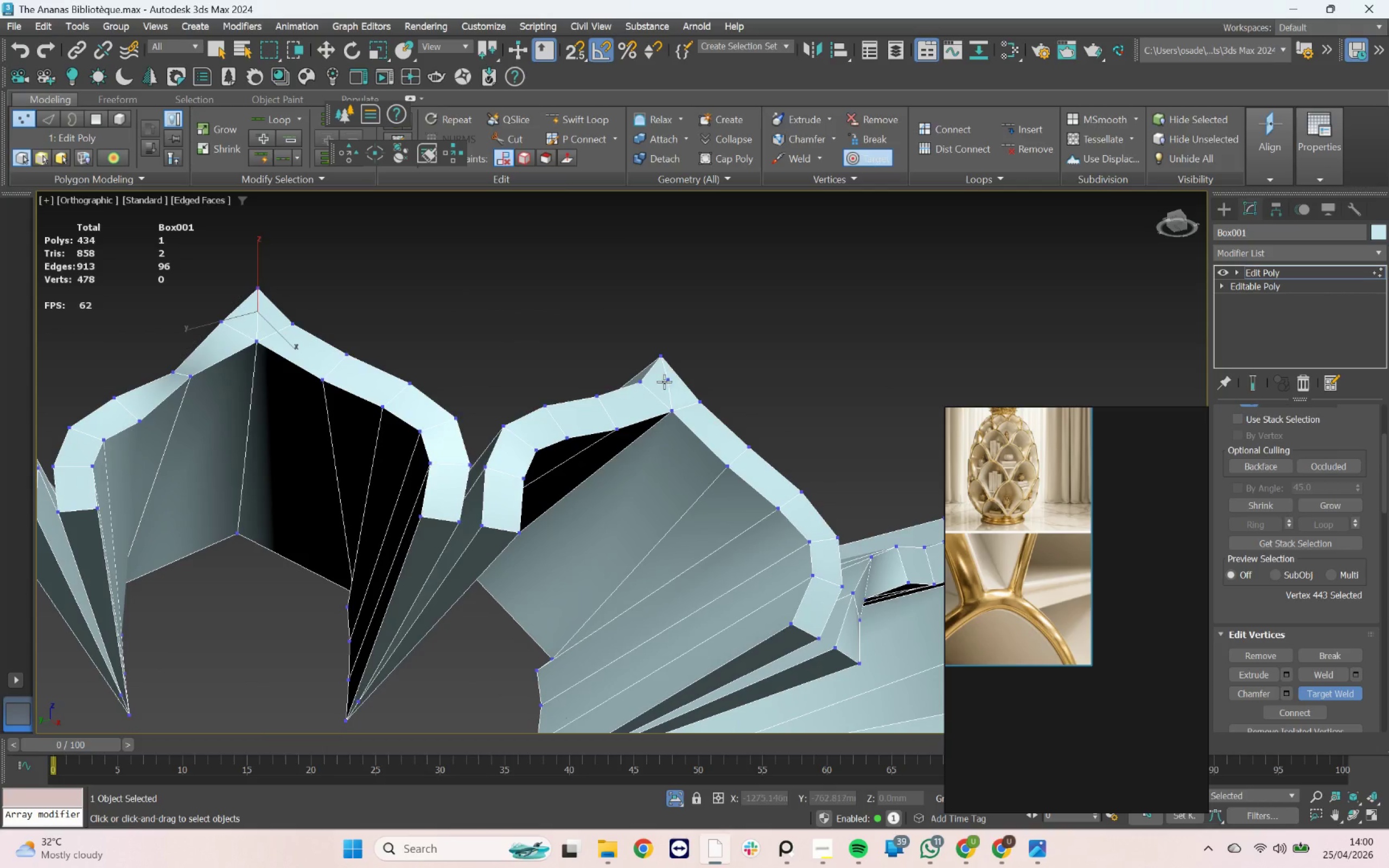 
left_click([671, 412])
 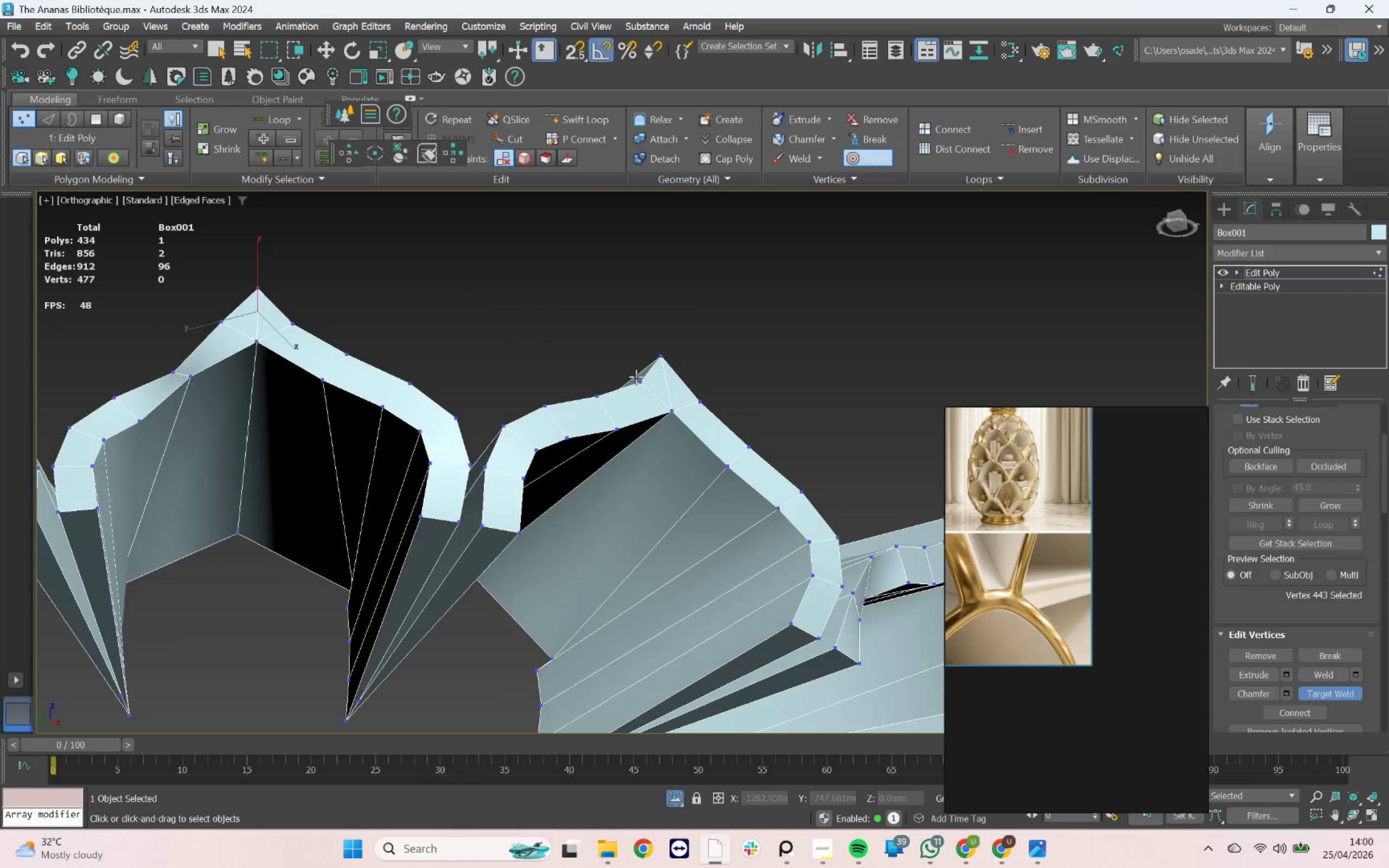 
scroll: coordinate [718, 426], scroll_direction: none, amount: 0.0
 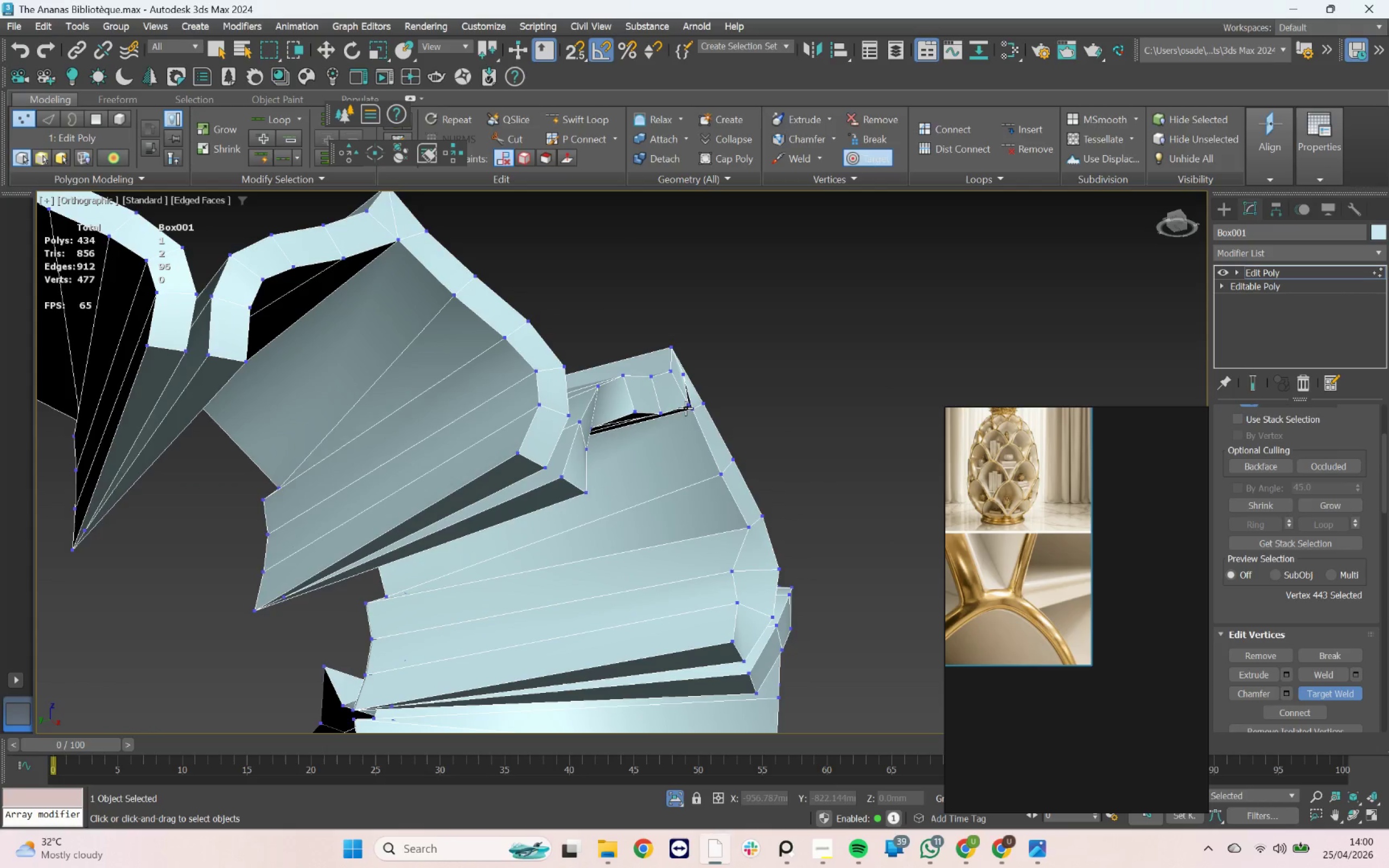 
left_click_drag(start_coordinate=[690, 394], to_coordinate=[694, 395])
 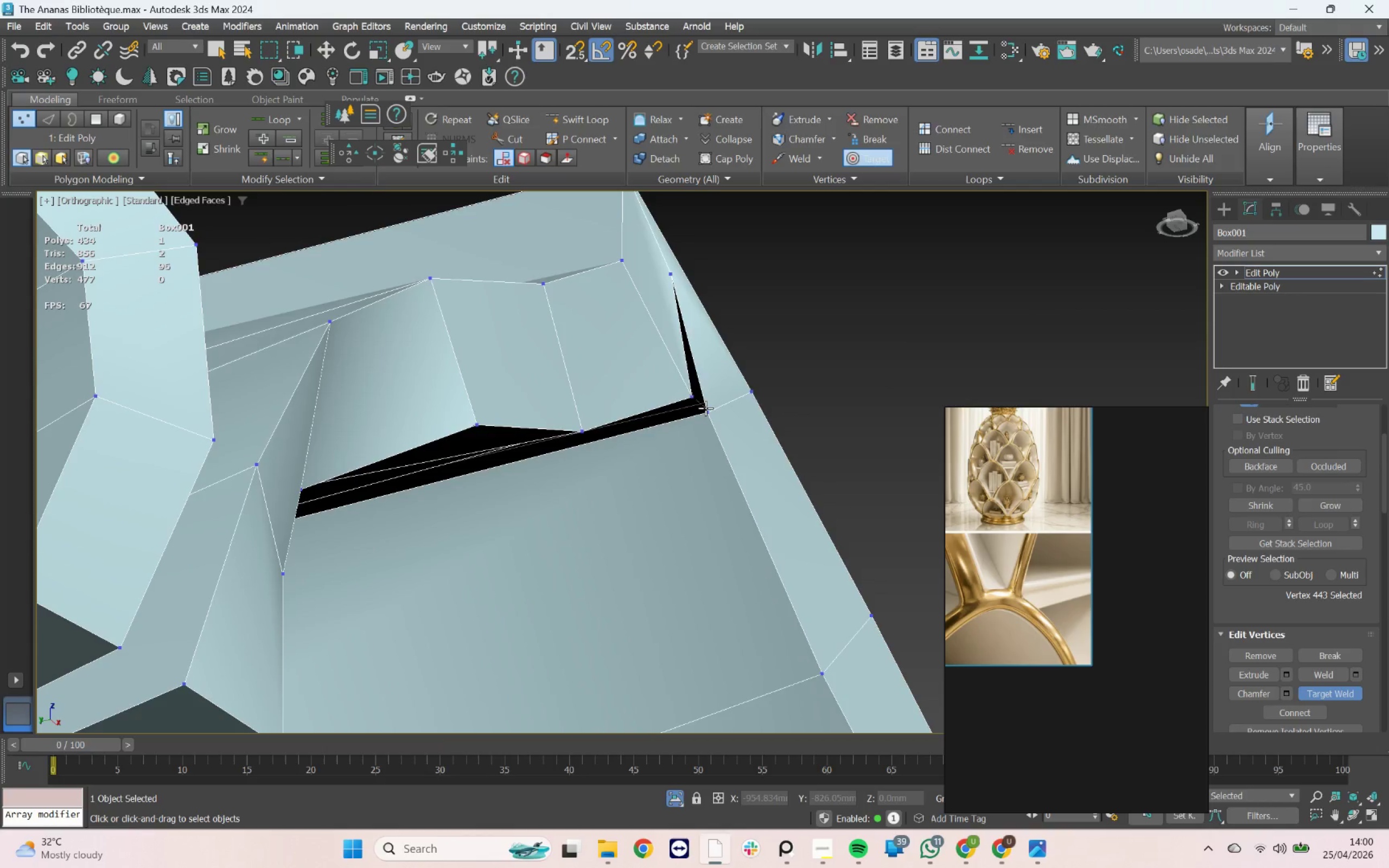 
scroll: coordinate [687, 408], scroll_direction: up, amount: 4.0
 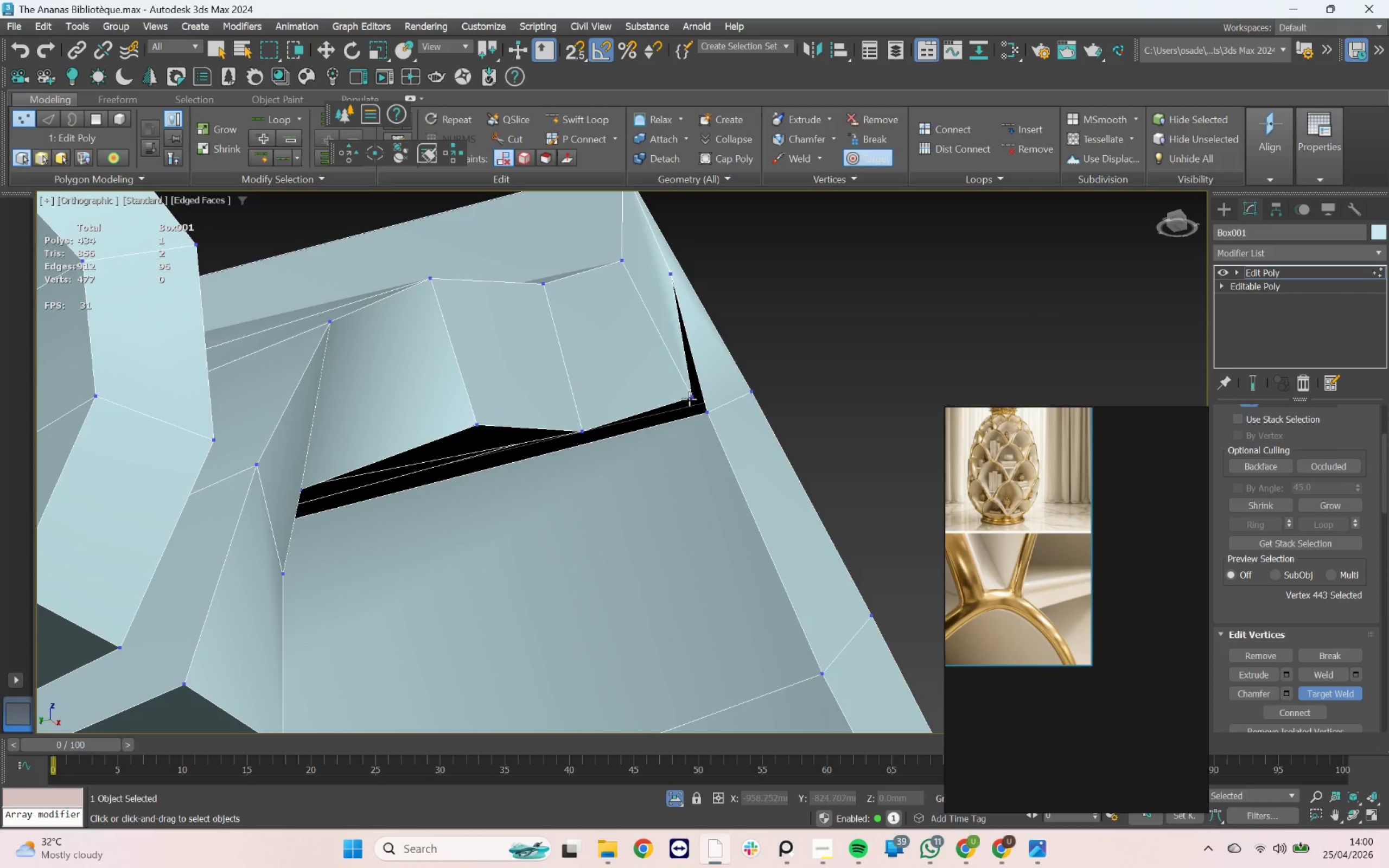 
left_click([706, 408])
 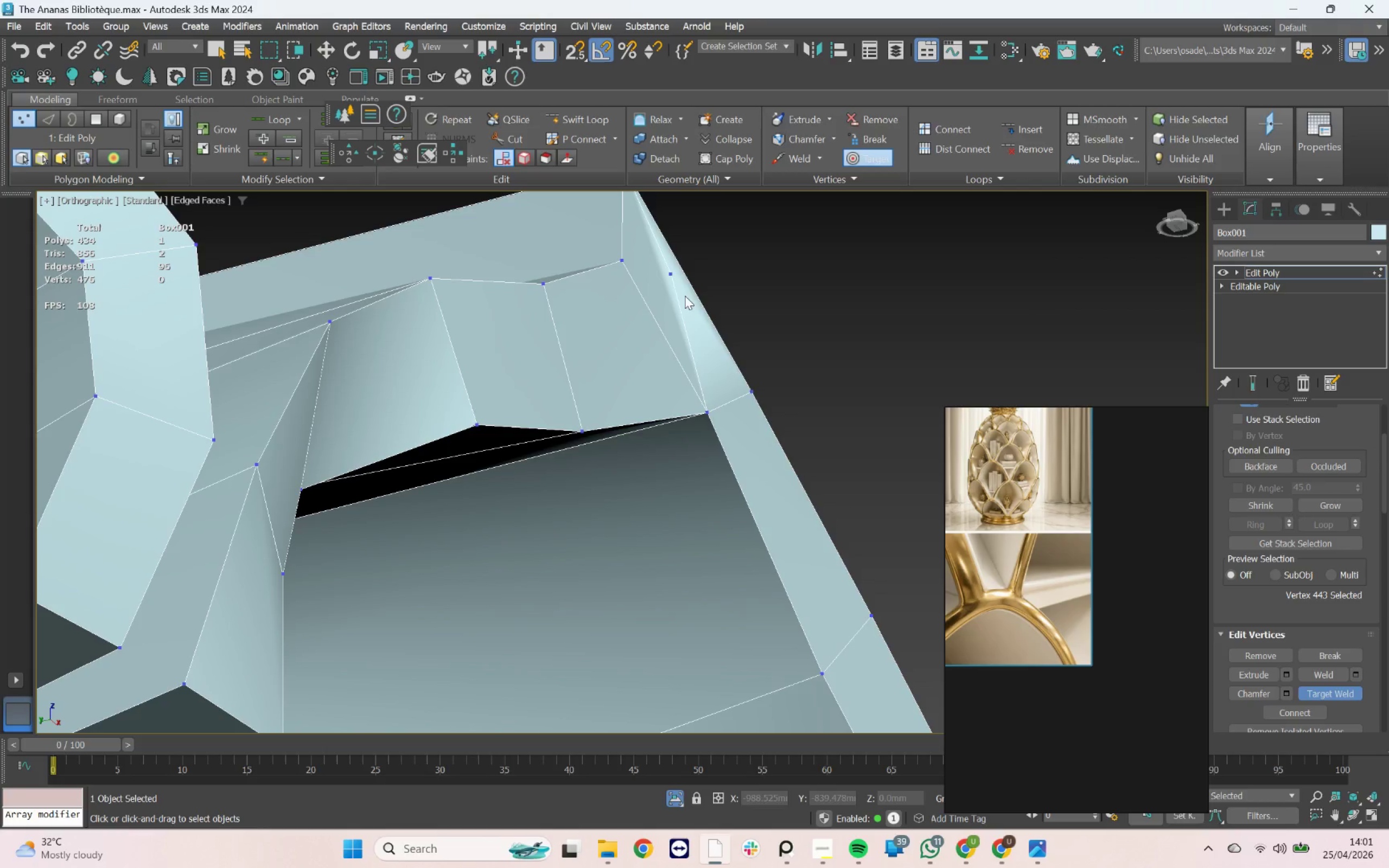 
left_click_drag(start_coordinate=[673, 273], to_coordinate=[674, 276])
 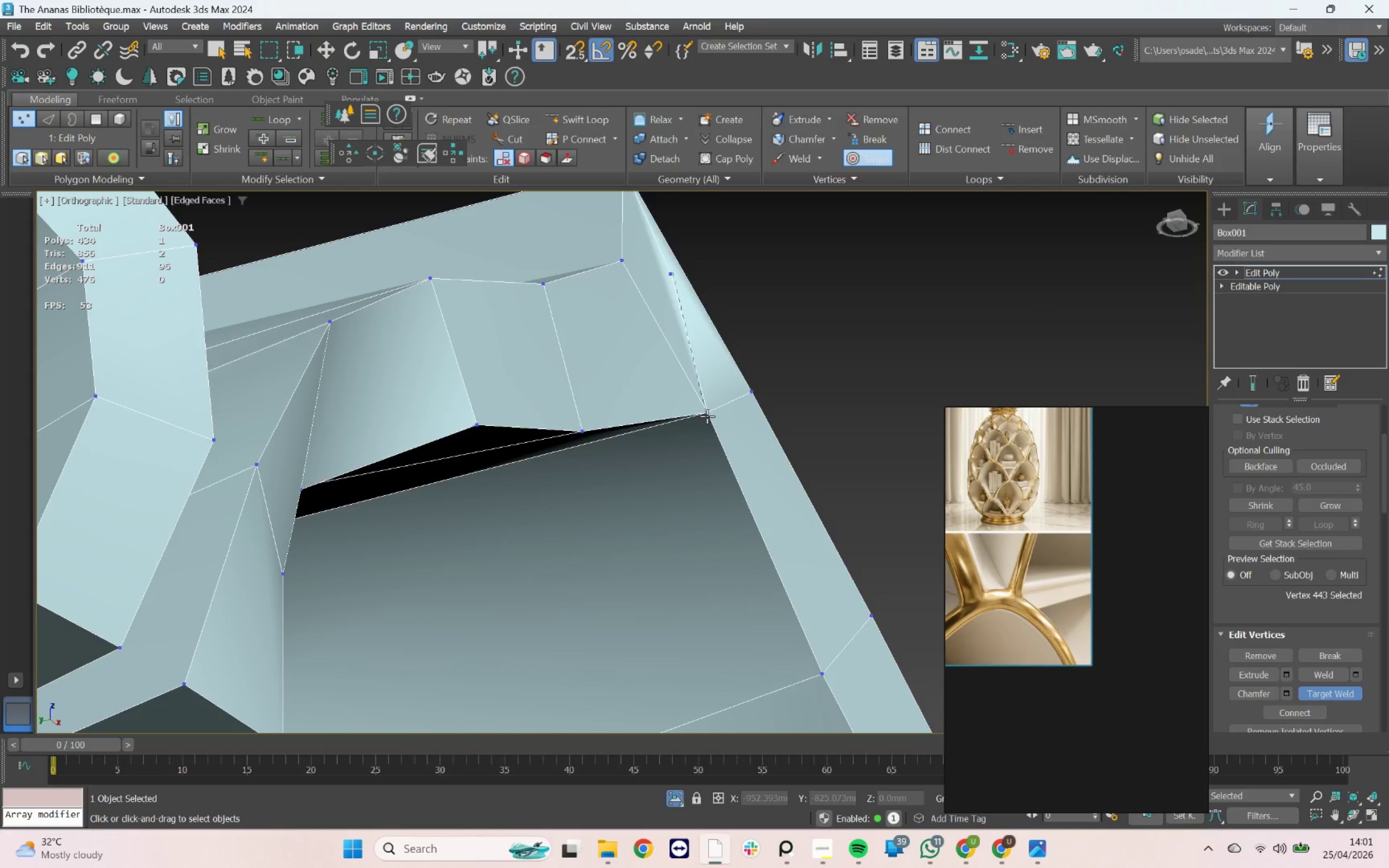 
scroll: coordinate [693, 374], scroll_direction: down, amount: 5.0
 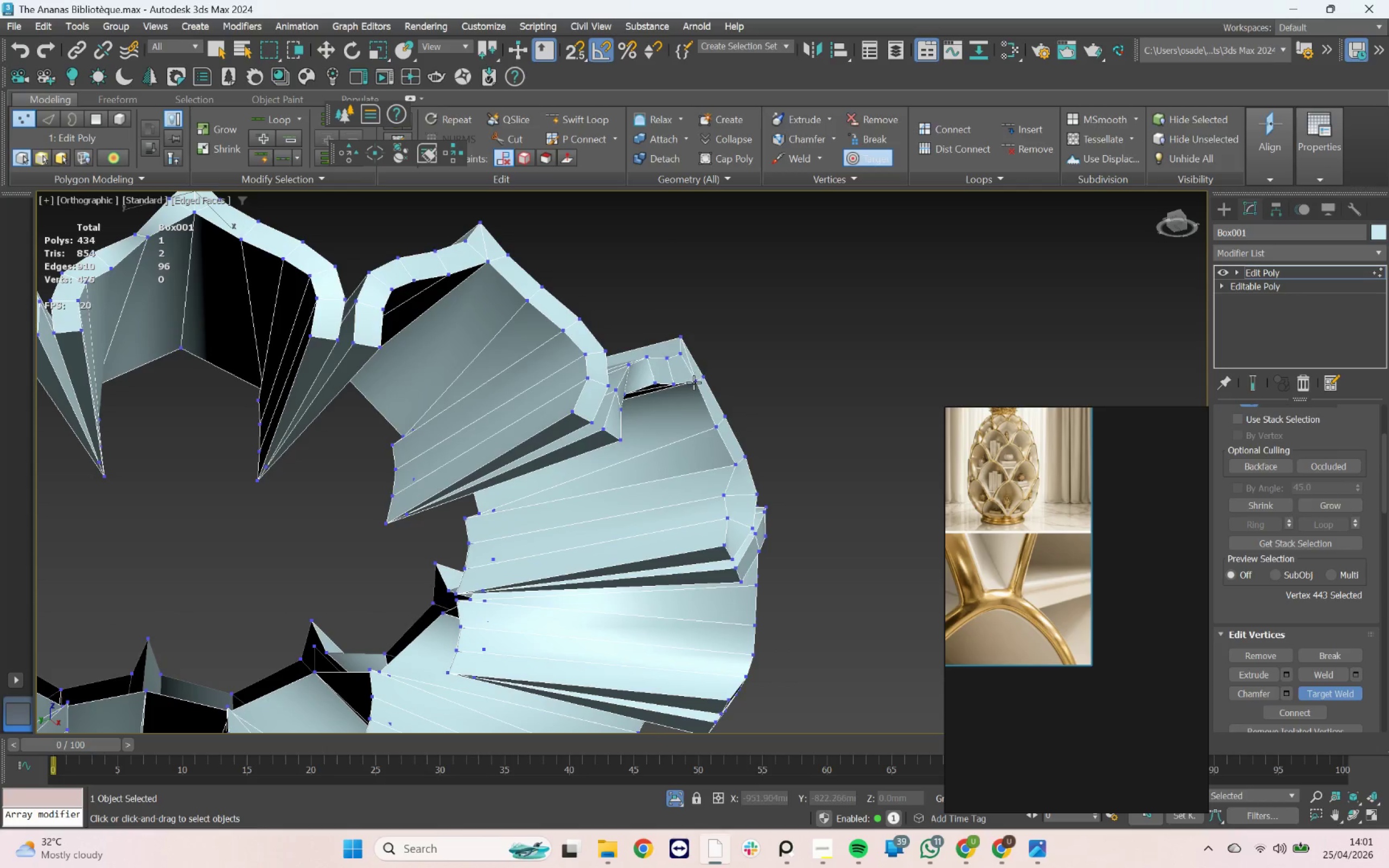 
hold_key(key=AltLeft, duration=0.85)
 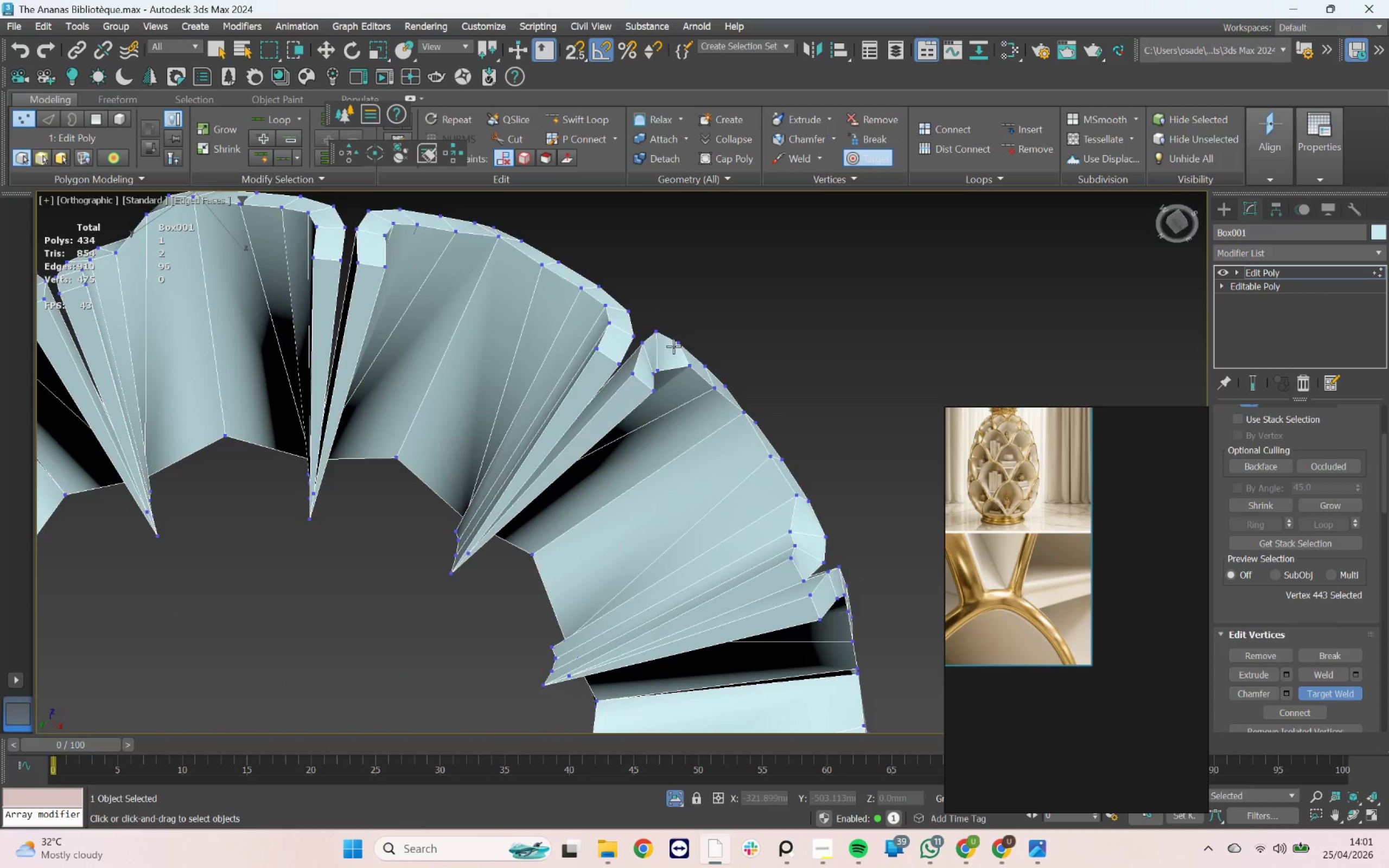 
hold_key(key=AltLeft, duration=1.0)
 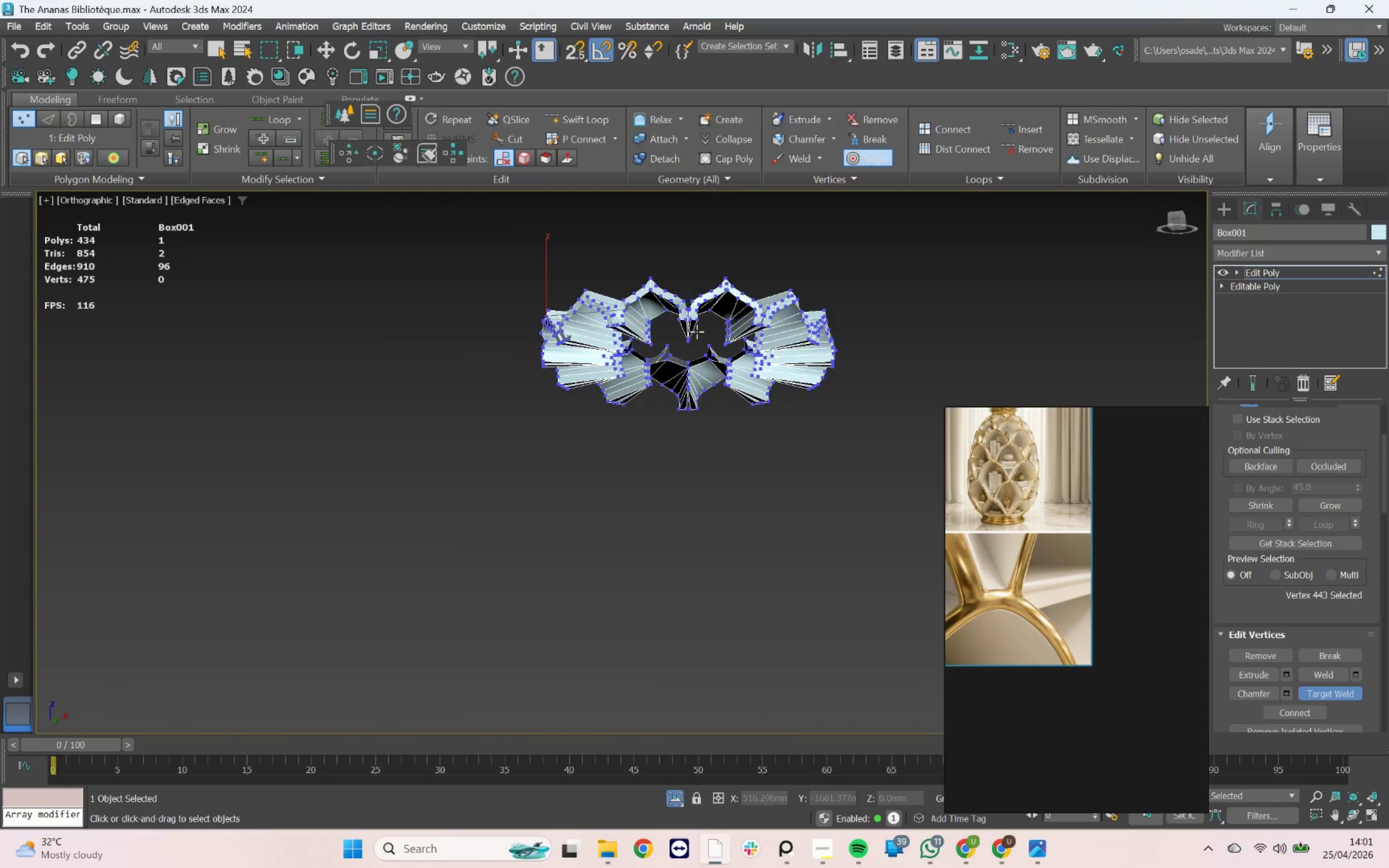 
scroll: coordinate [663, 359], scroll_direction: down, amount: 4.0
 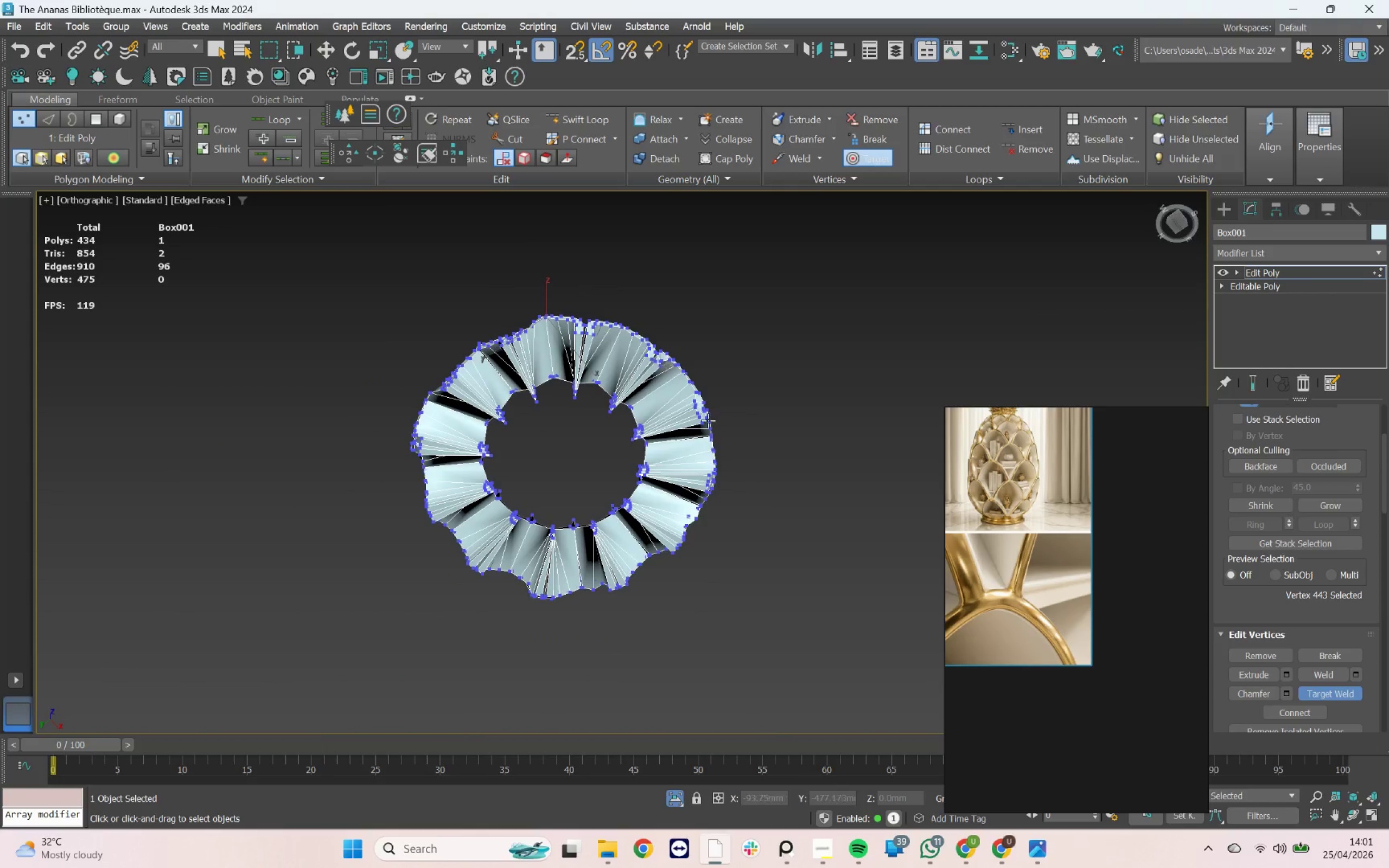 
scroll: coordinate [716, 235], scroll_direction: up, amount: 7.0
 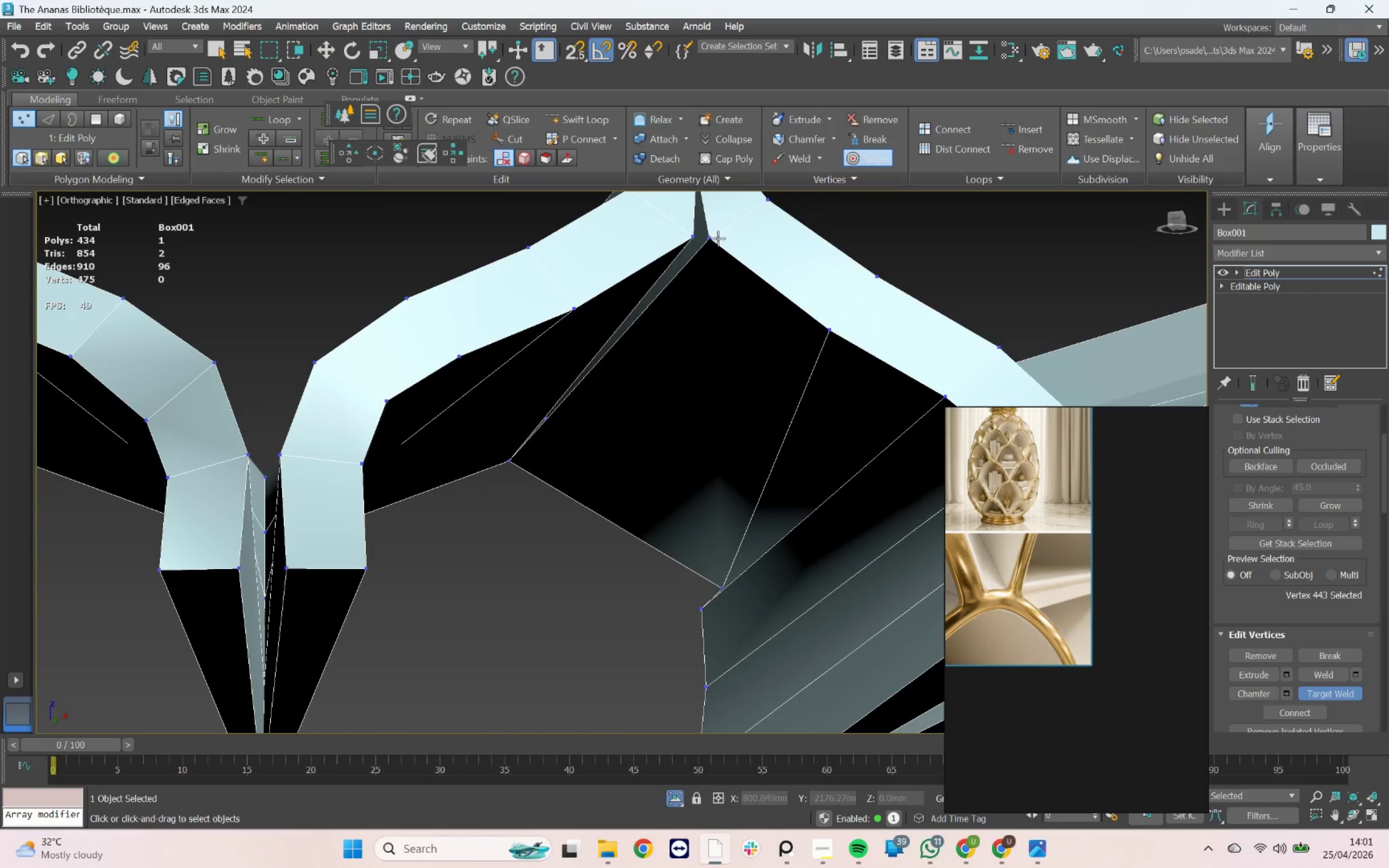 
left_click([704, 238])
 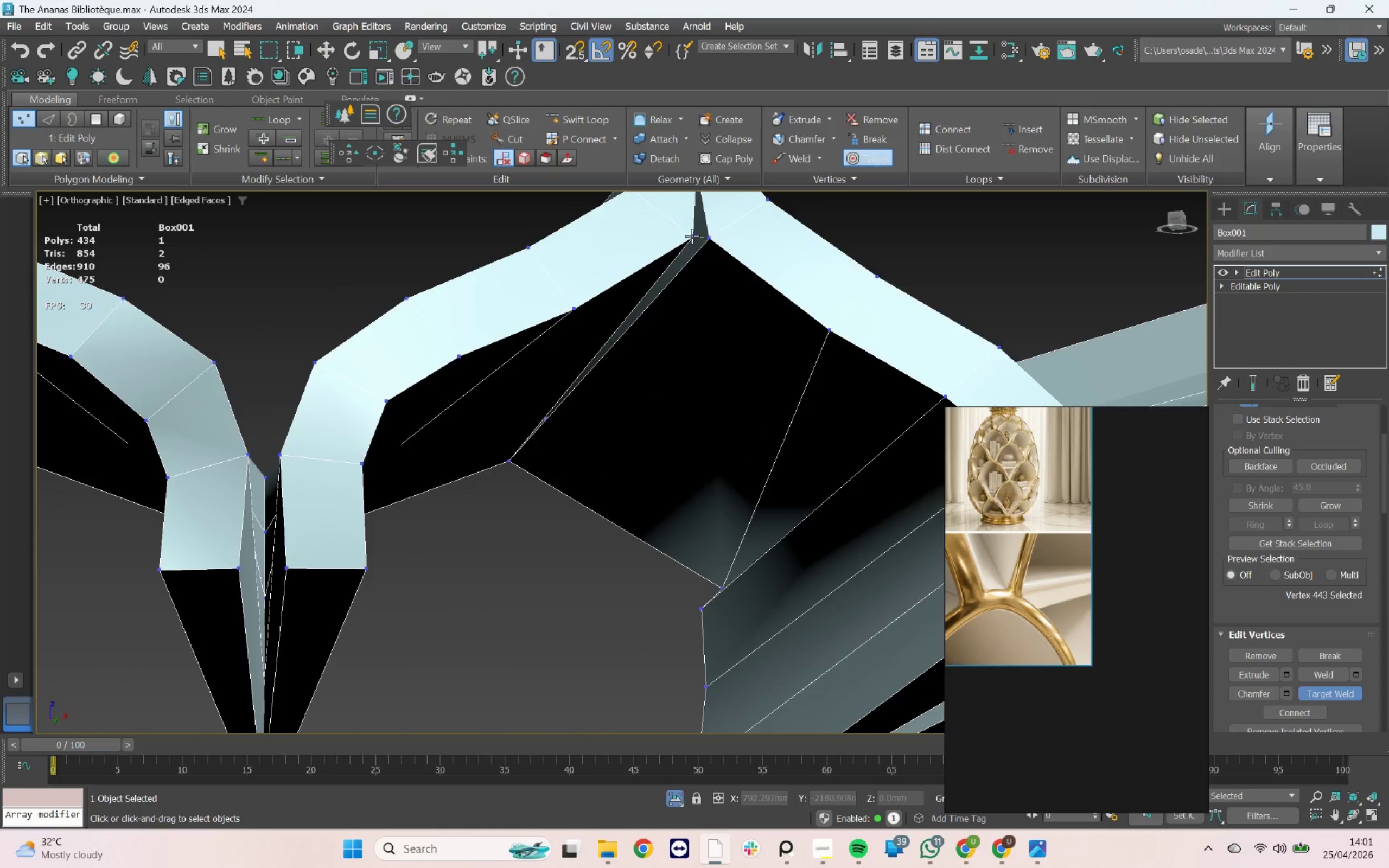 
left_click([694, 234])
 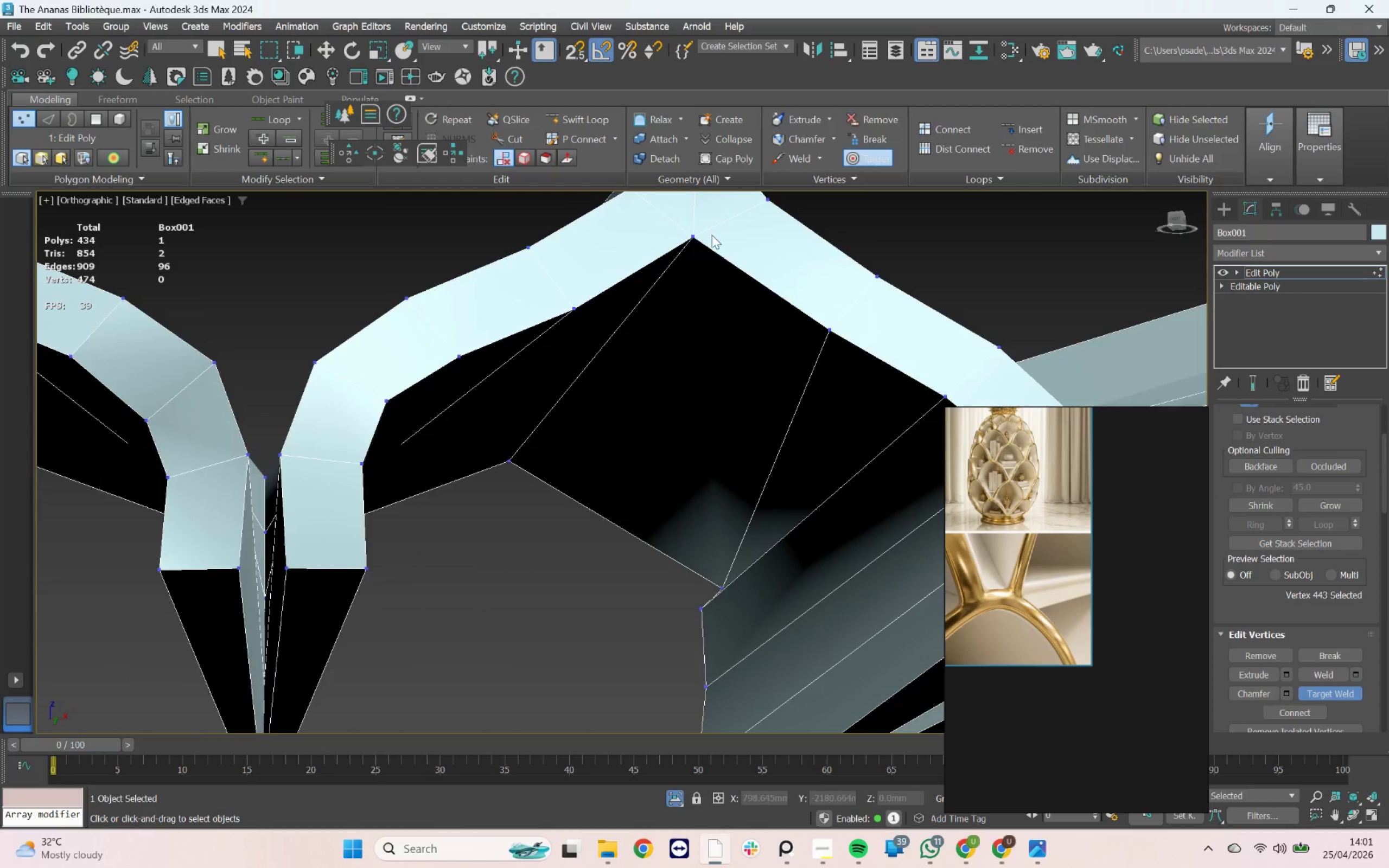 
scroll: coordinate [712, 238], scroll_direction: down, amount: 2.0
 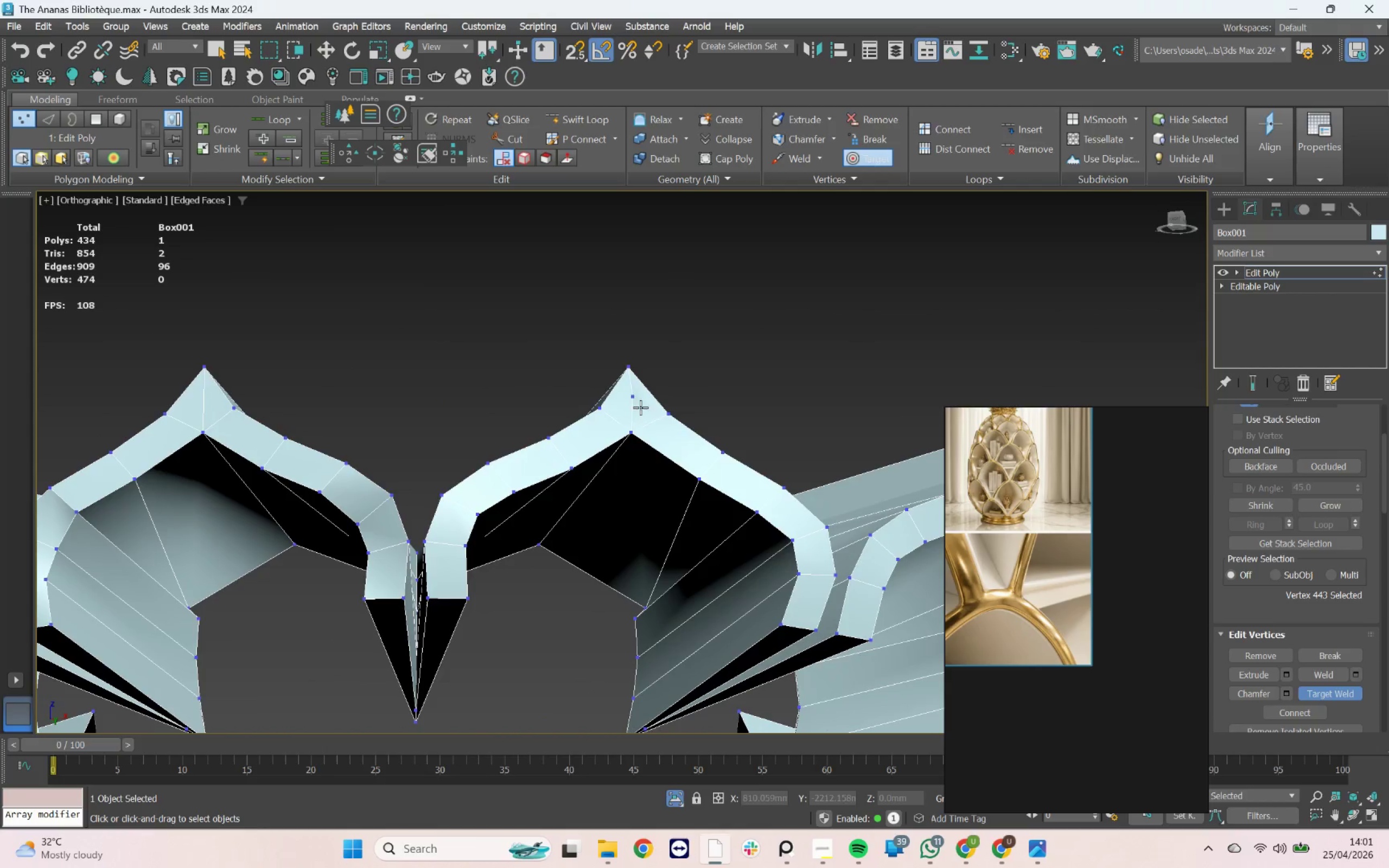 
left_click([630, 394])
 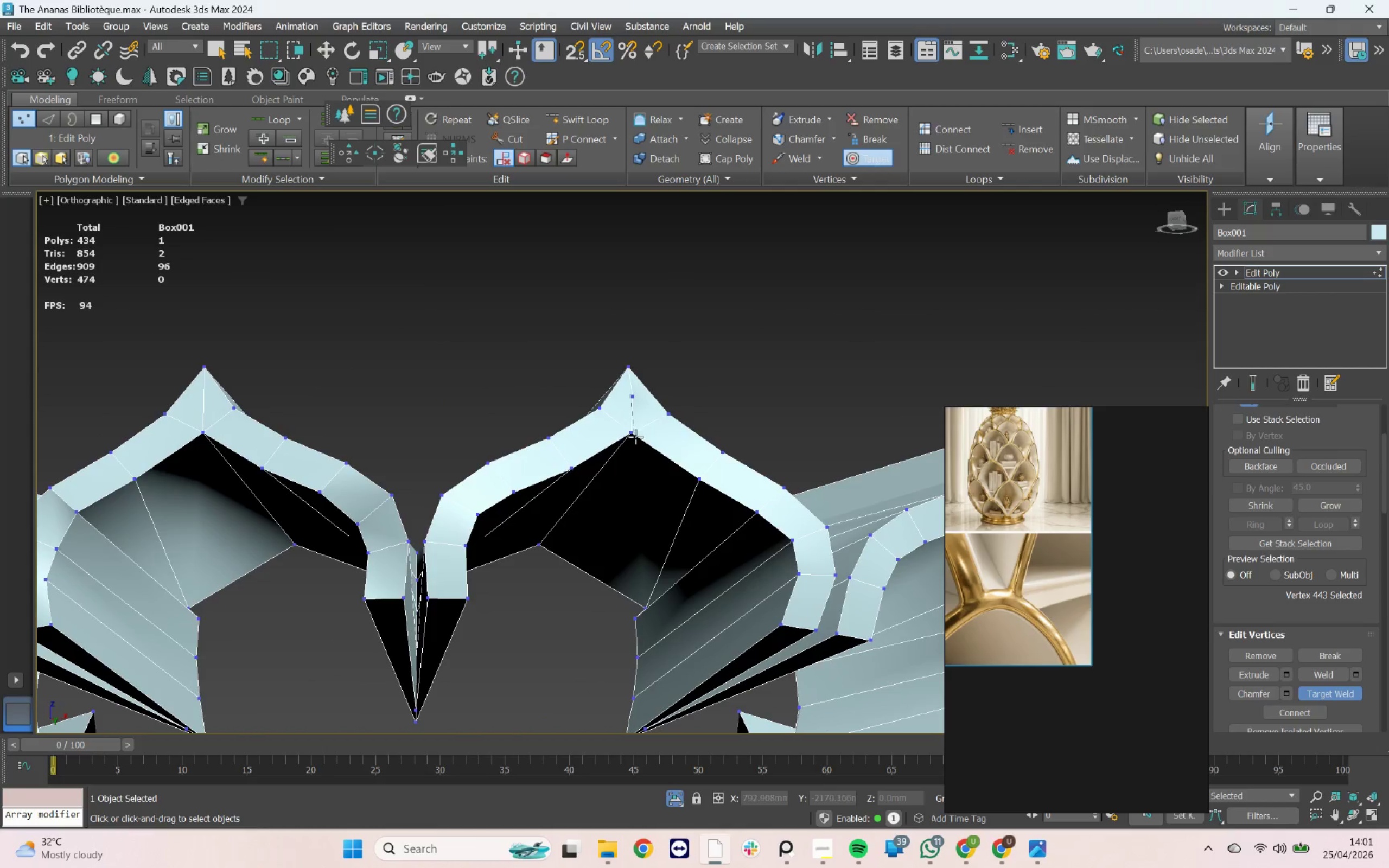 
left_click([635, 437])
 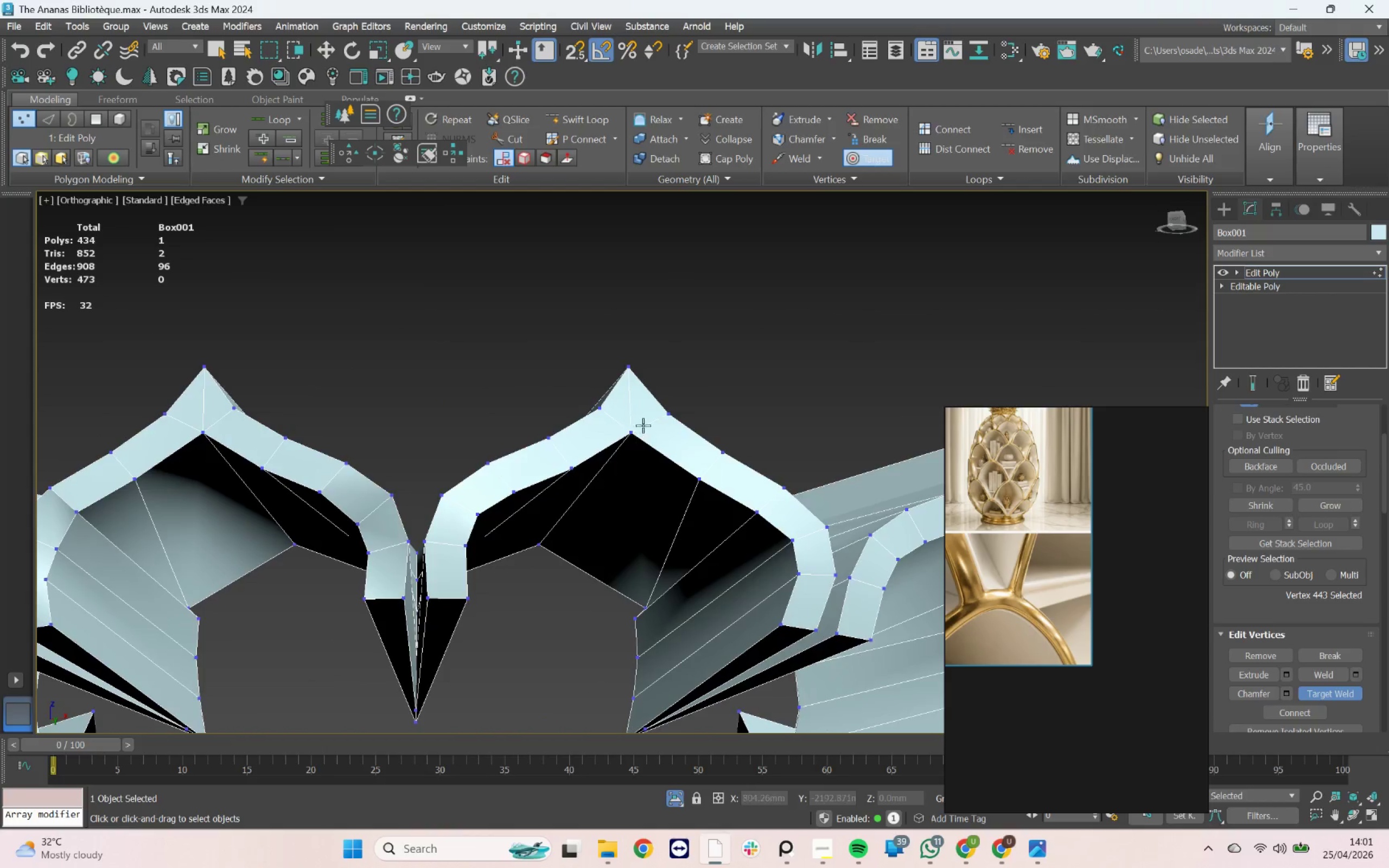 
scroll: coordinate [651, 406], scroll_direction: down, amount: 5.0
 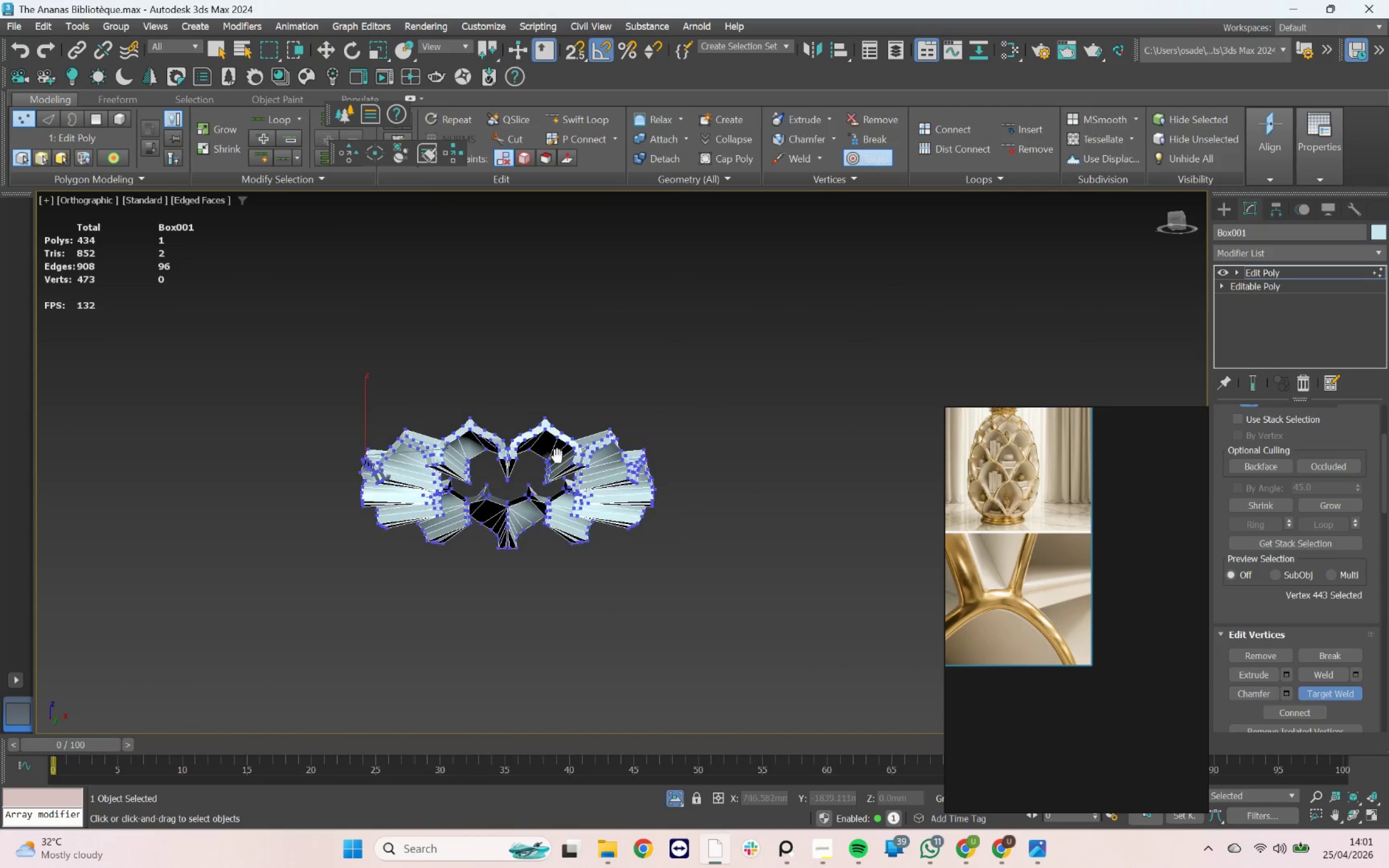 
scroll: coordinate [652, 442], scroll_direction: up, amount: 7.0
 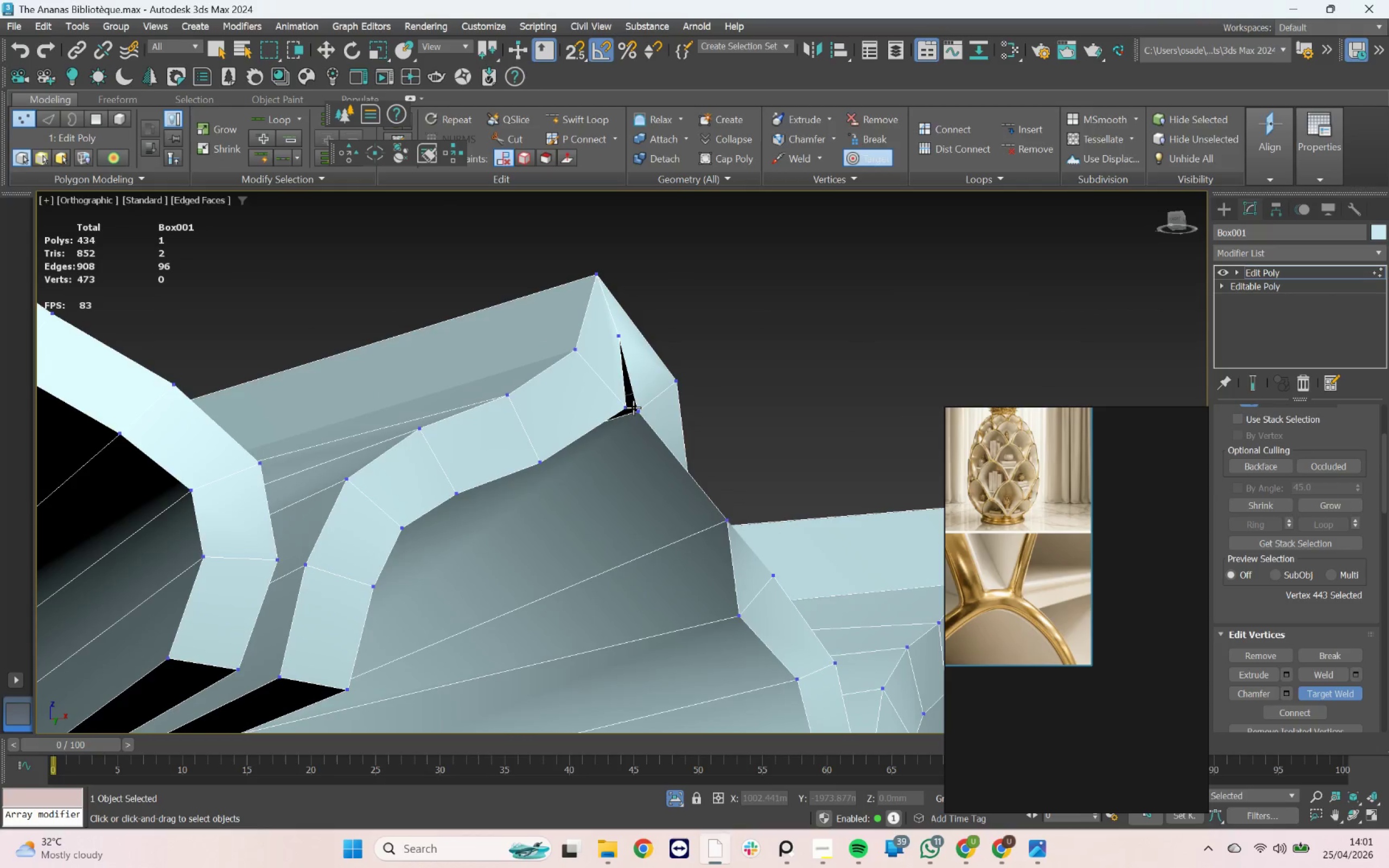 
left_click([630, 406])
 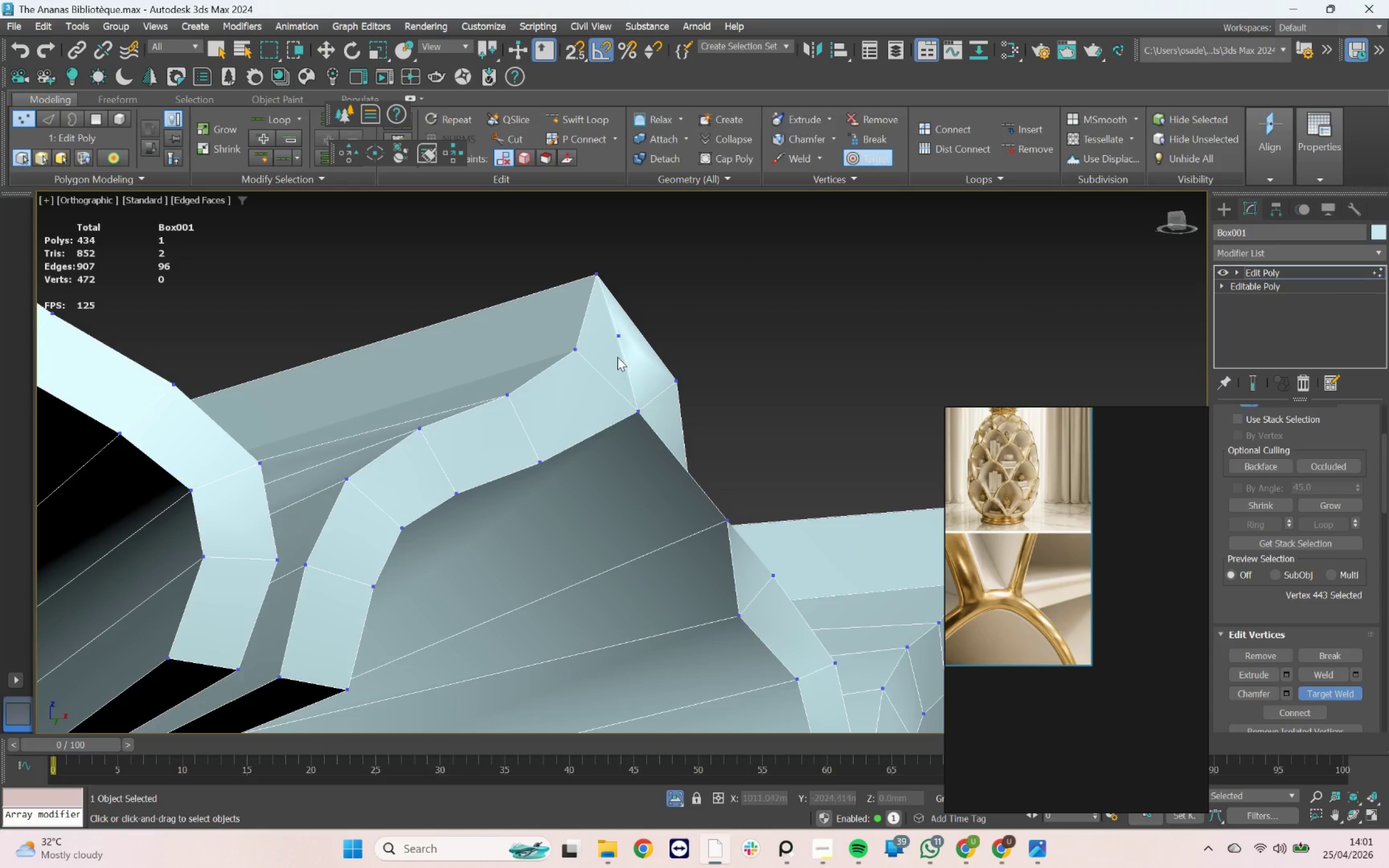 
left_click([616, 333])
 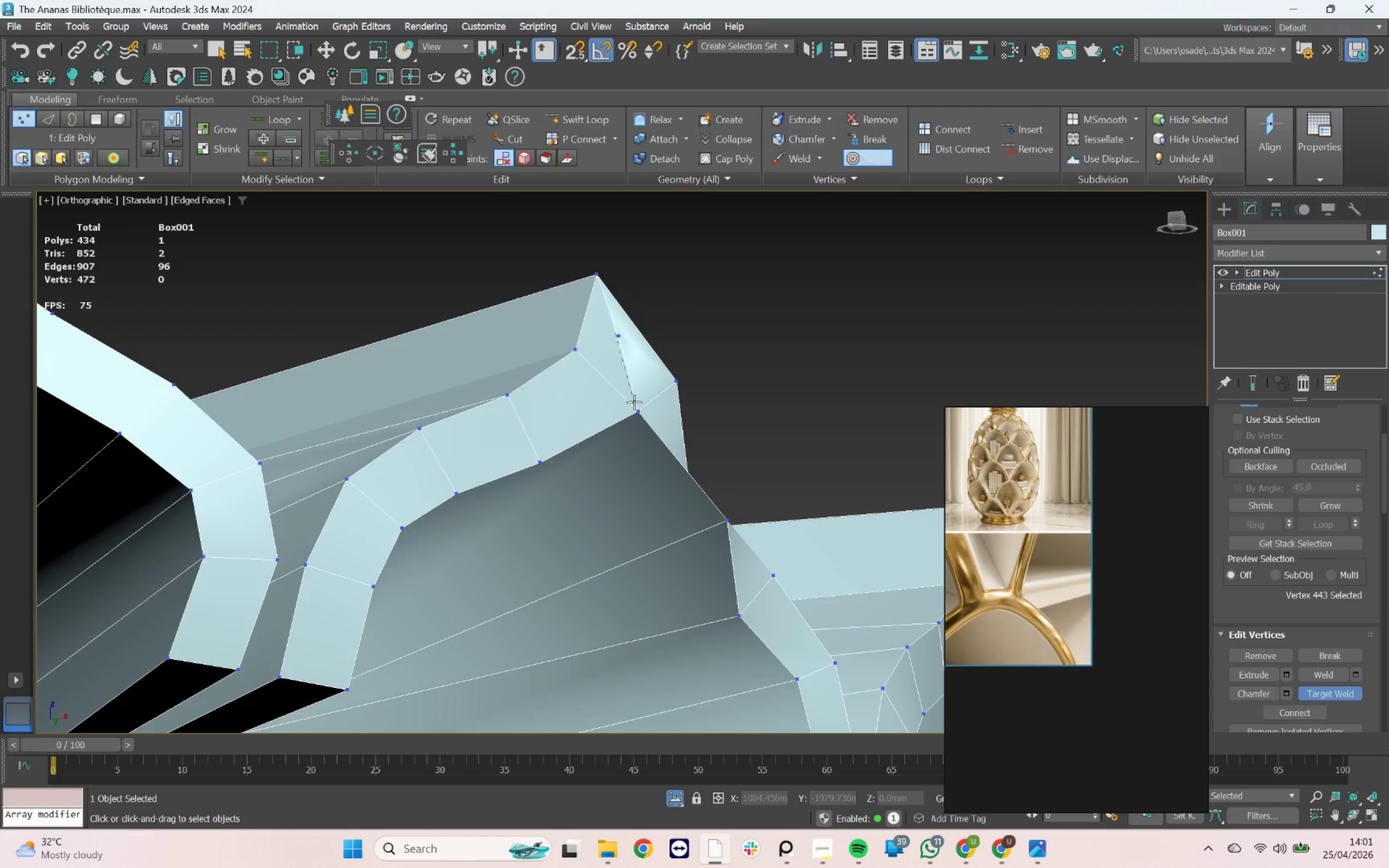 
left_click([639, 409])
 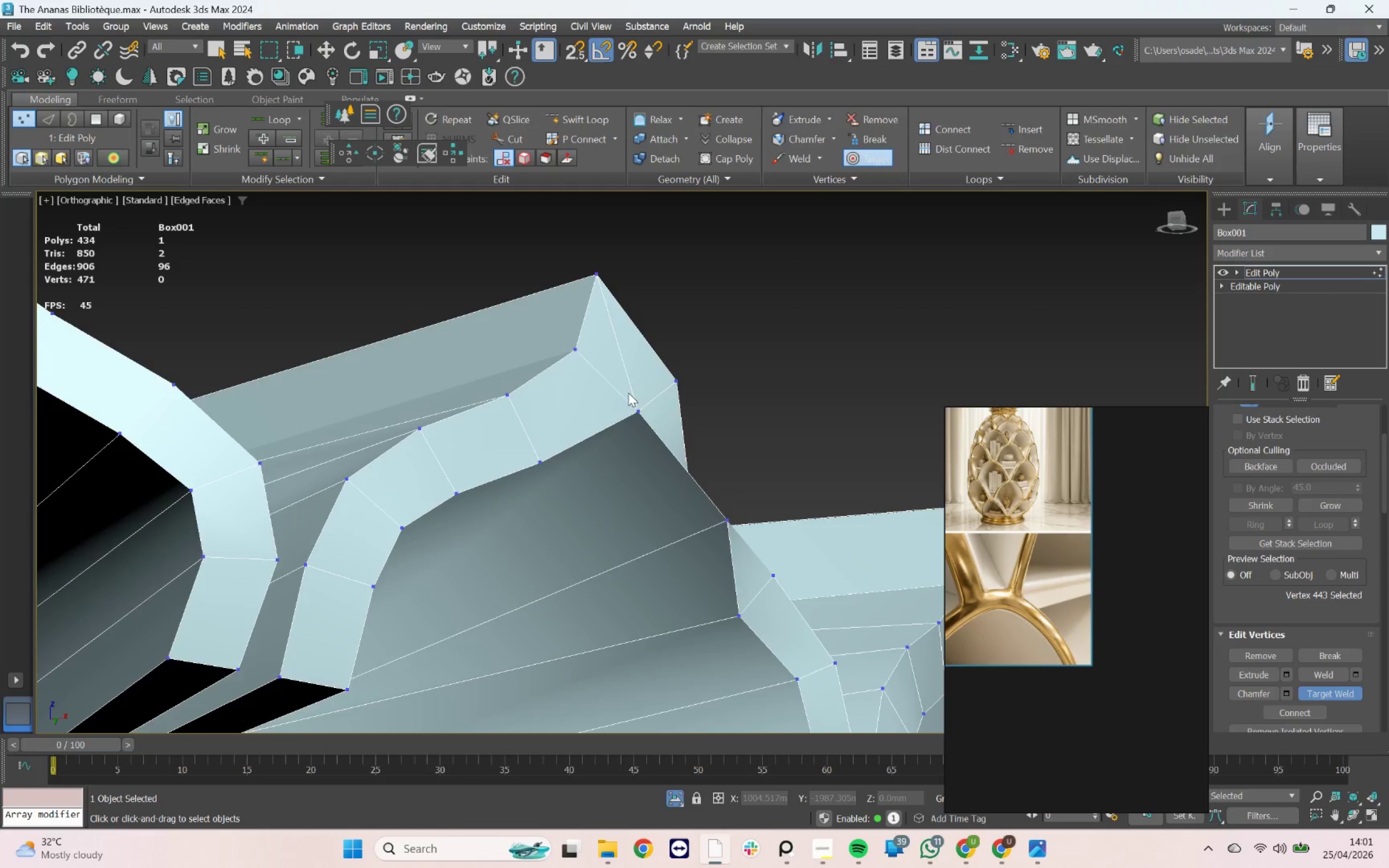 
scroll: coordinate [625, 381], scroll_direction: down, amount: 6.0
 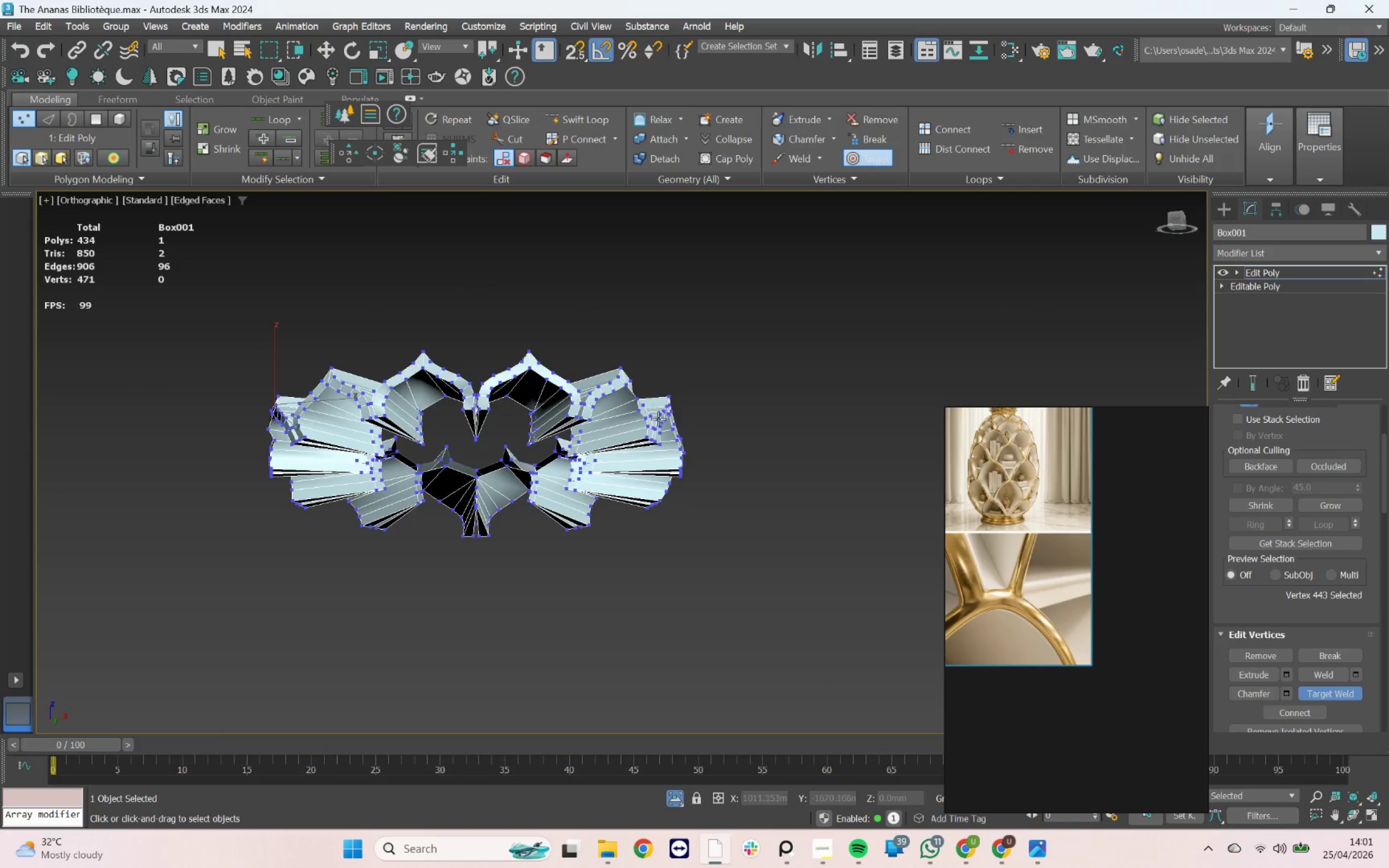 
hold_key(key=AltLeft, duration=1.57)
 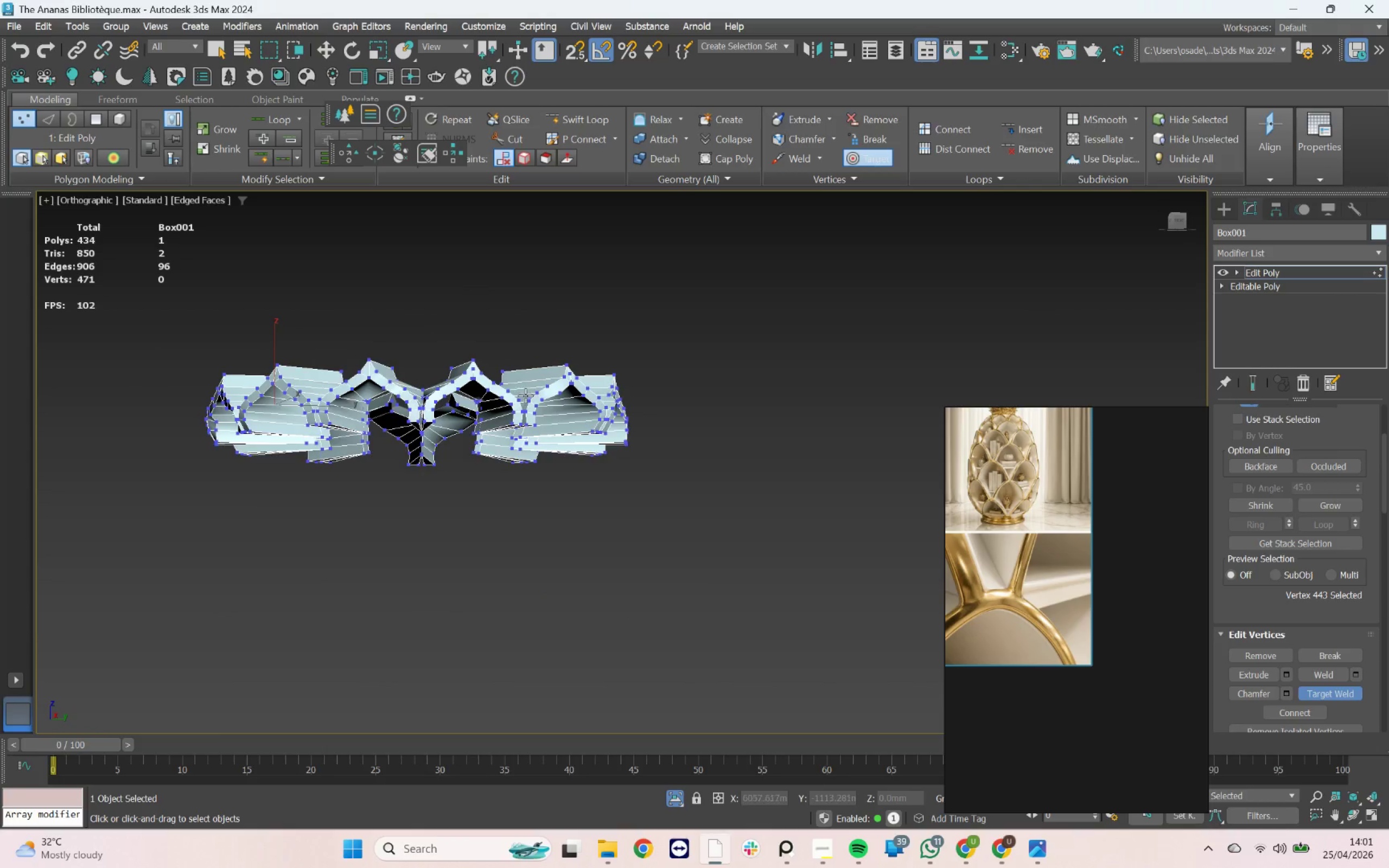 
scroll: coordinate [488, 374], scroll_direction: up, amount: 5.0
 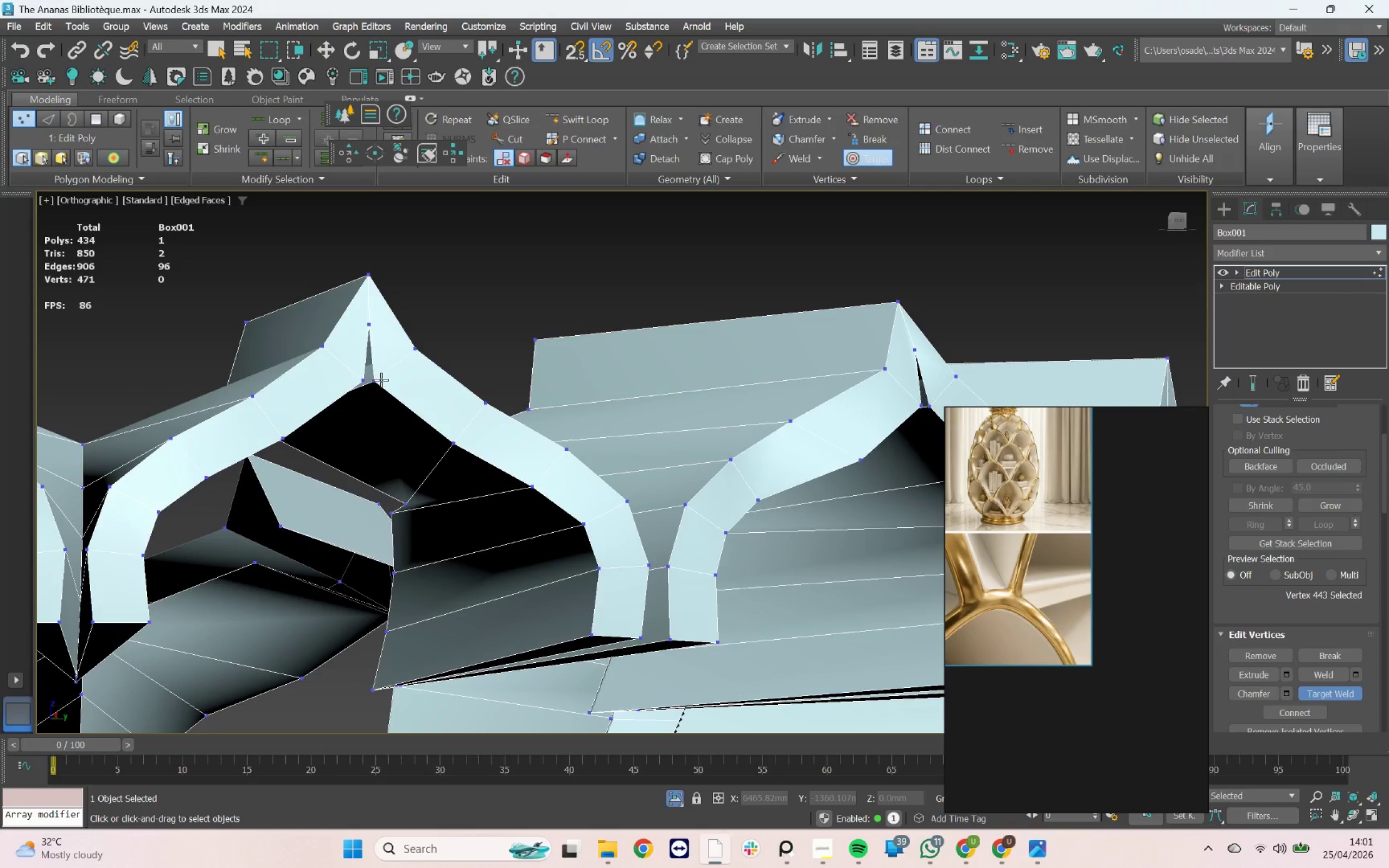 
left_click_drag(start_coordinate=[377, 380], to_coordinate=[373, 378])
 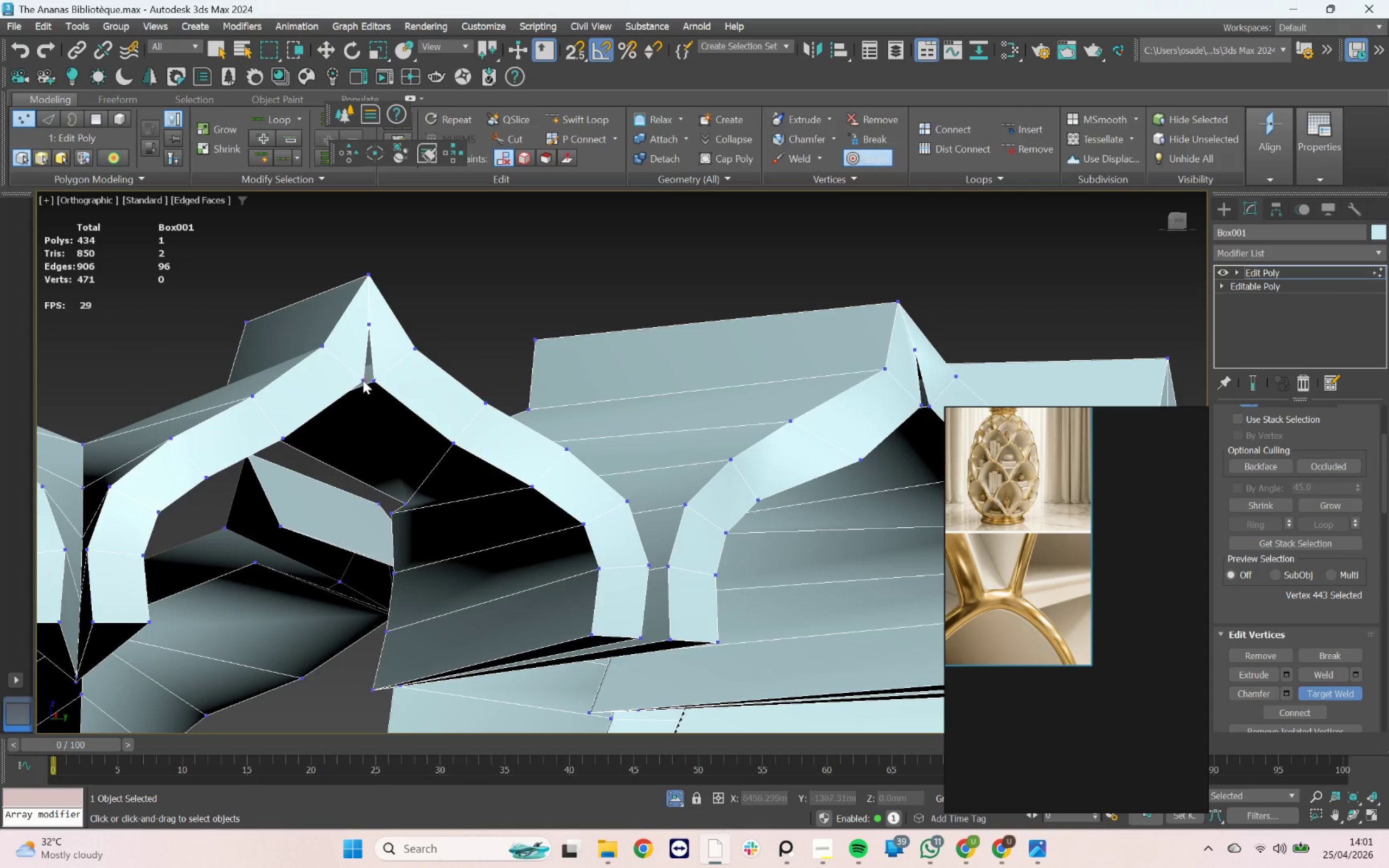 
left_click([363, 380])
 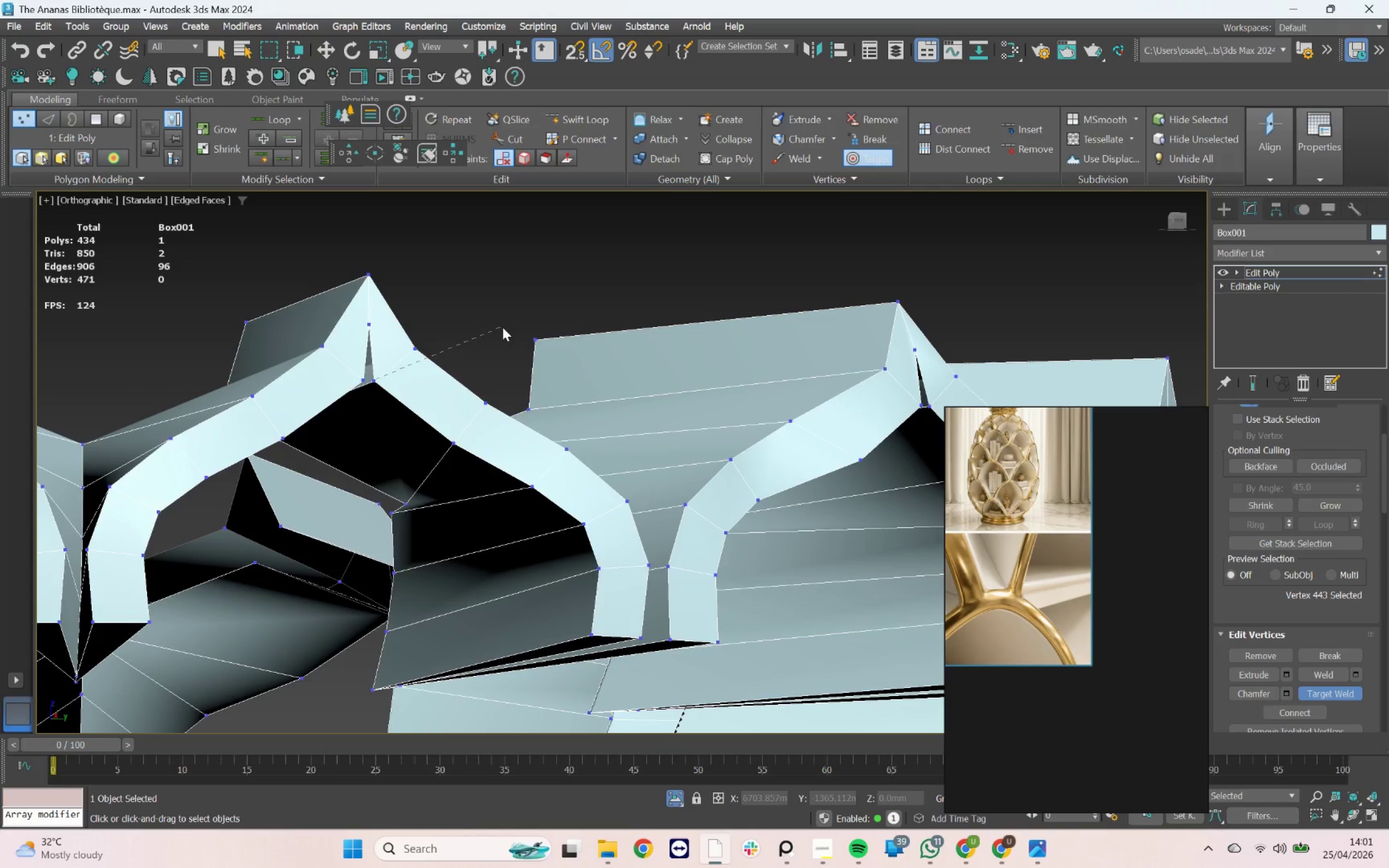 
right_click([494, 333])
 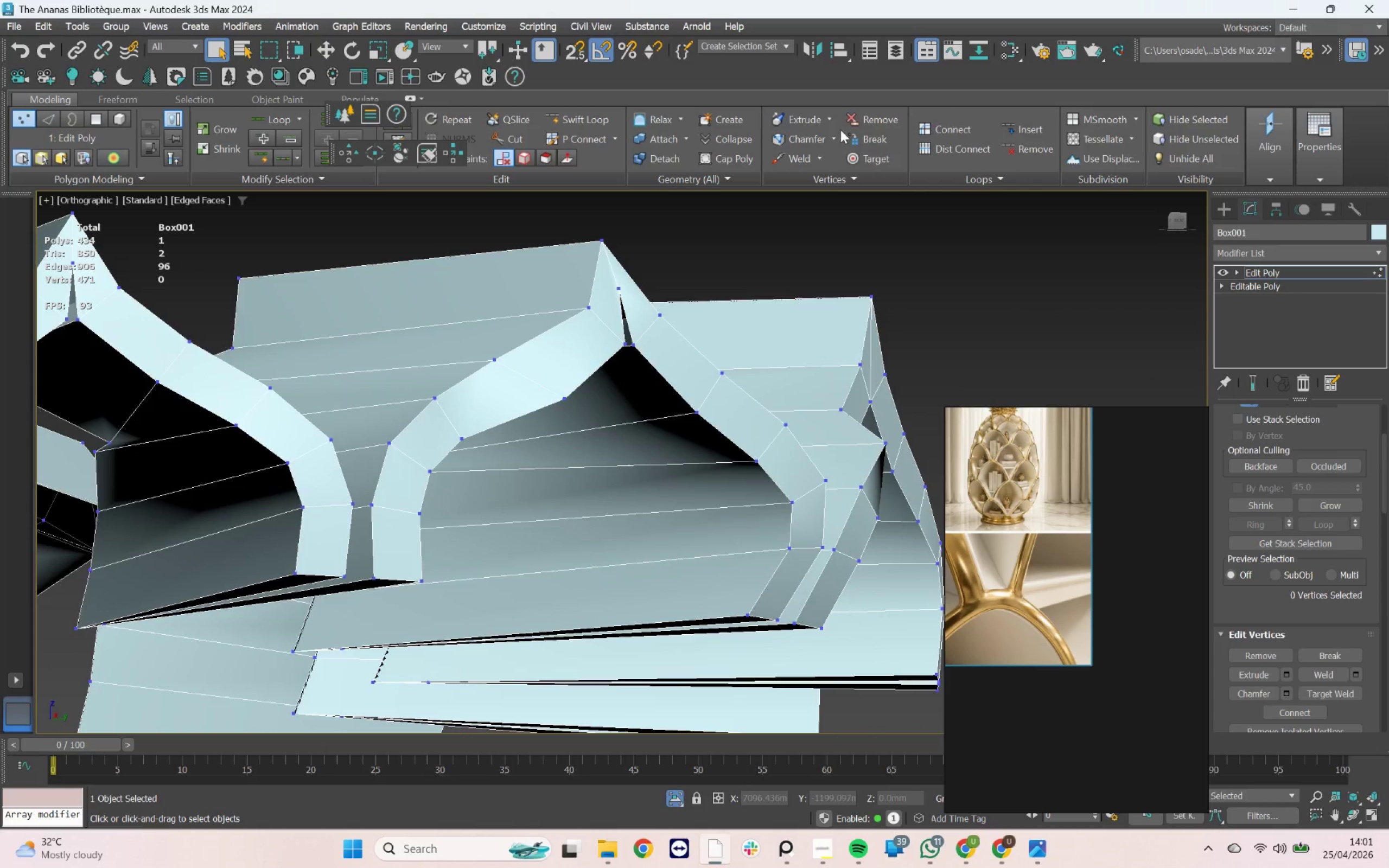 
left_click([883, 159])
 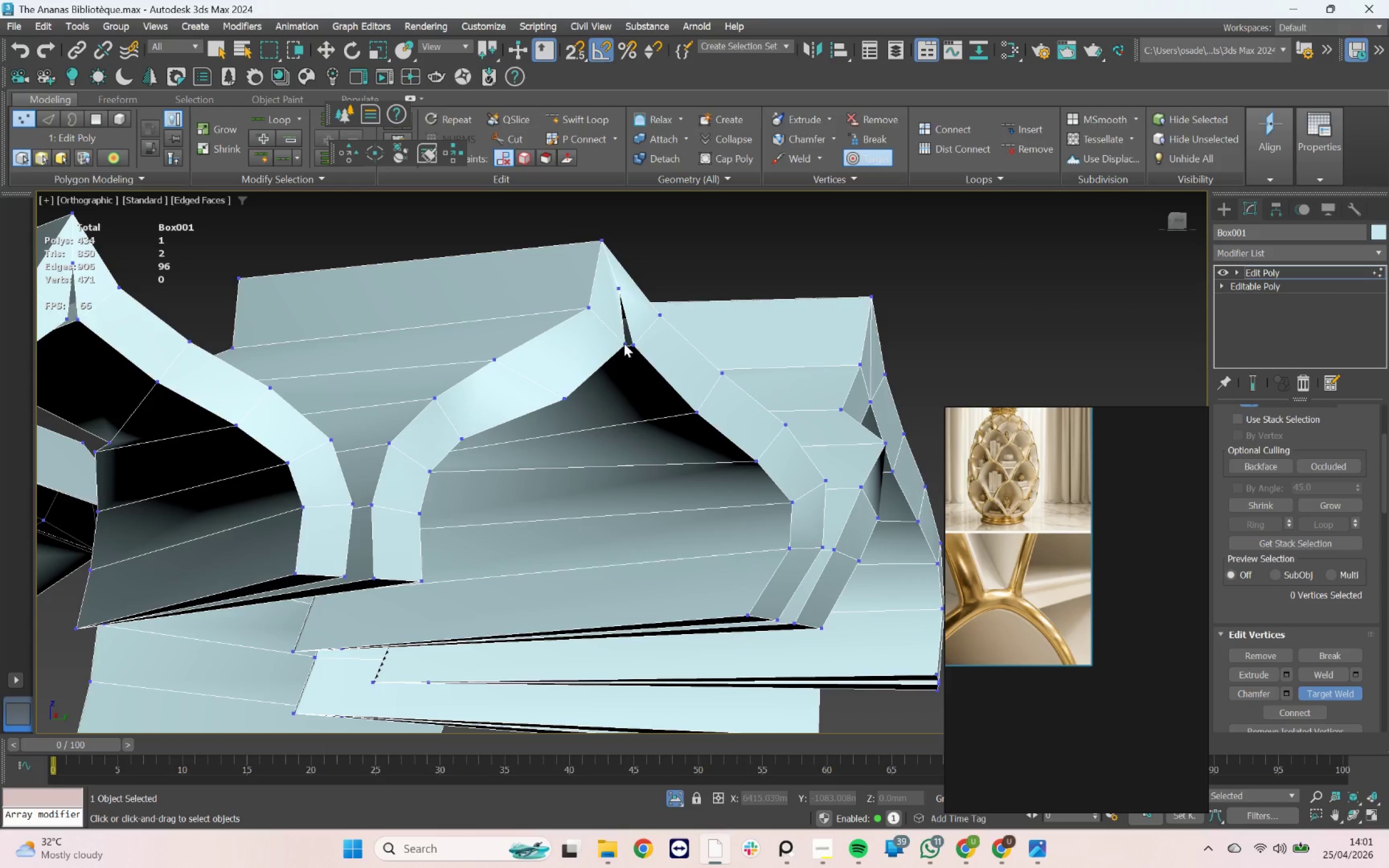 
left_click([633, 343])
 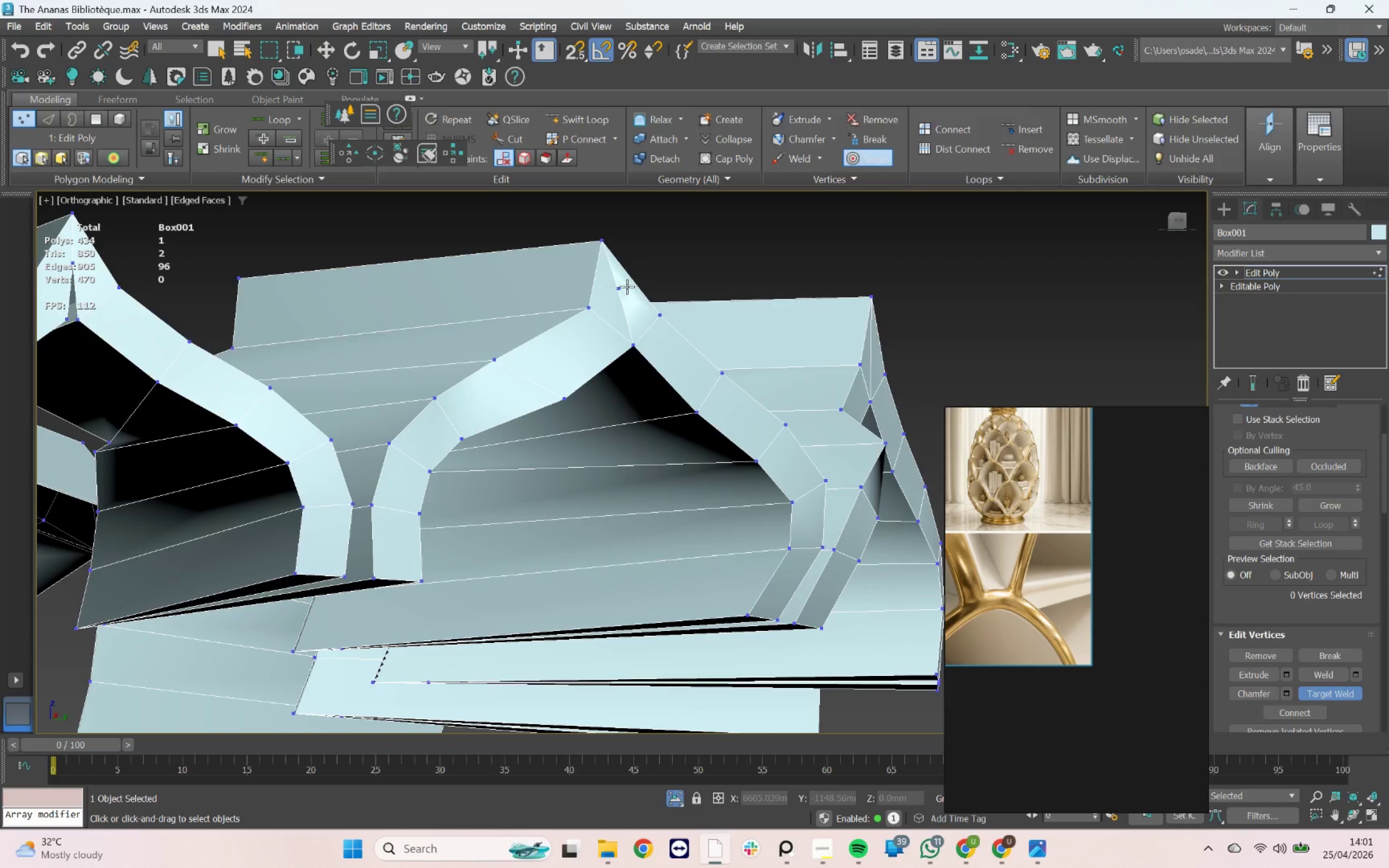 
left_click([618, 289])
 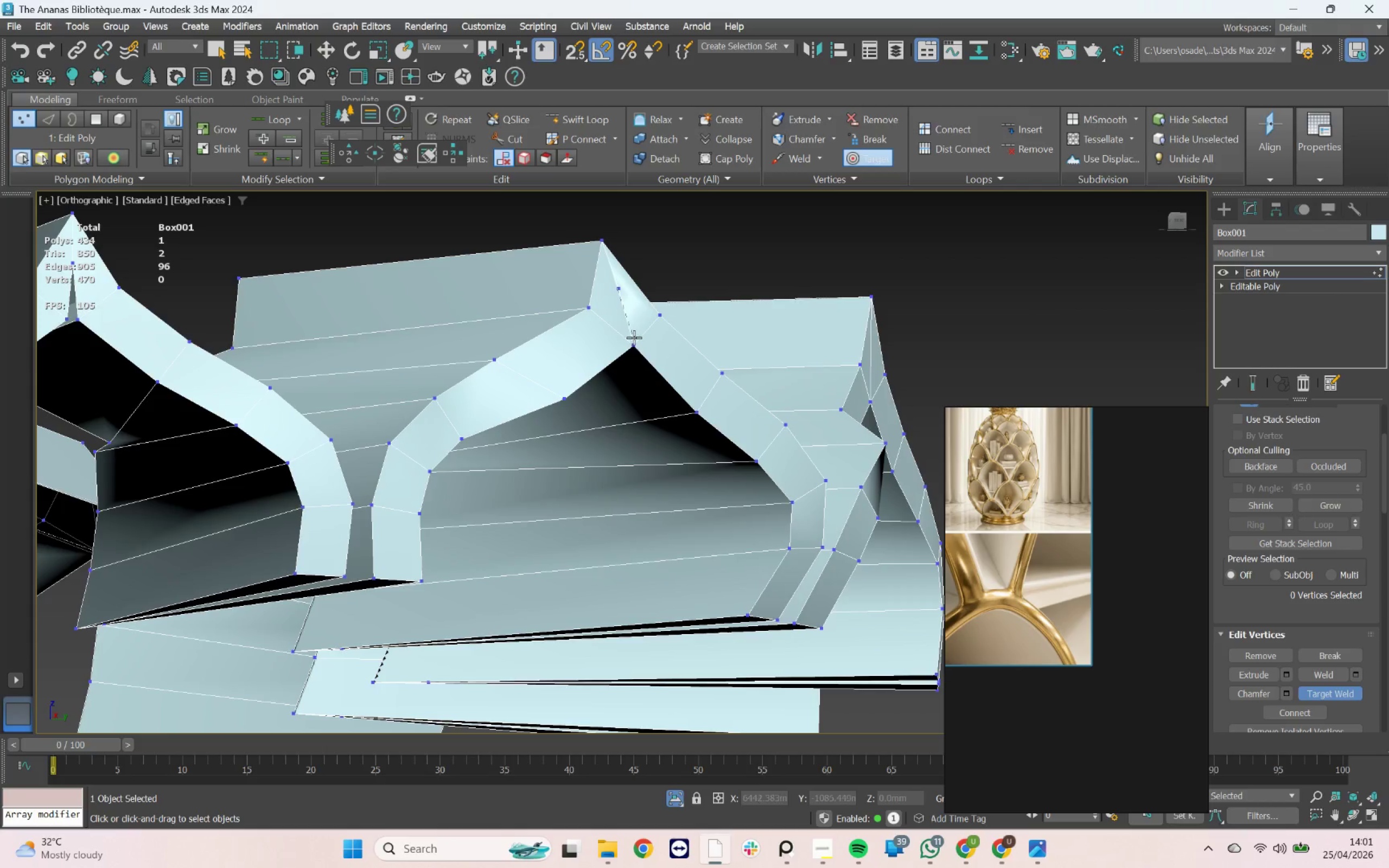 
left_click_drag(start_coordinate=[634, 343], to_coordinate=[631, 341])
 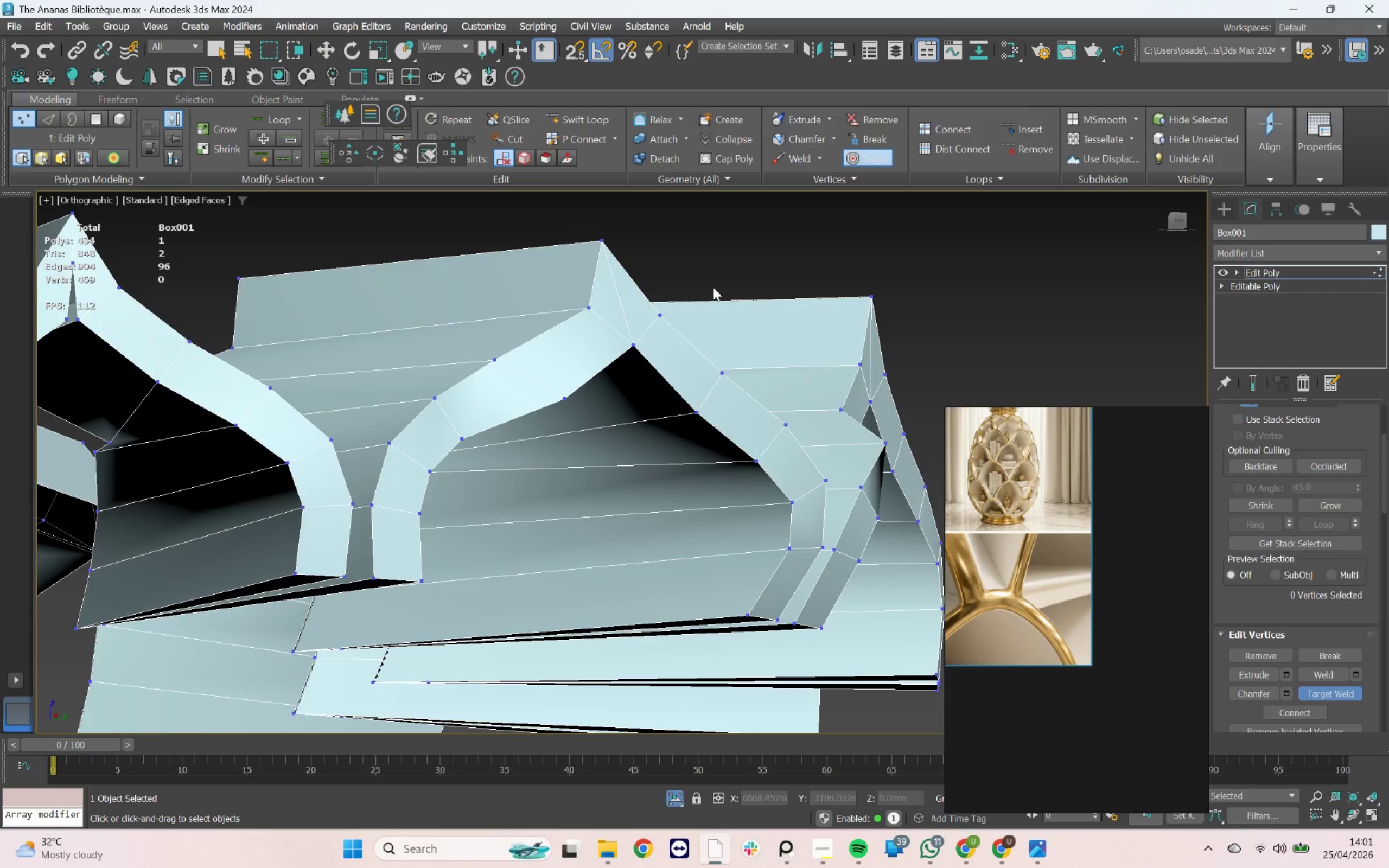 
right_click([716, 285])
 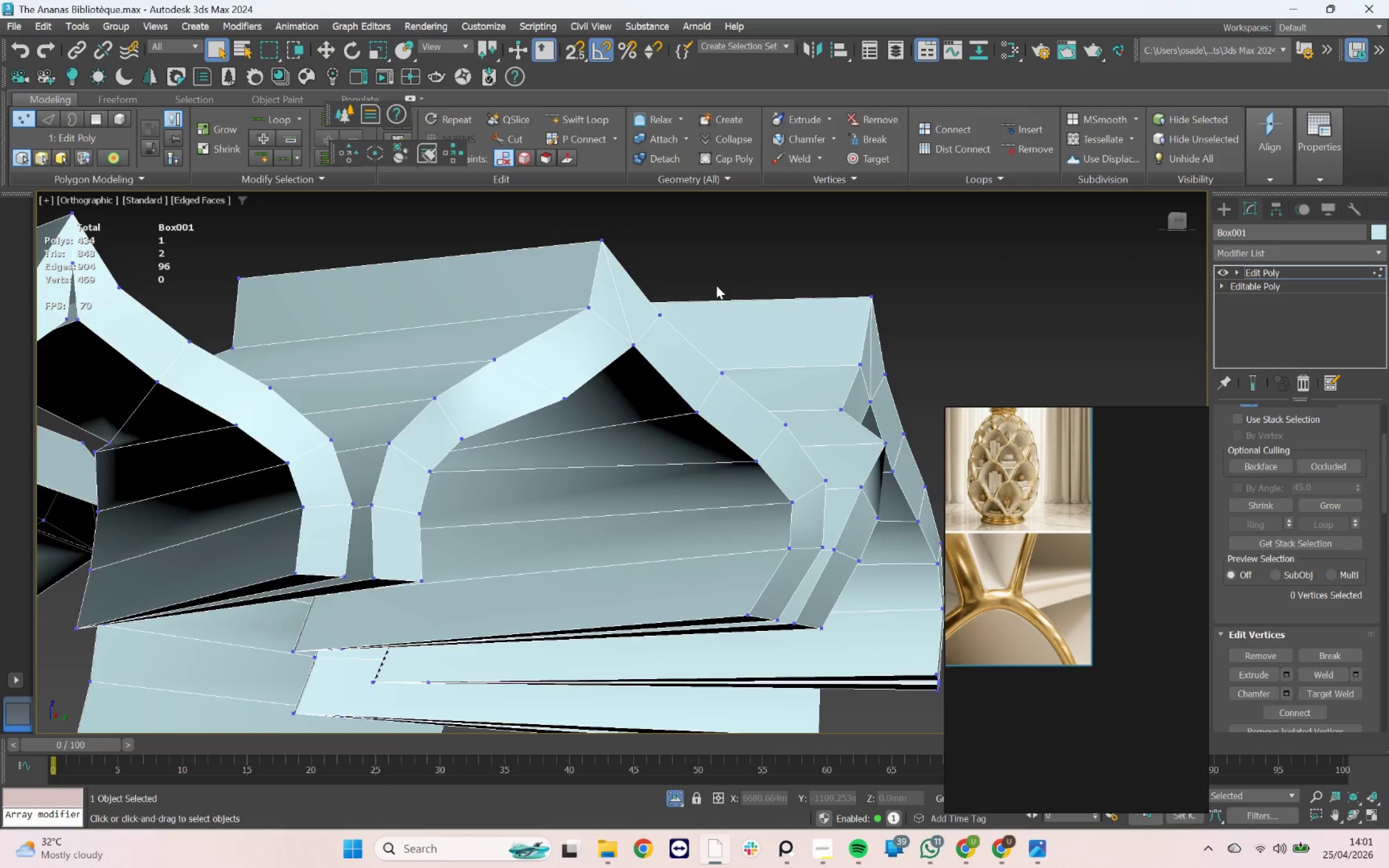 
scroll: coordinate [560, 281], scroll_direction: none, amount: 0.0
 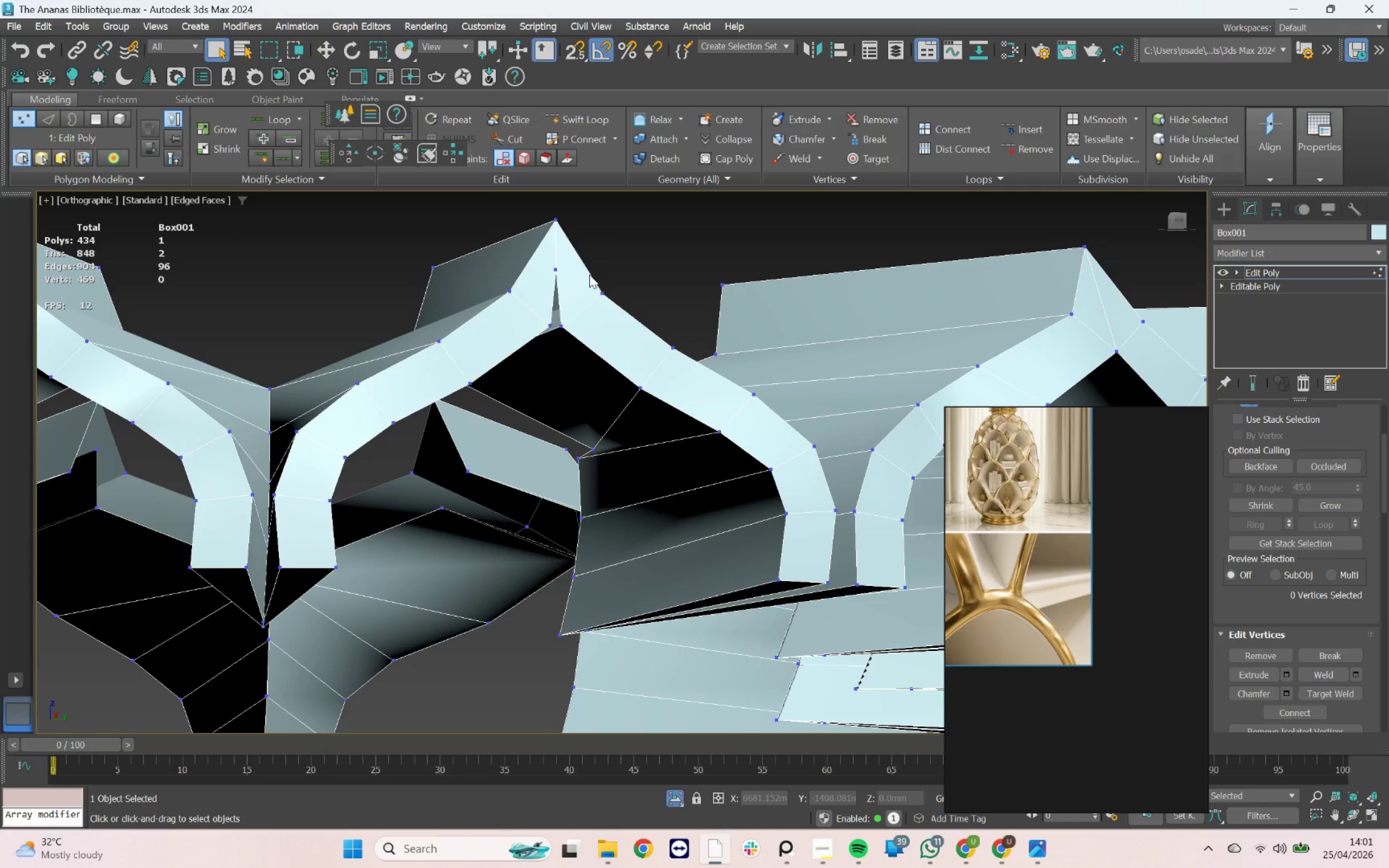 
key(4)
 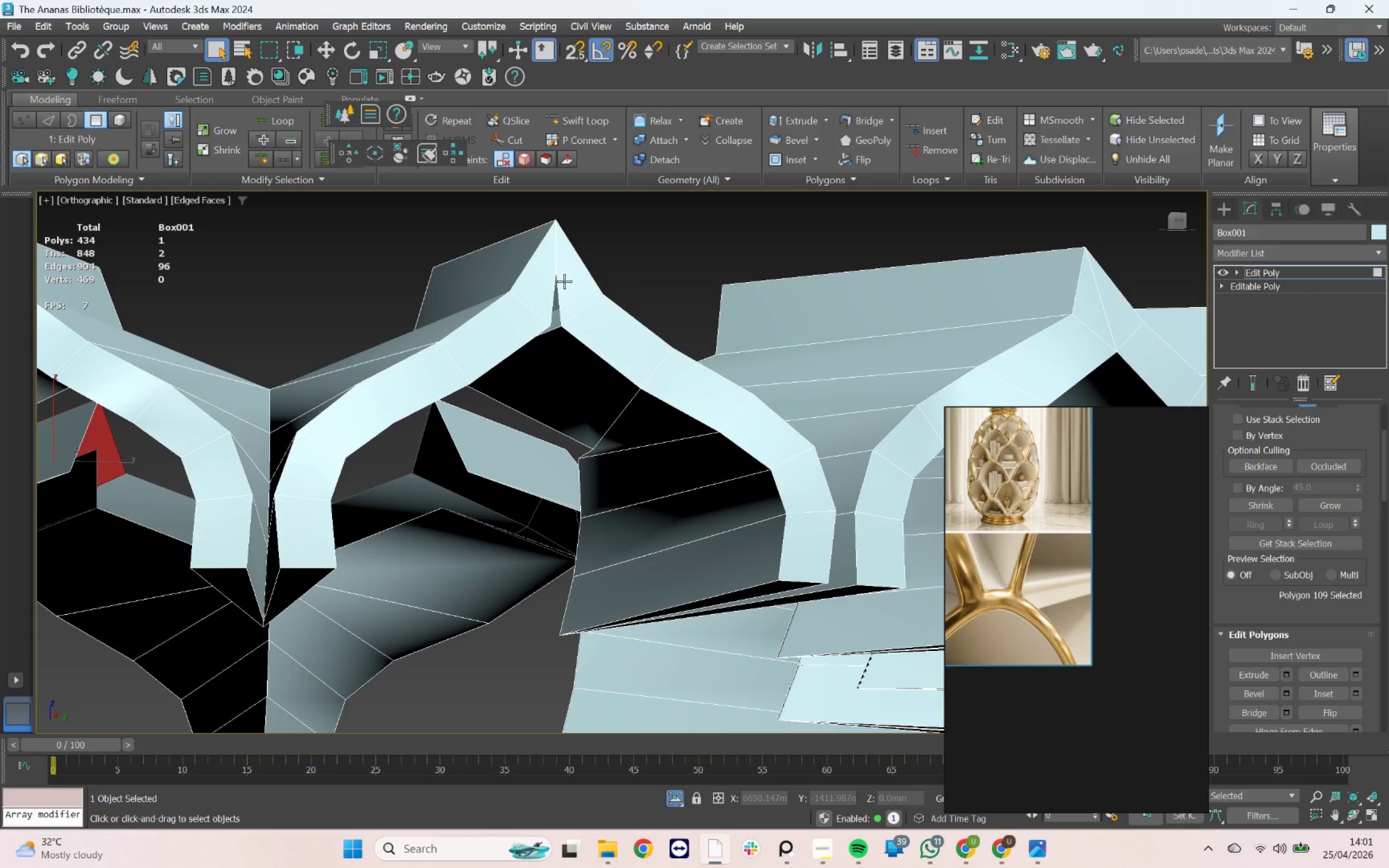 
left_click([565, 281])
 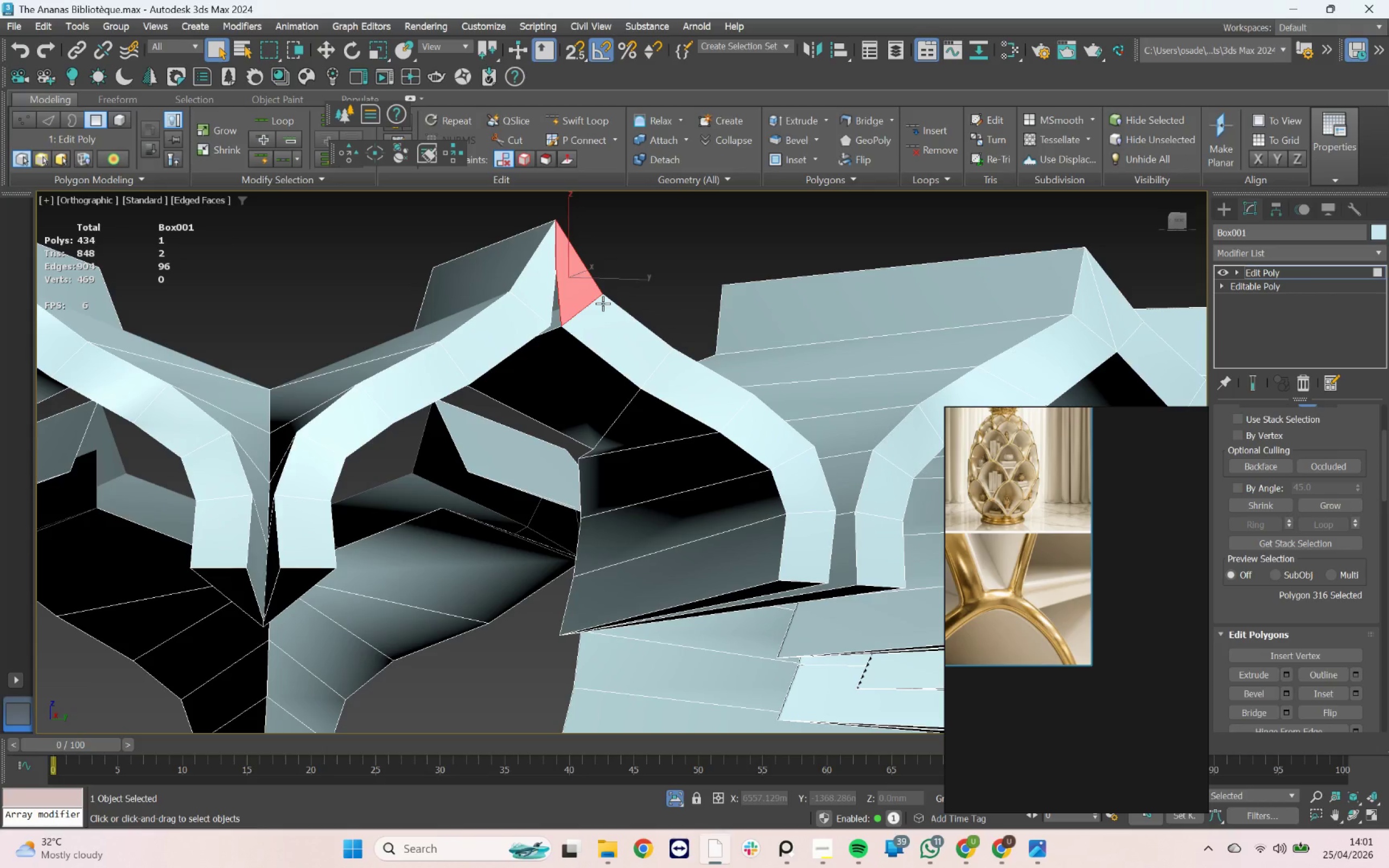 
key(Delete)
 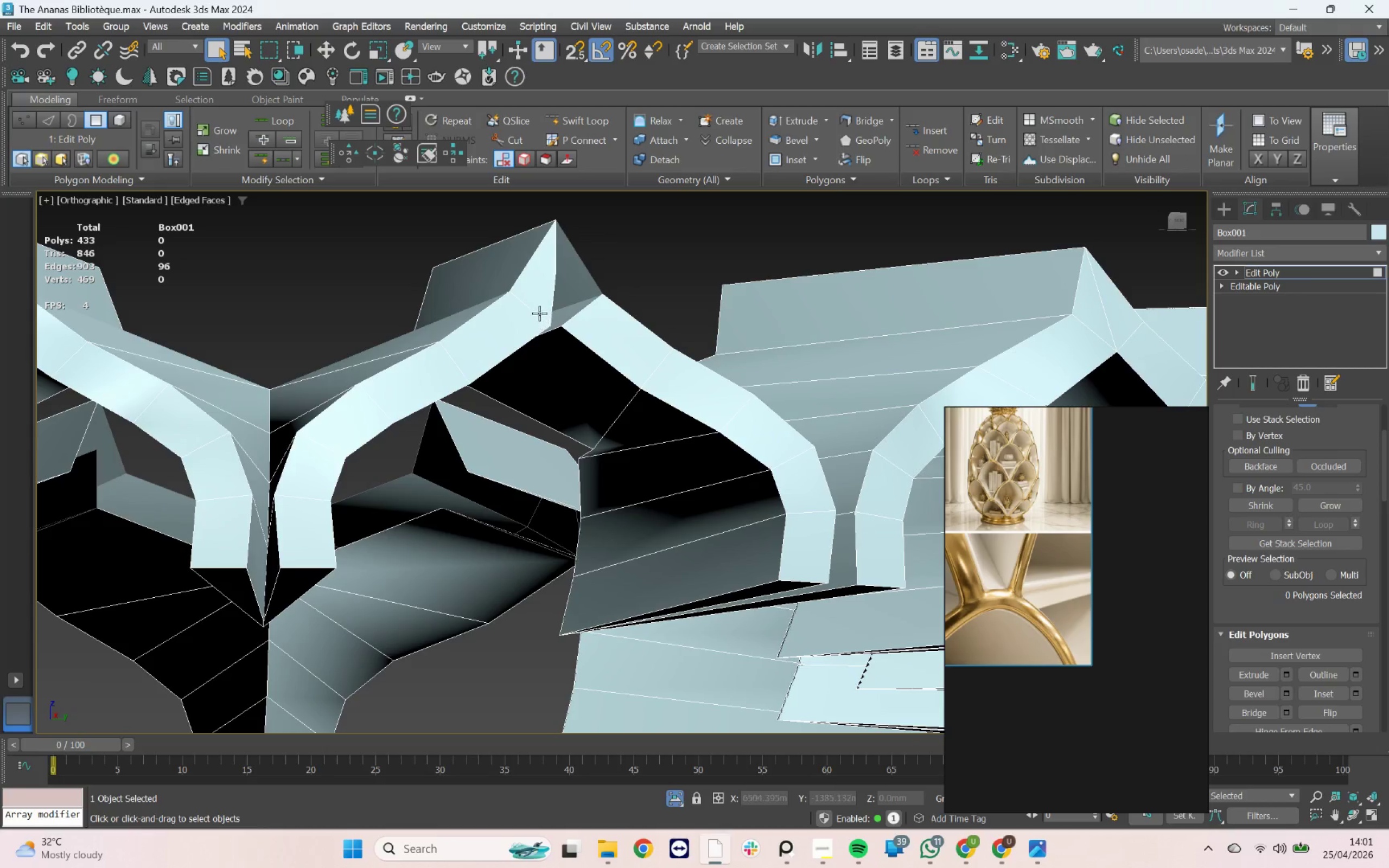 
left_click([542, 307])
 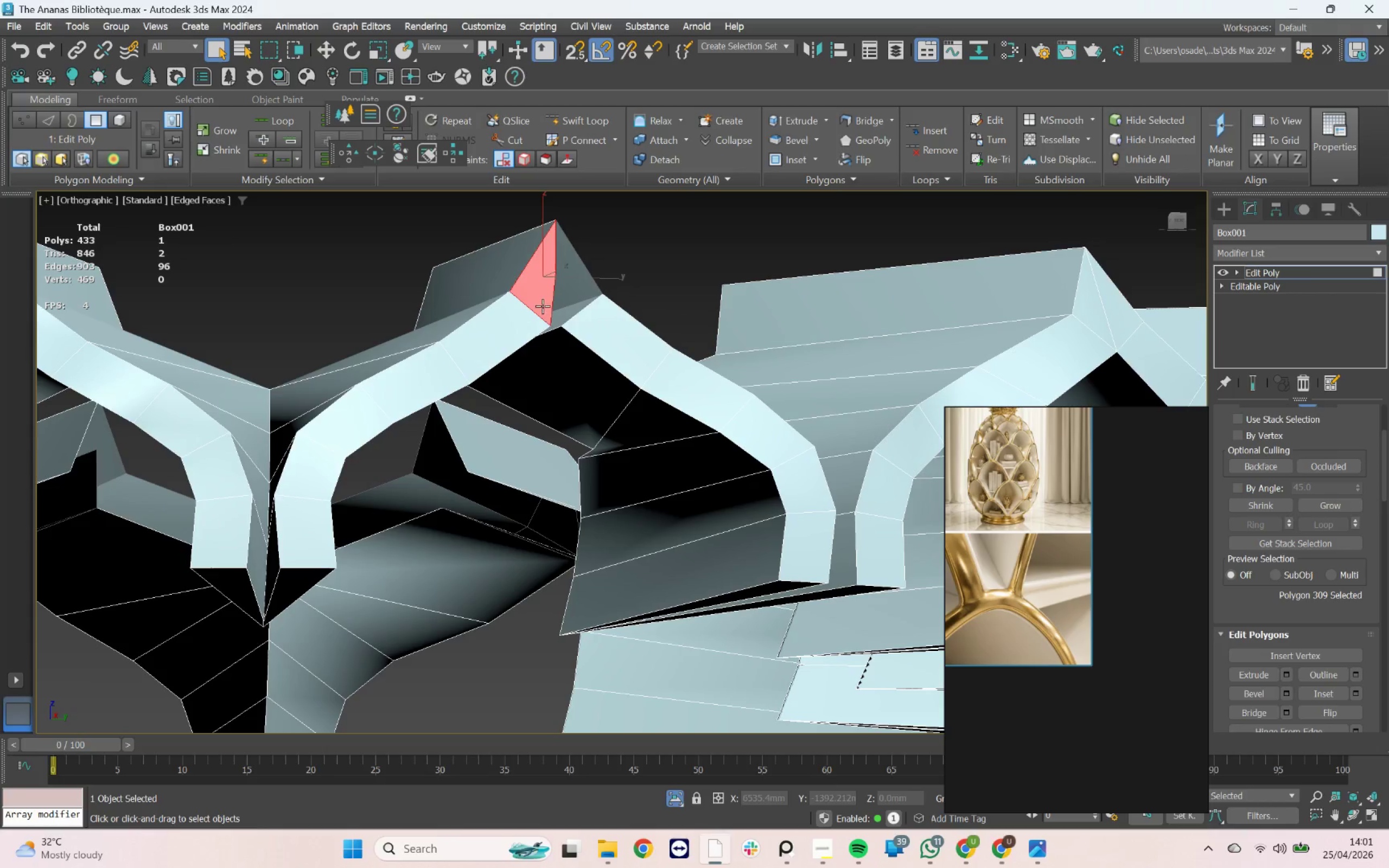 
key(Delete)
 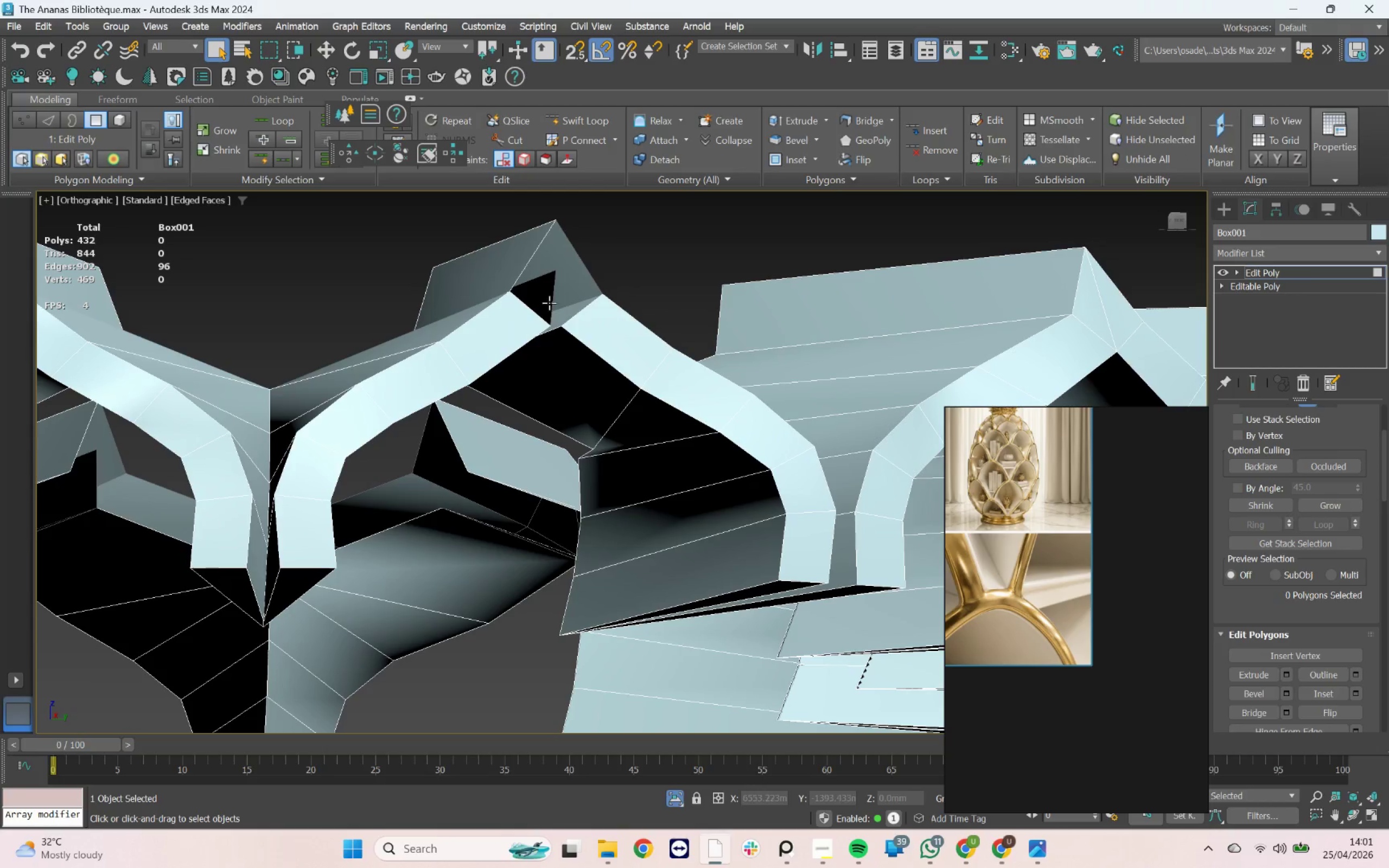 
left_click([550, 295])
 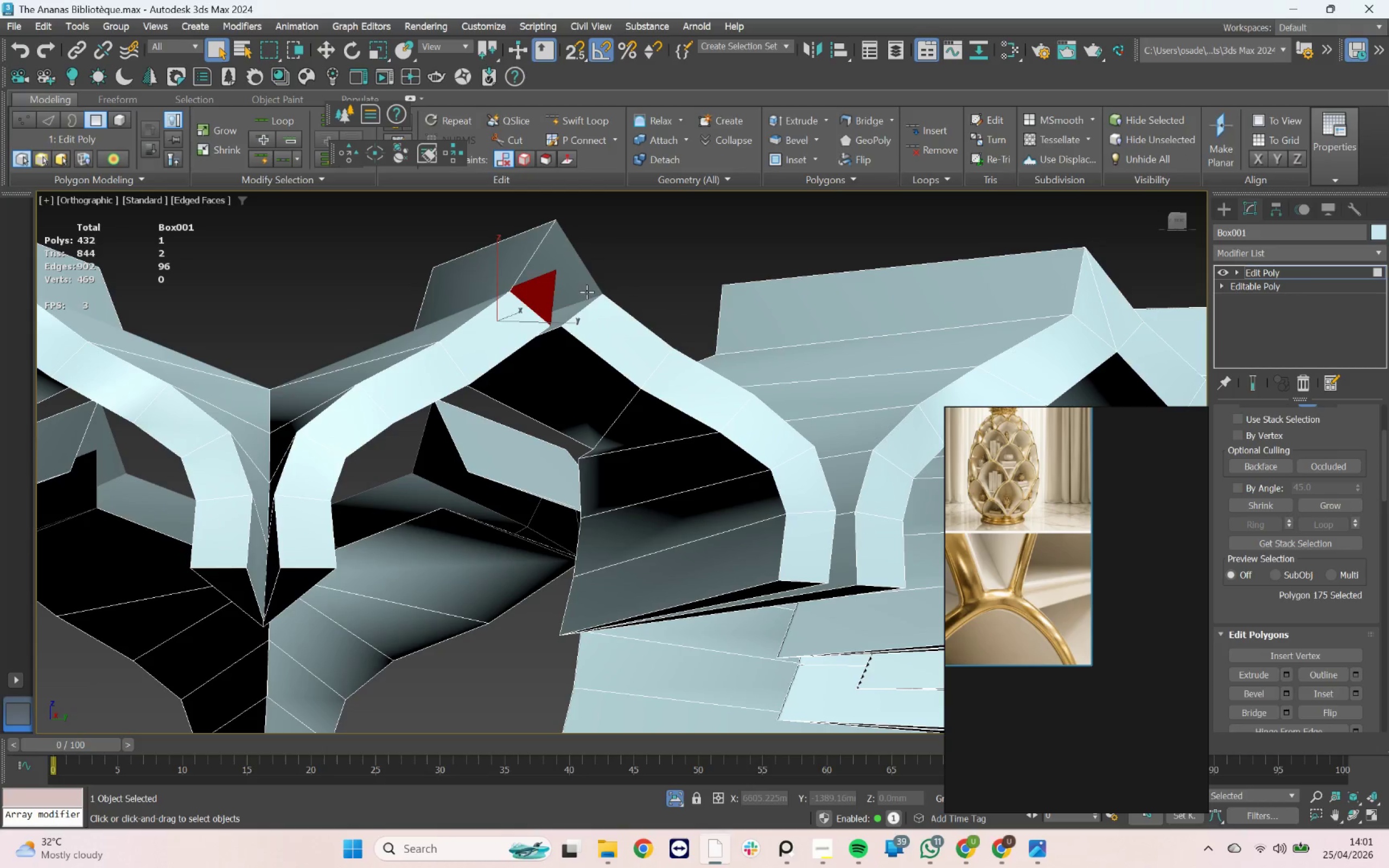 
key(Delete)
 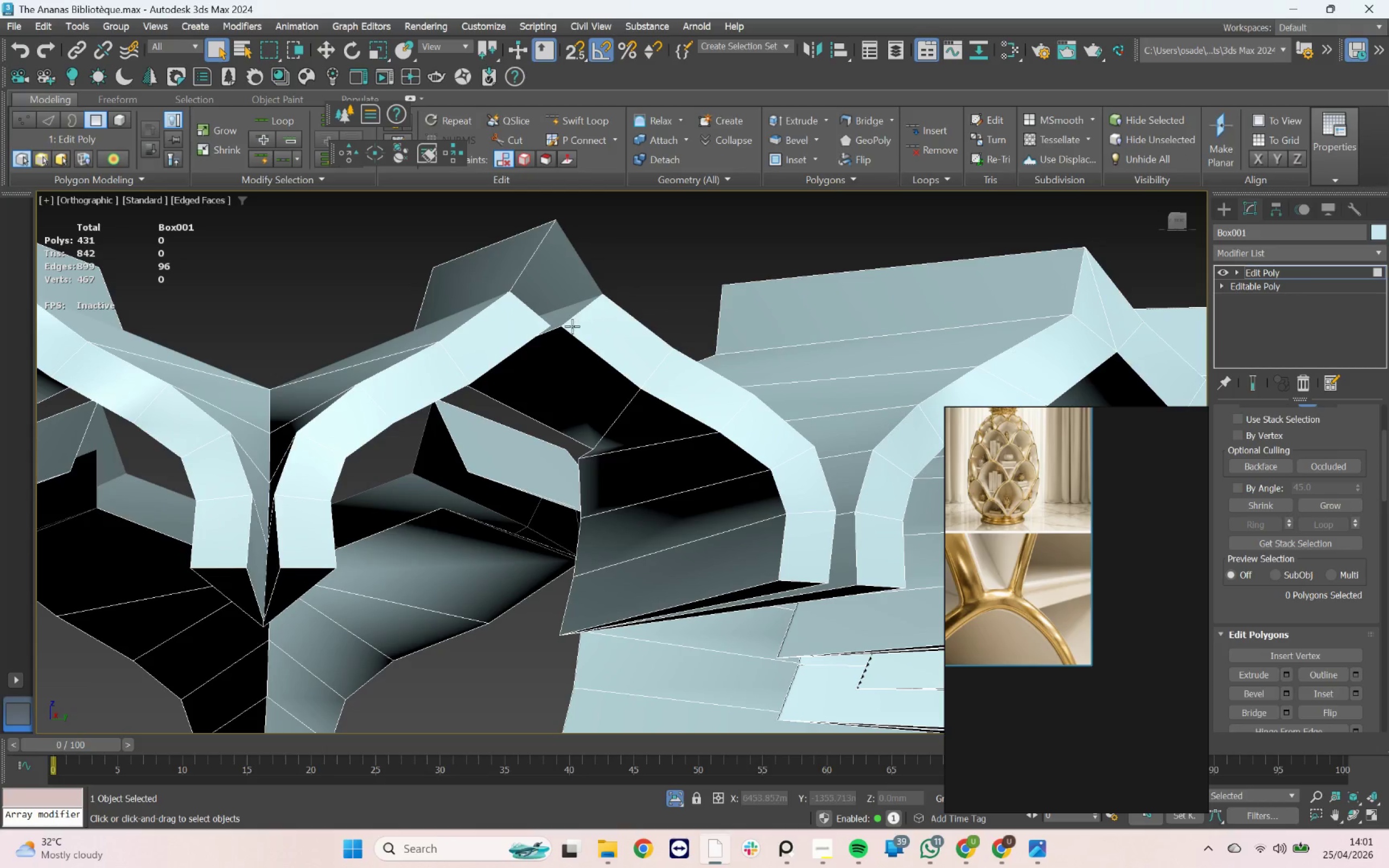 
key(1)
 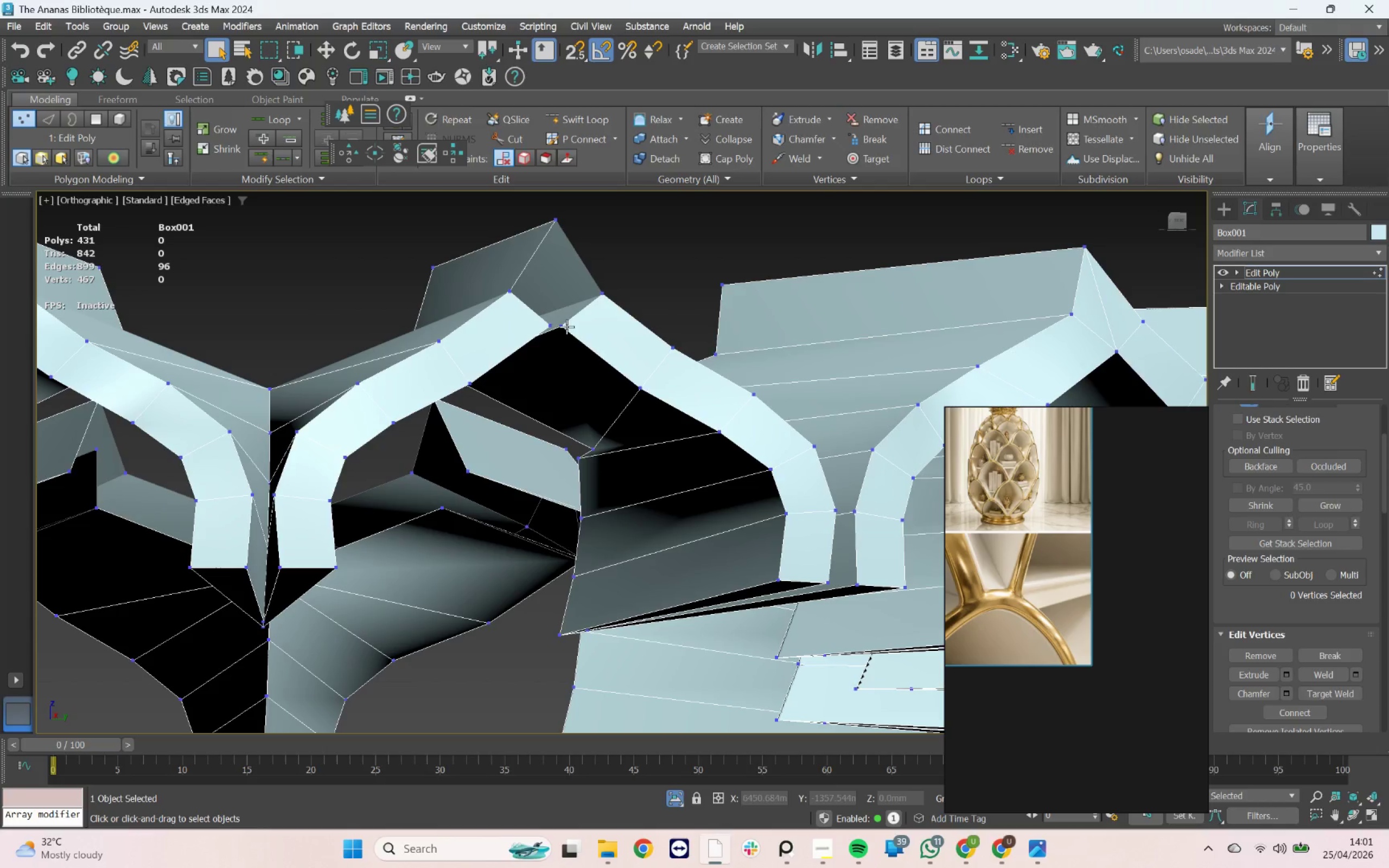 
left_click([559, 322])
 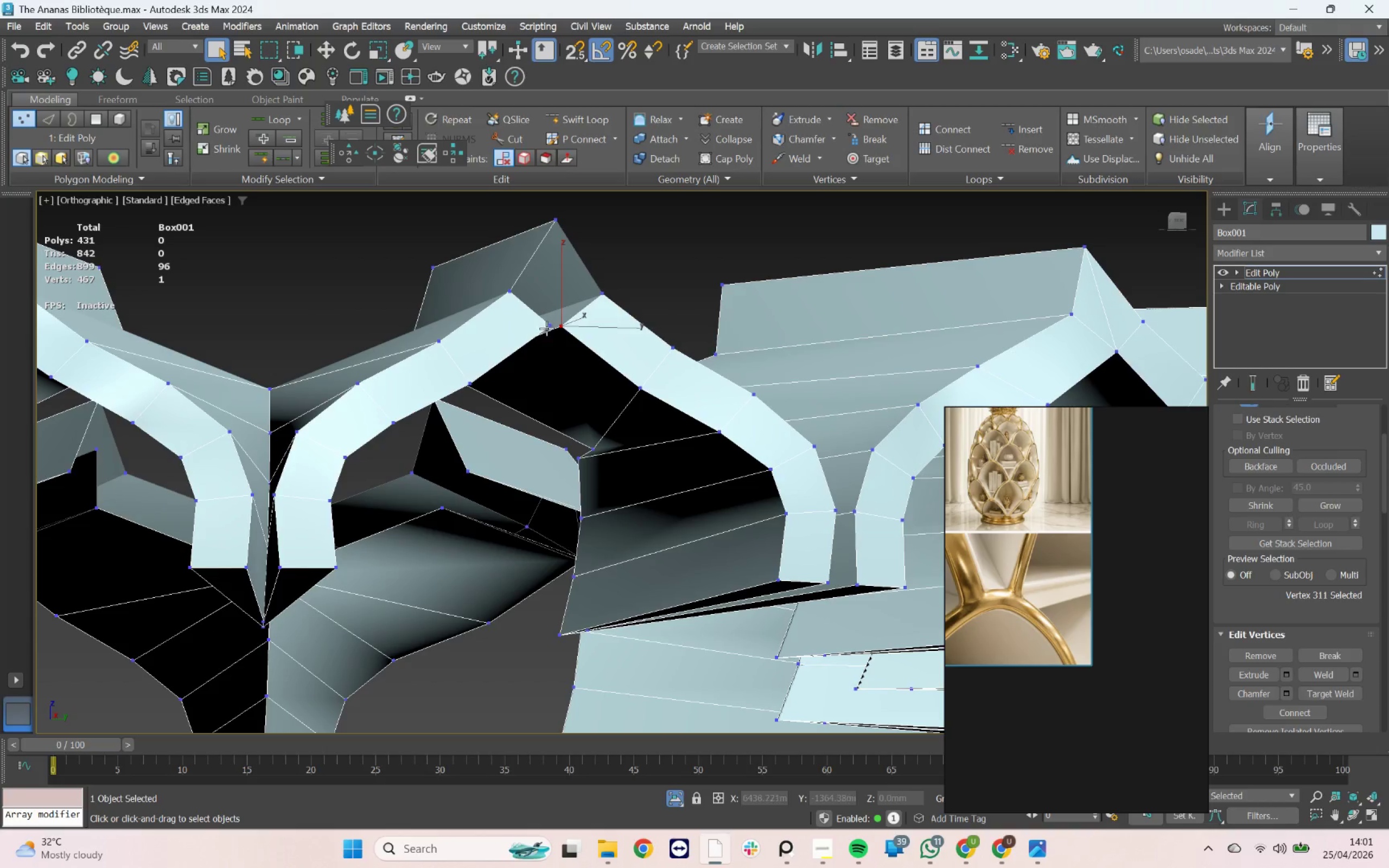 
hold_key(key=ControlLeft, duration=0.54)
left_click([549, 326])
 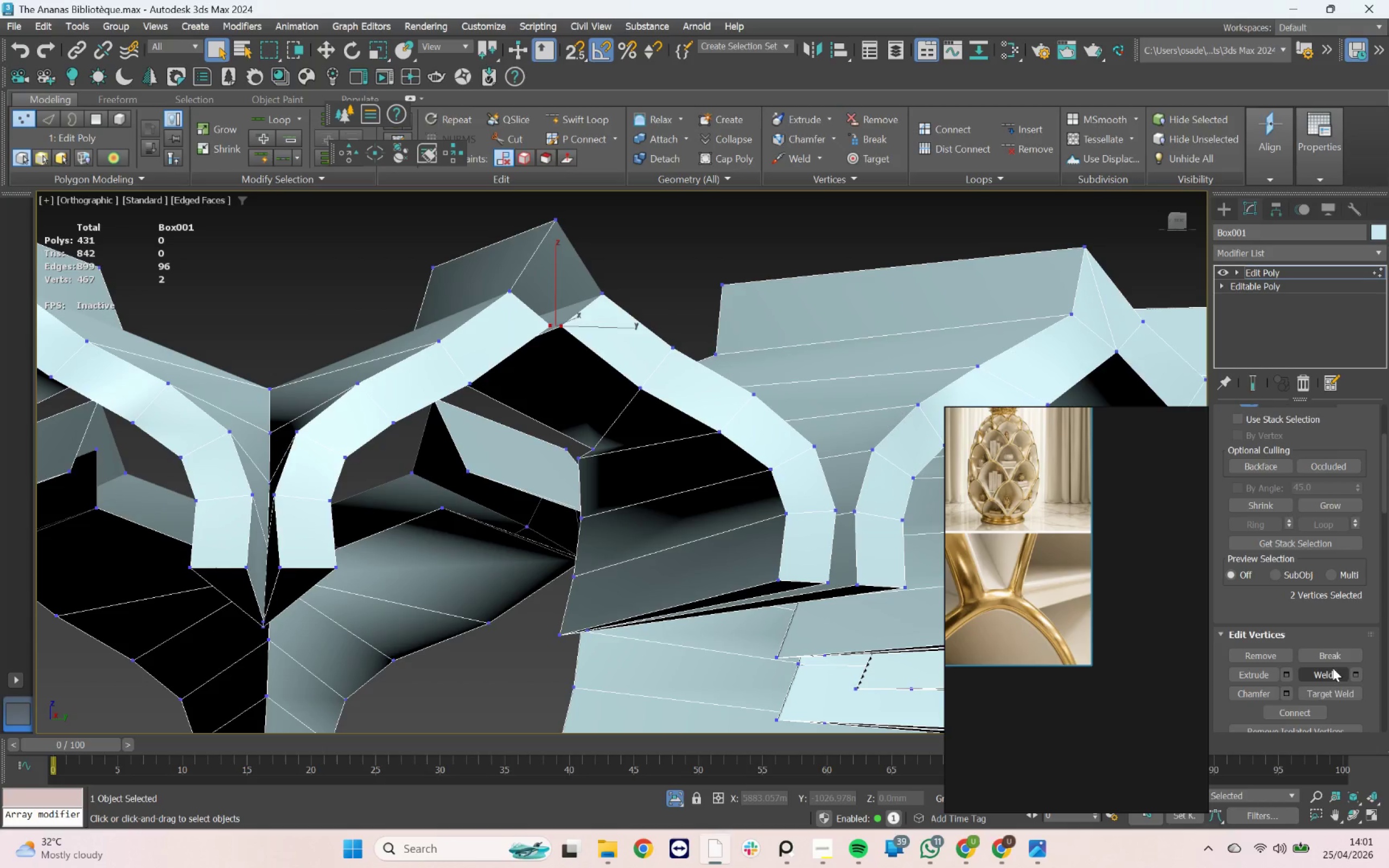 
left_click([1332, 674])
 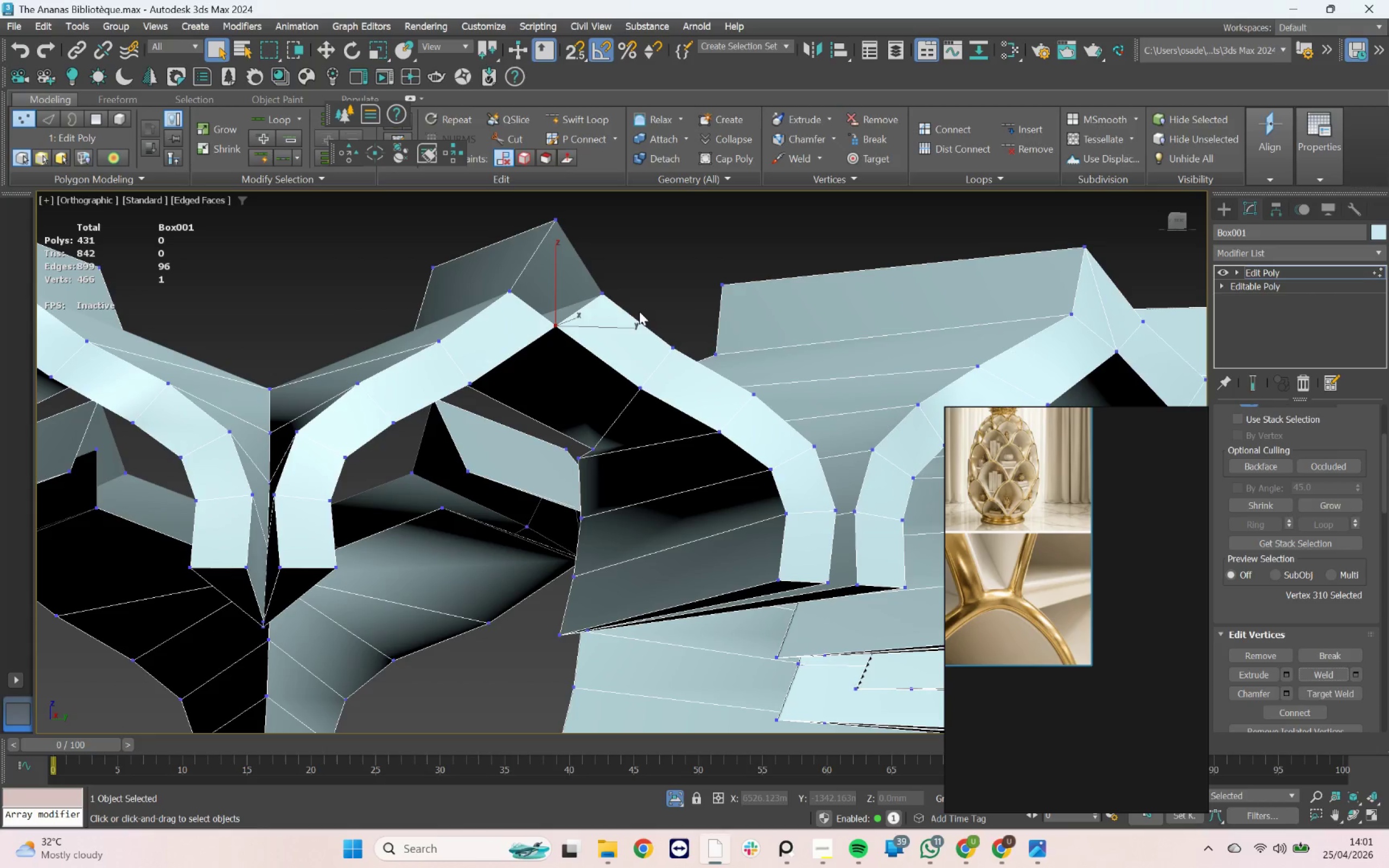 
key(4)
 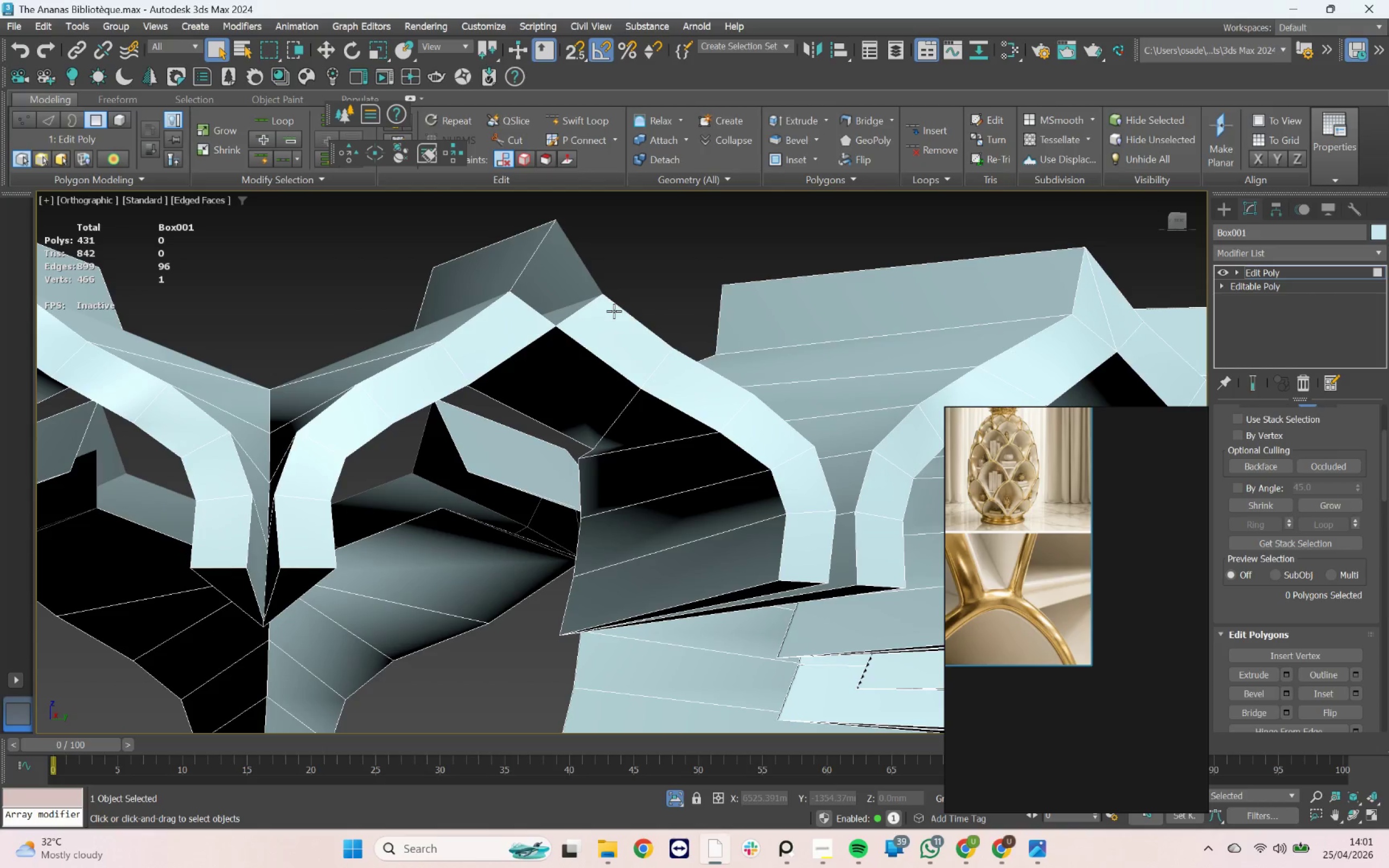 
key(3)
 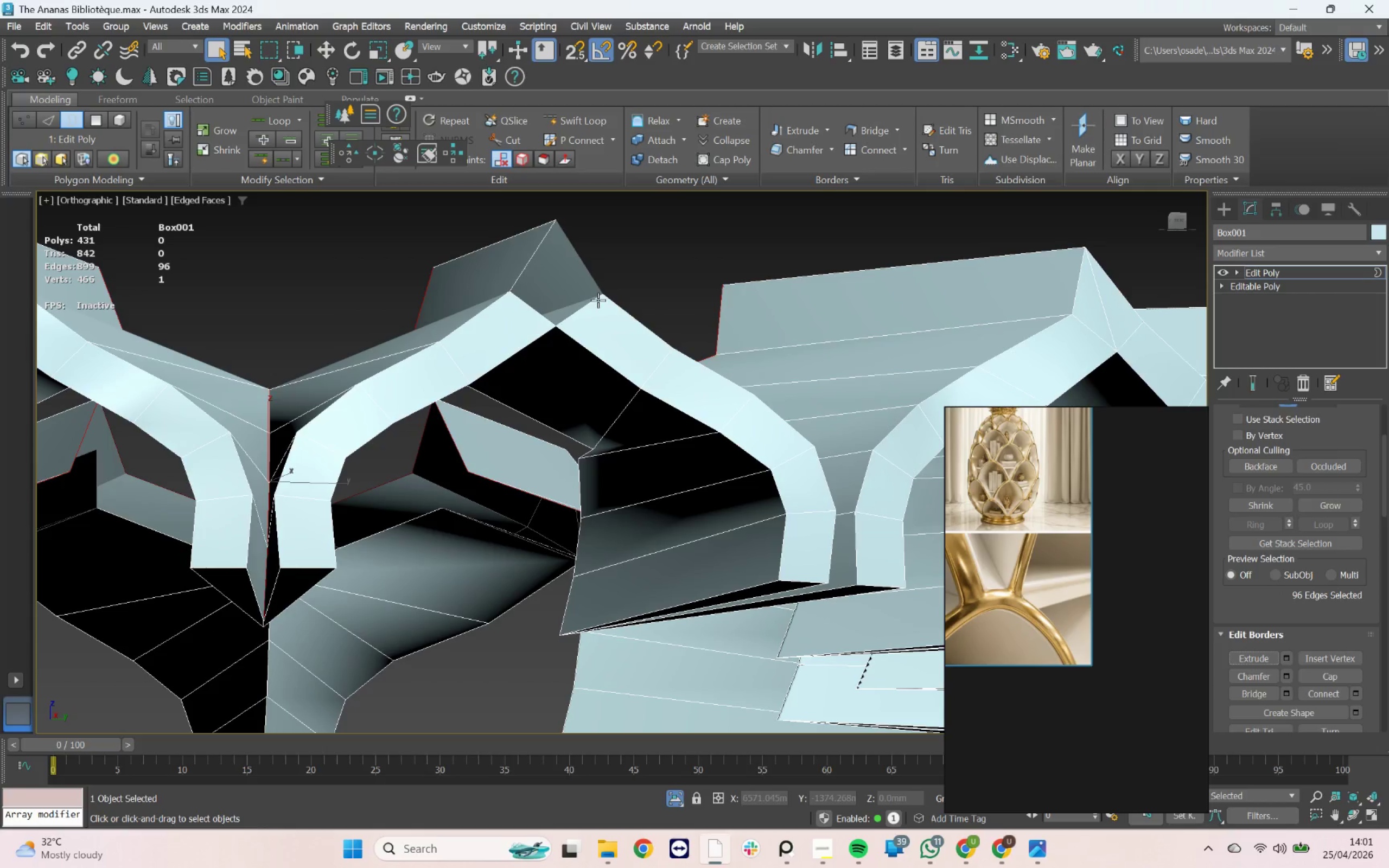 
left_click([594, 299])
 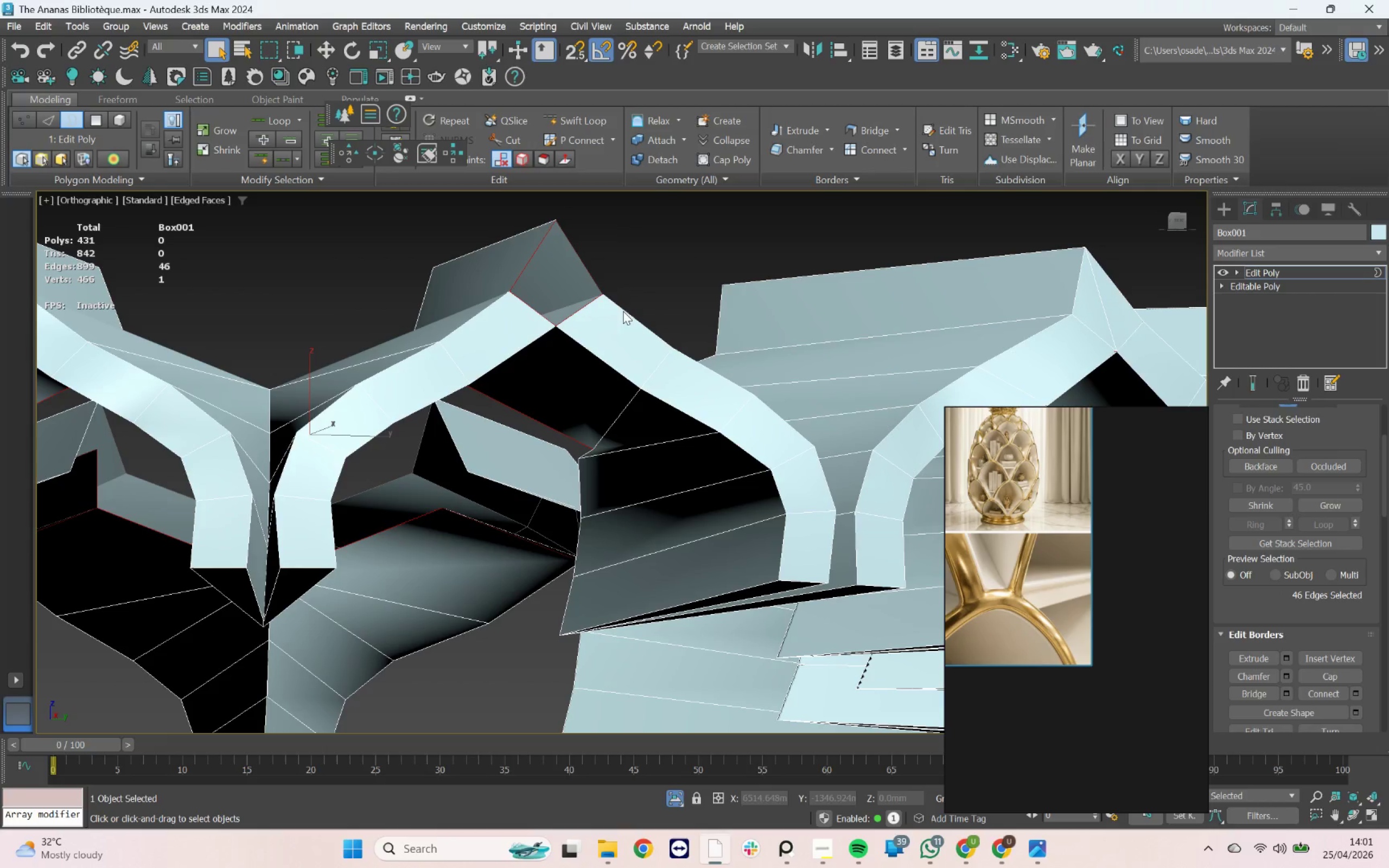 
key(2)
 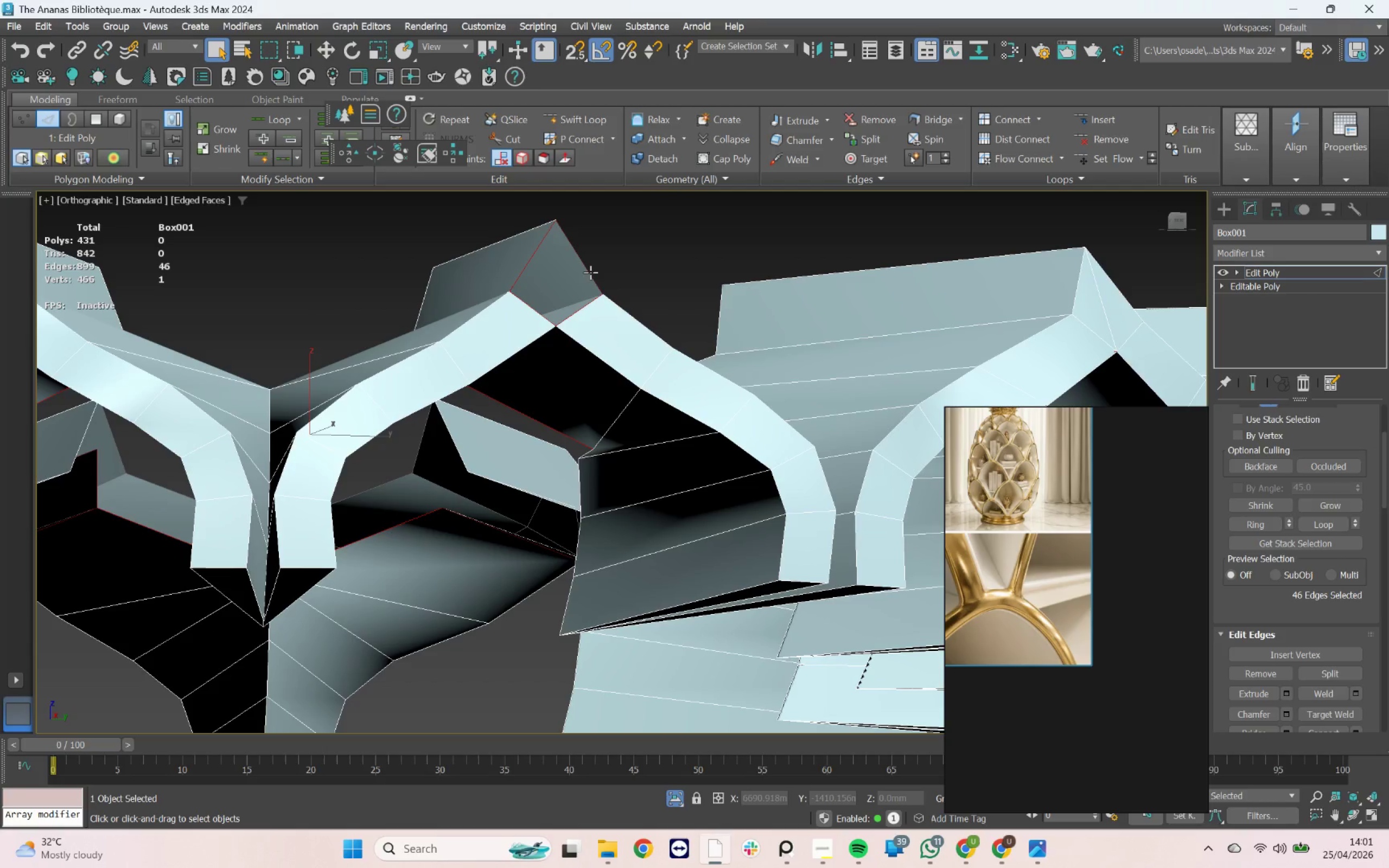 
left_click([590, 272])
 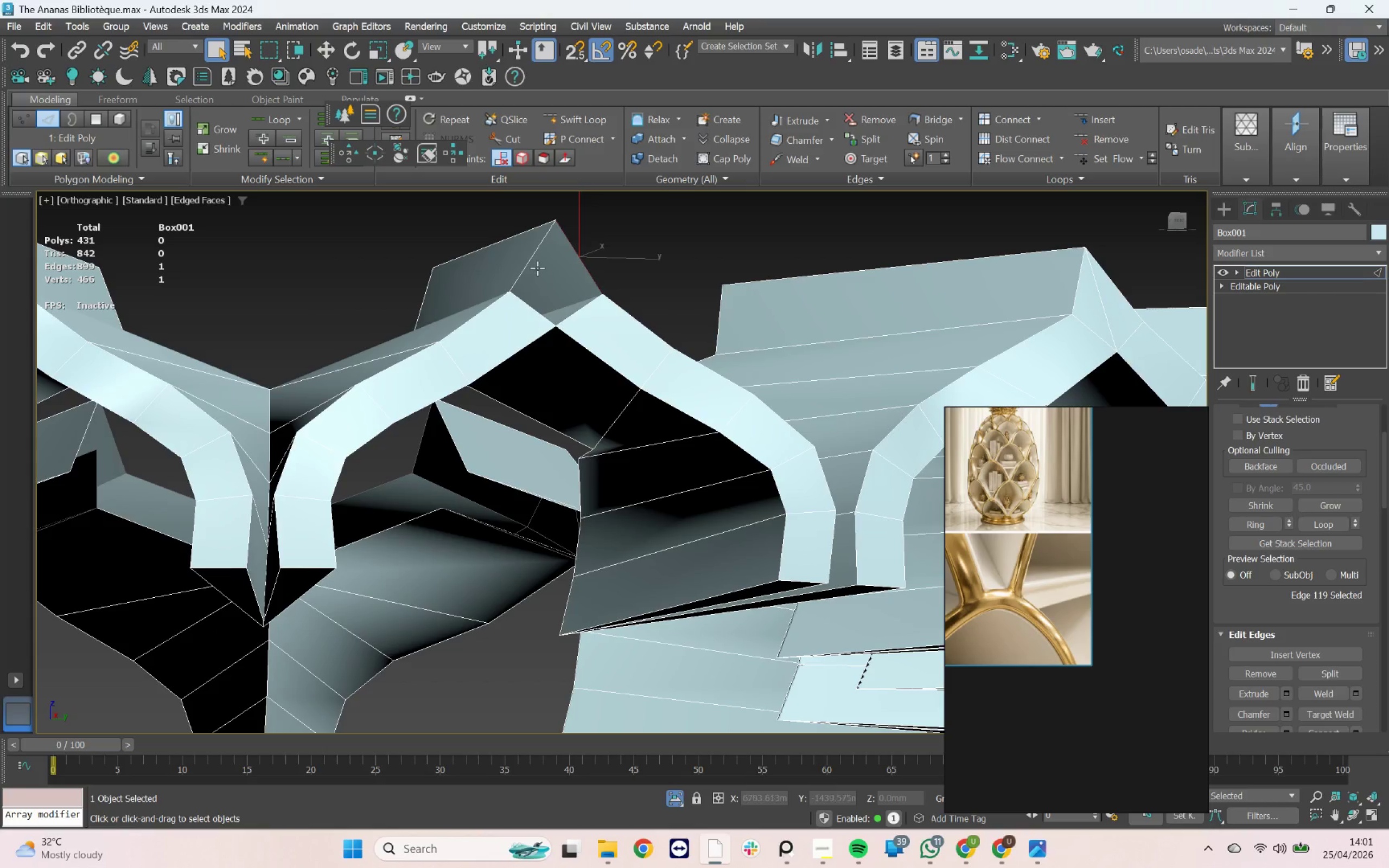 
hold_key(key=ControlLeft, duration=2.08)
left_click([528, 260])
 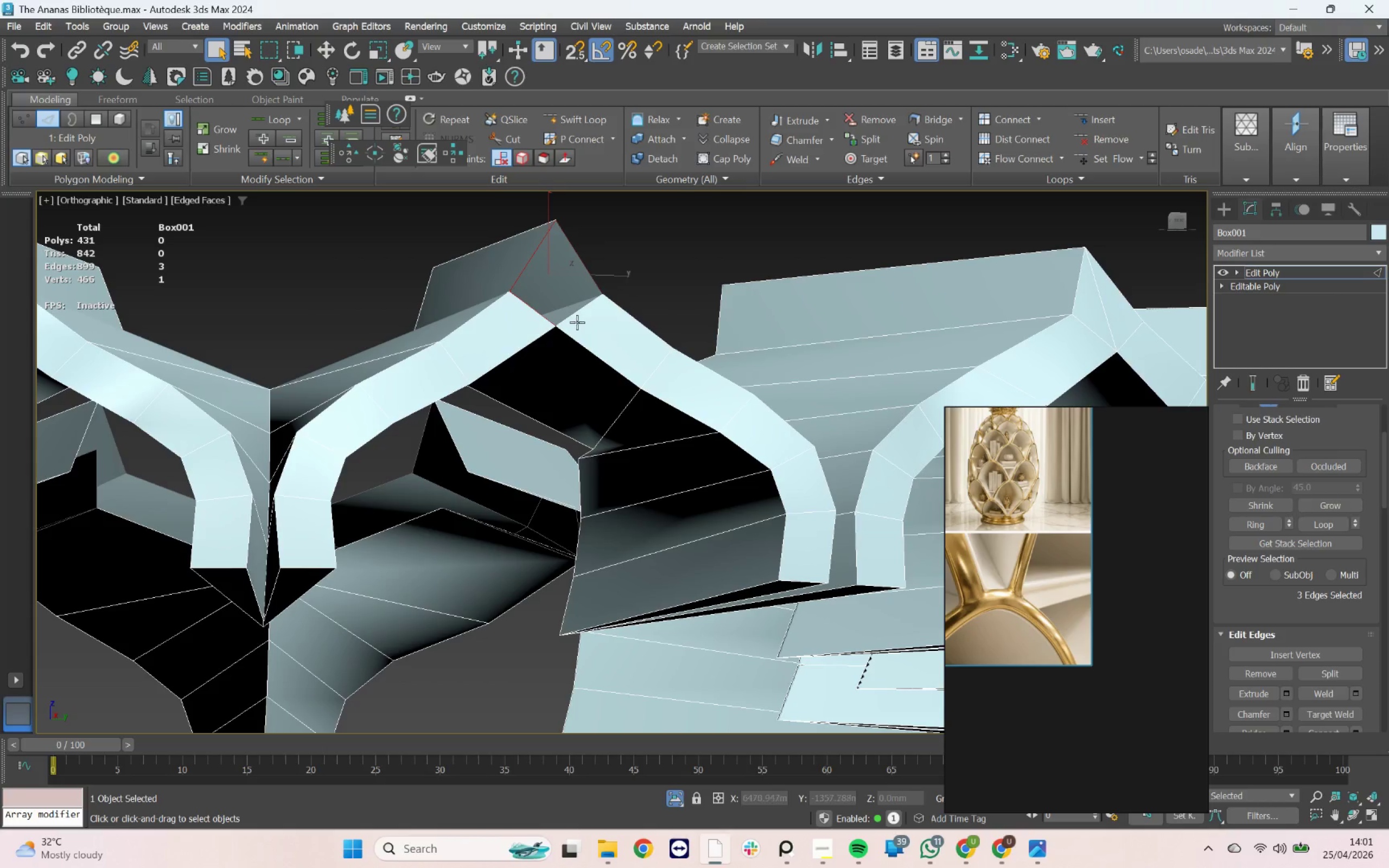 
left_click([570, 316])
 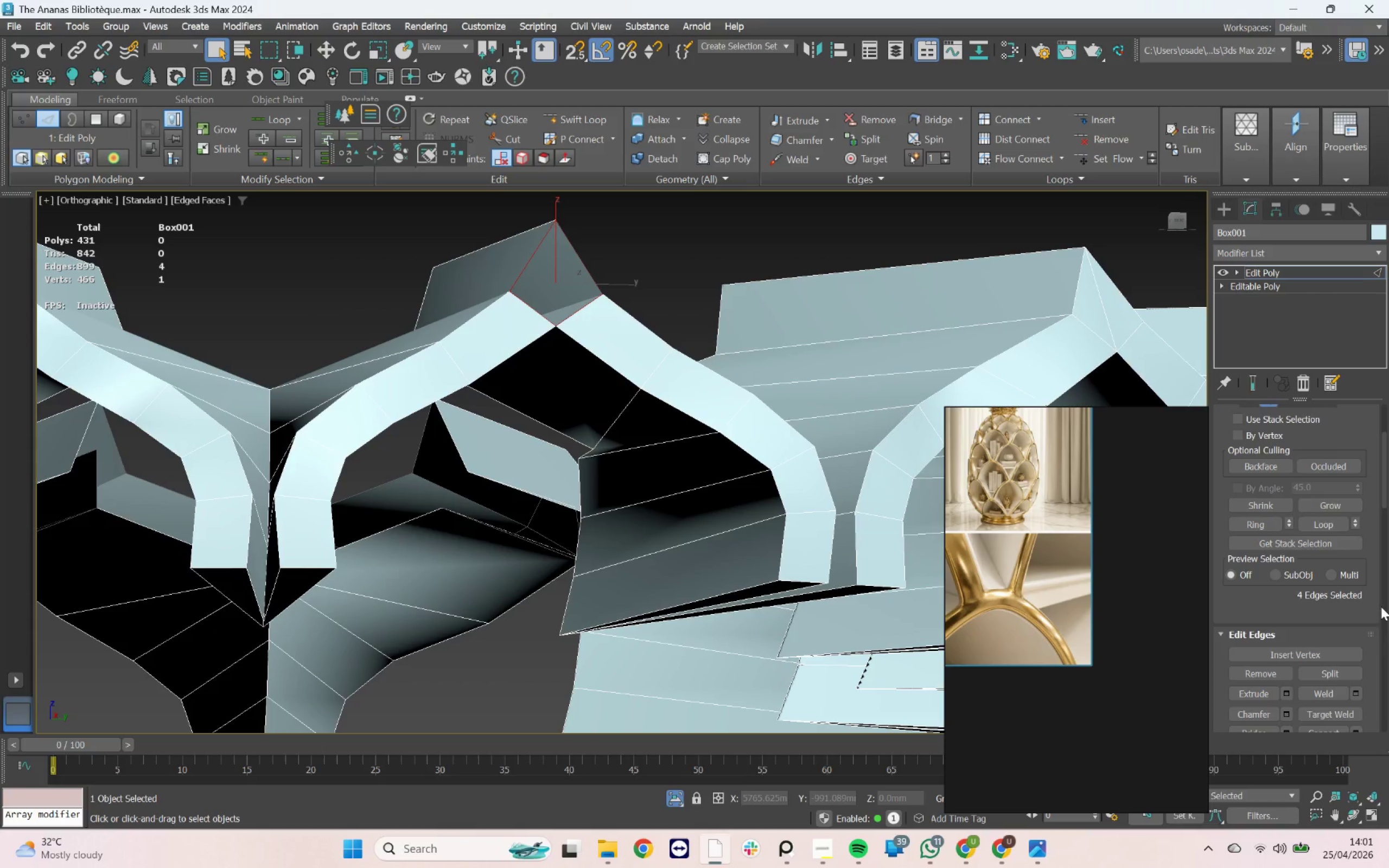 
hold_key(key=ControlLeft, duration=1.06)
 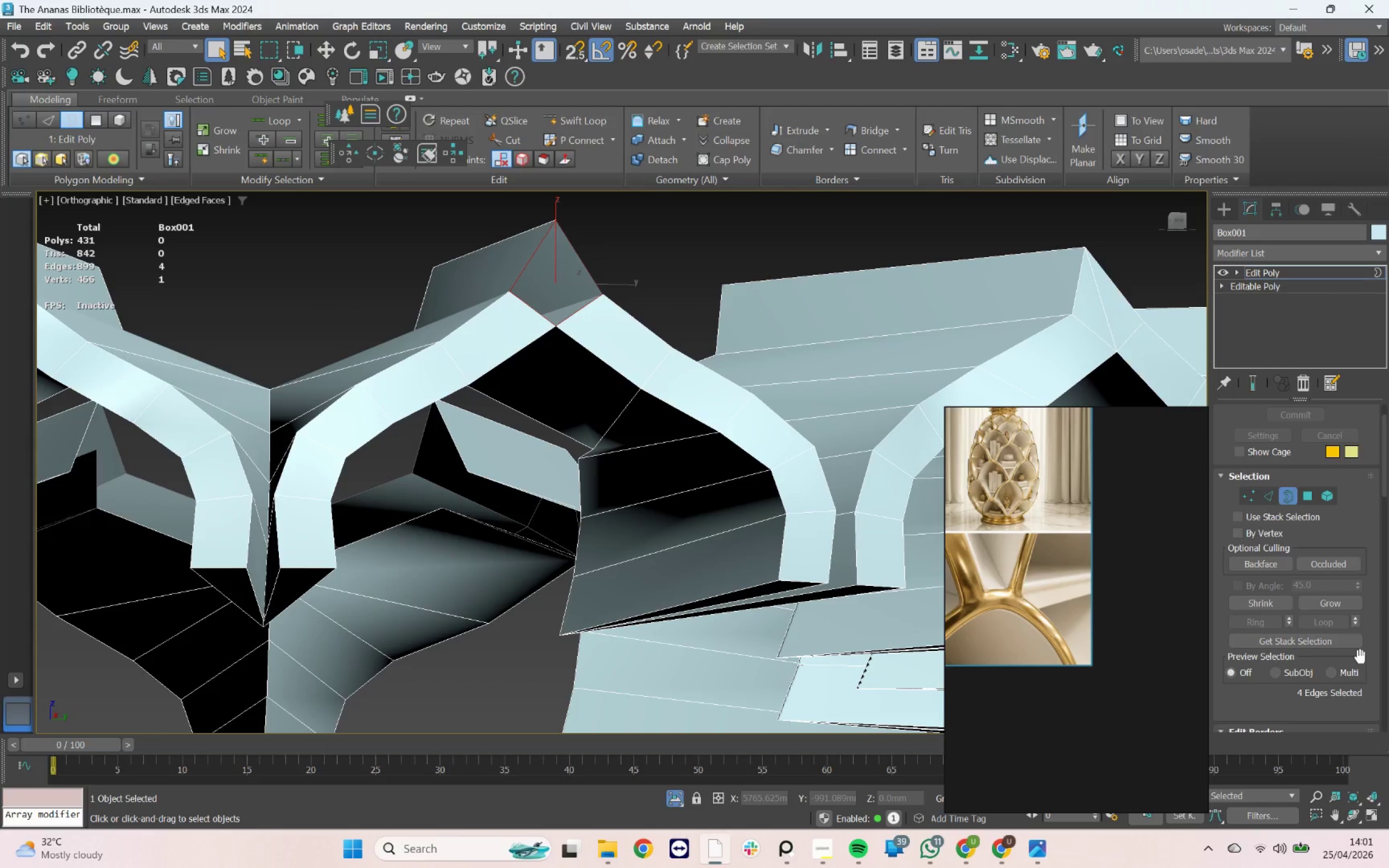 
scroll: coordinate [1342, 513], scroll_direction: up, amount: 7.0
 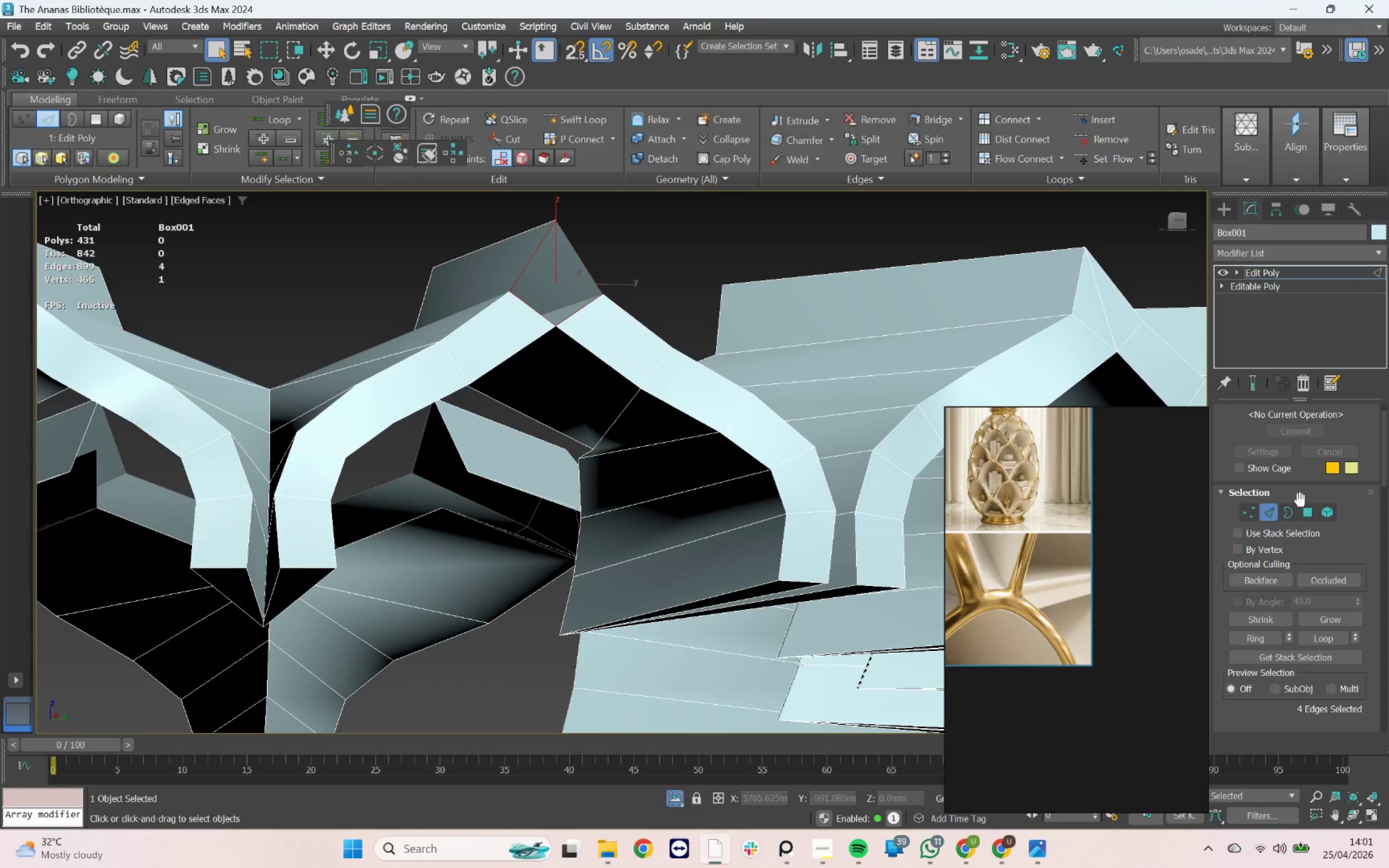 
left_click([1285, 511])
 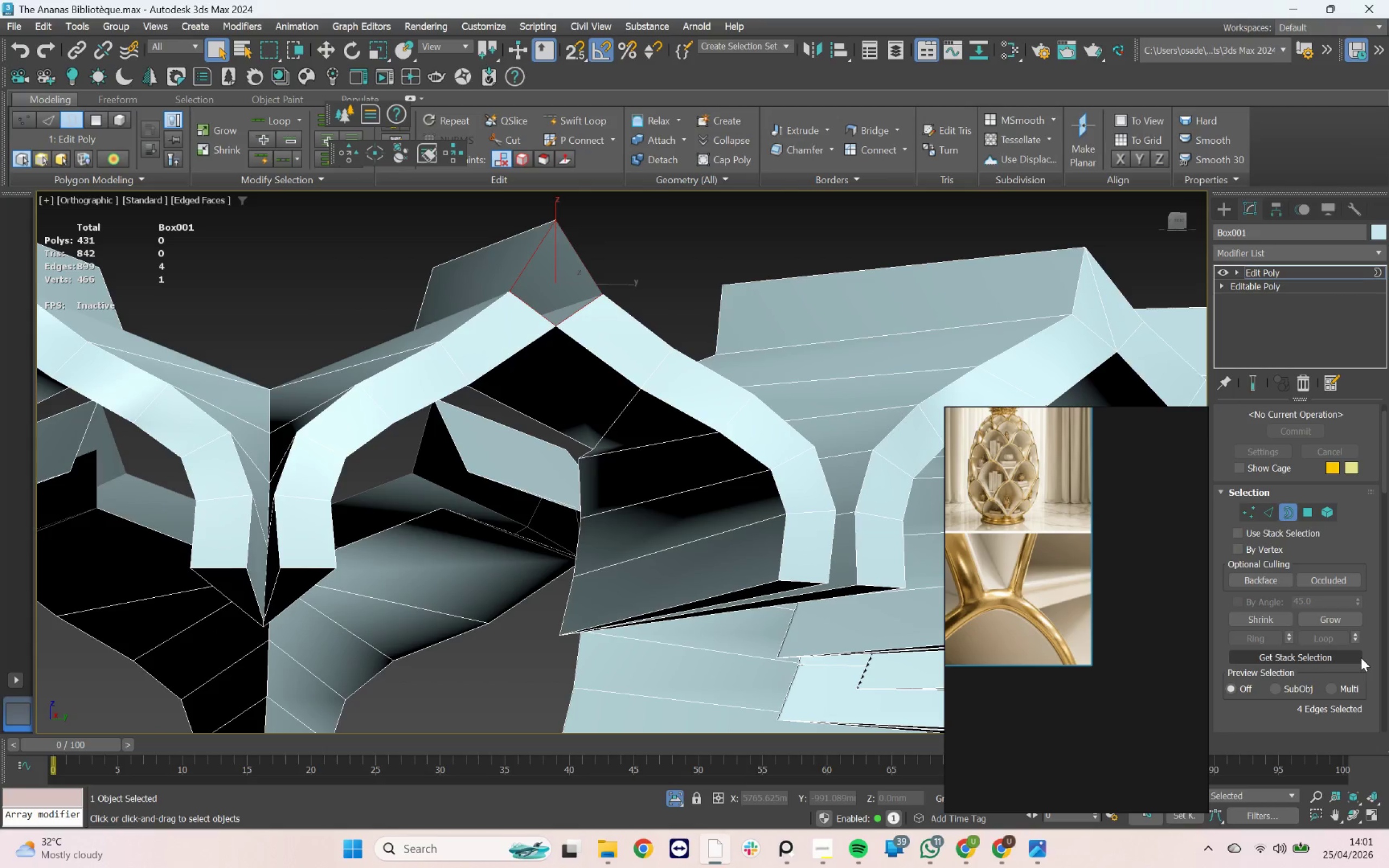 
scroll: coordinate [1361, 658], scroll_direction: down, amount: 7.0
 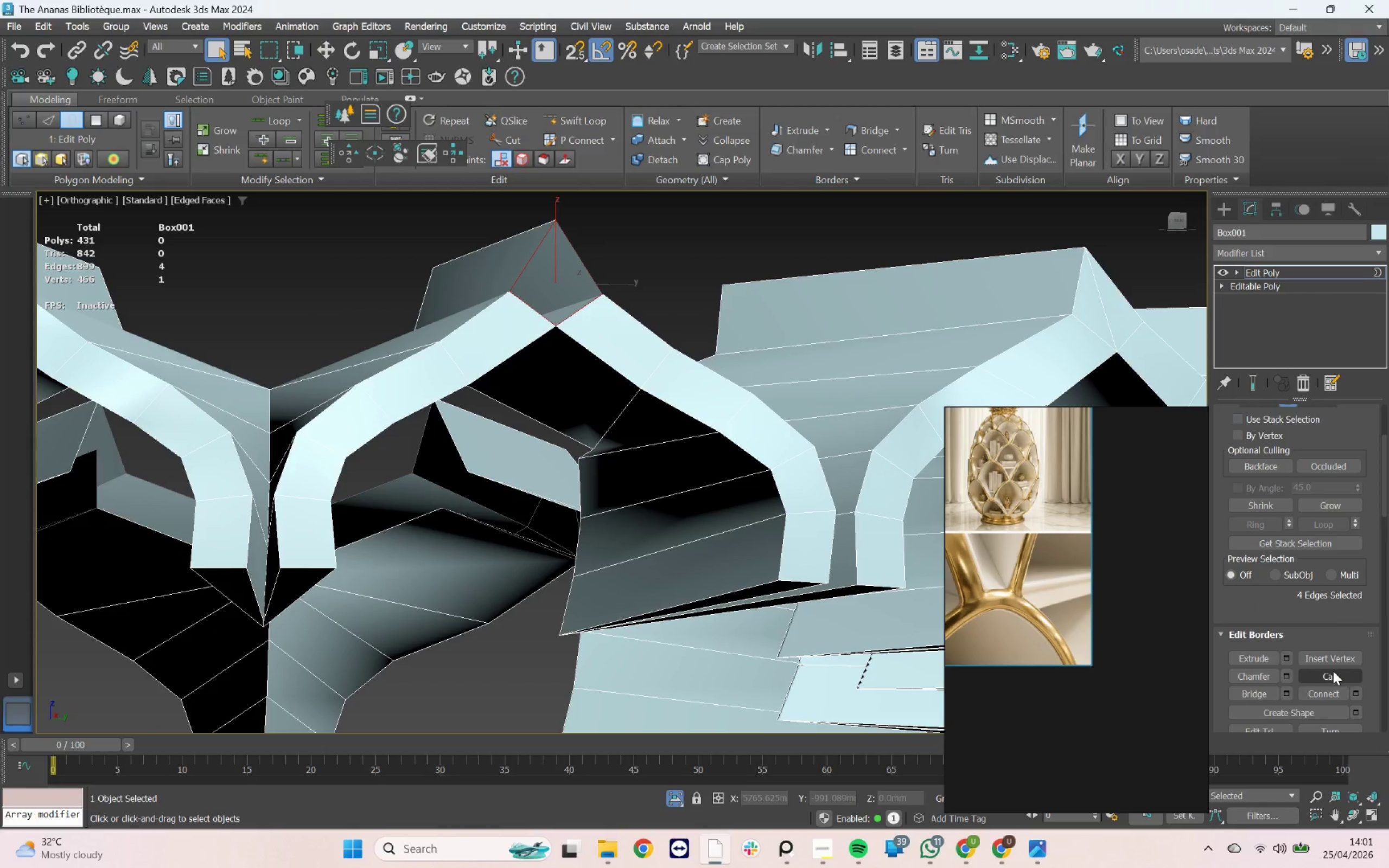 
left_click([1333, 671])
 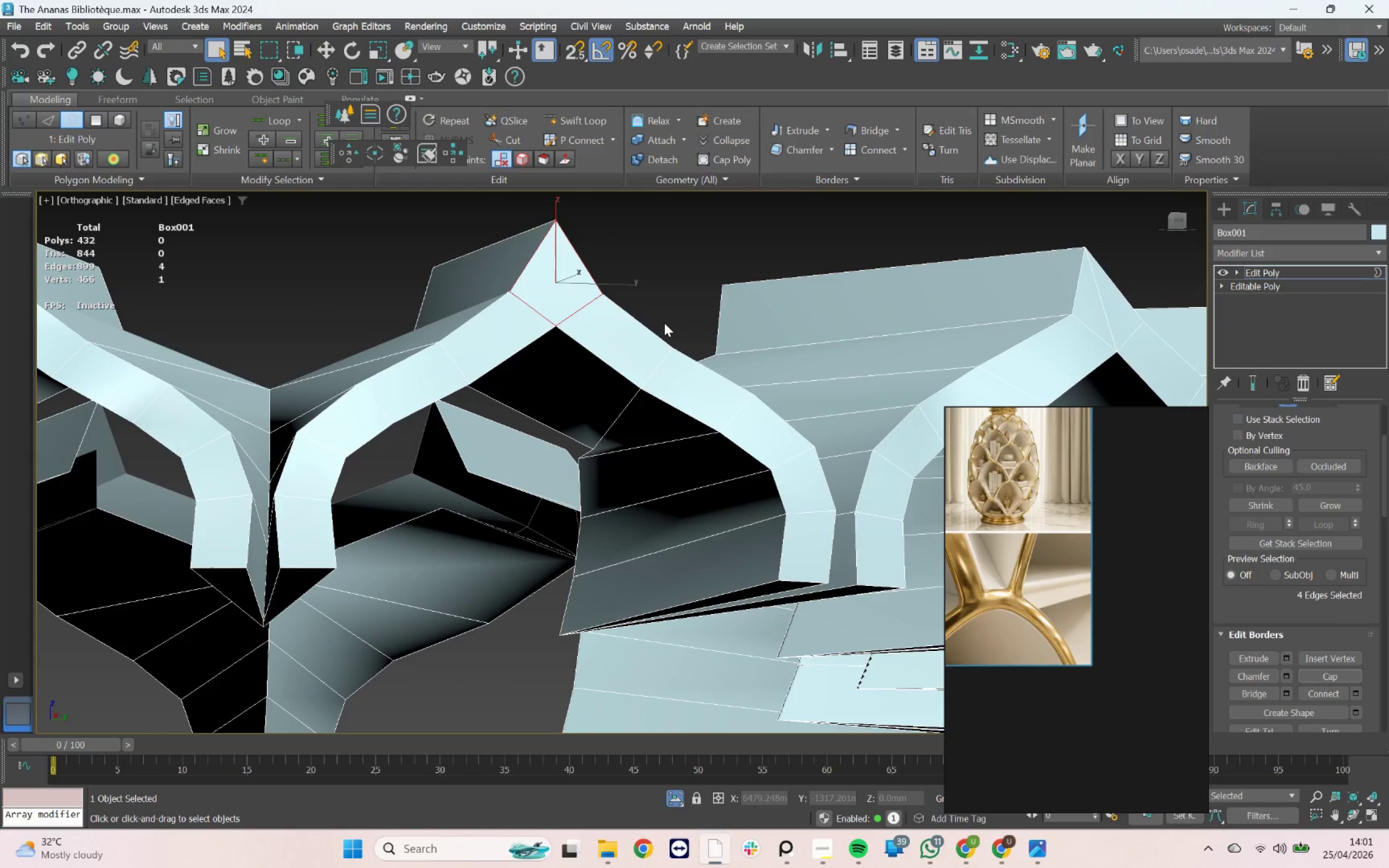 
left_click([676, 299])
 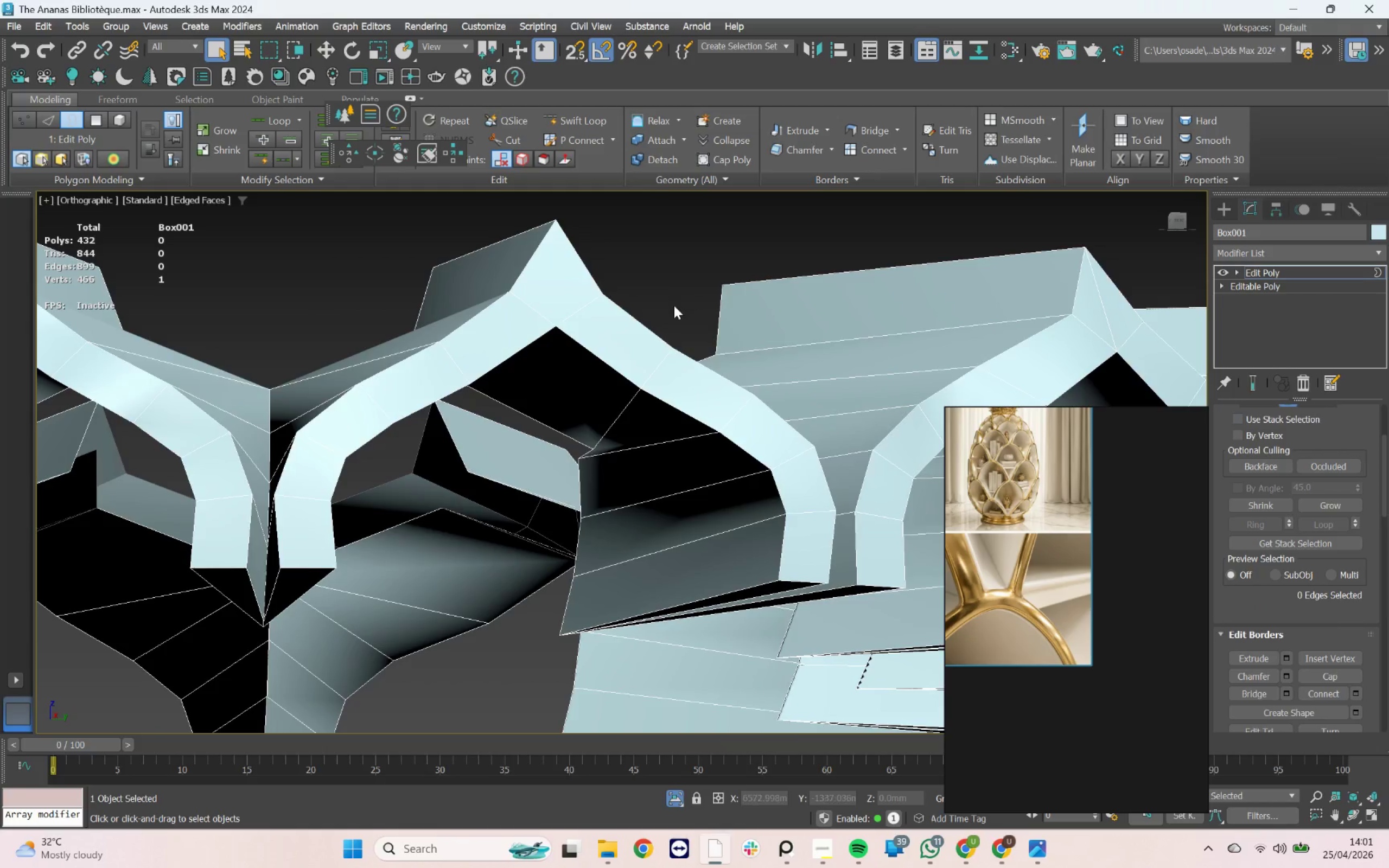 
scroll: coordinate [671, 317], scroll_direction: down, amount: 5.0
 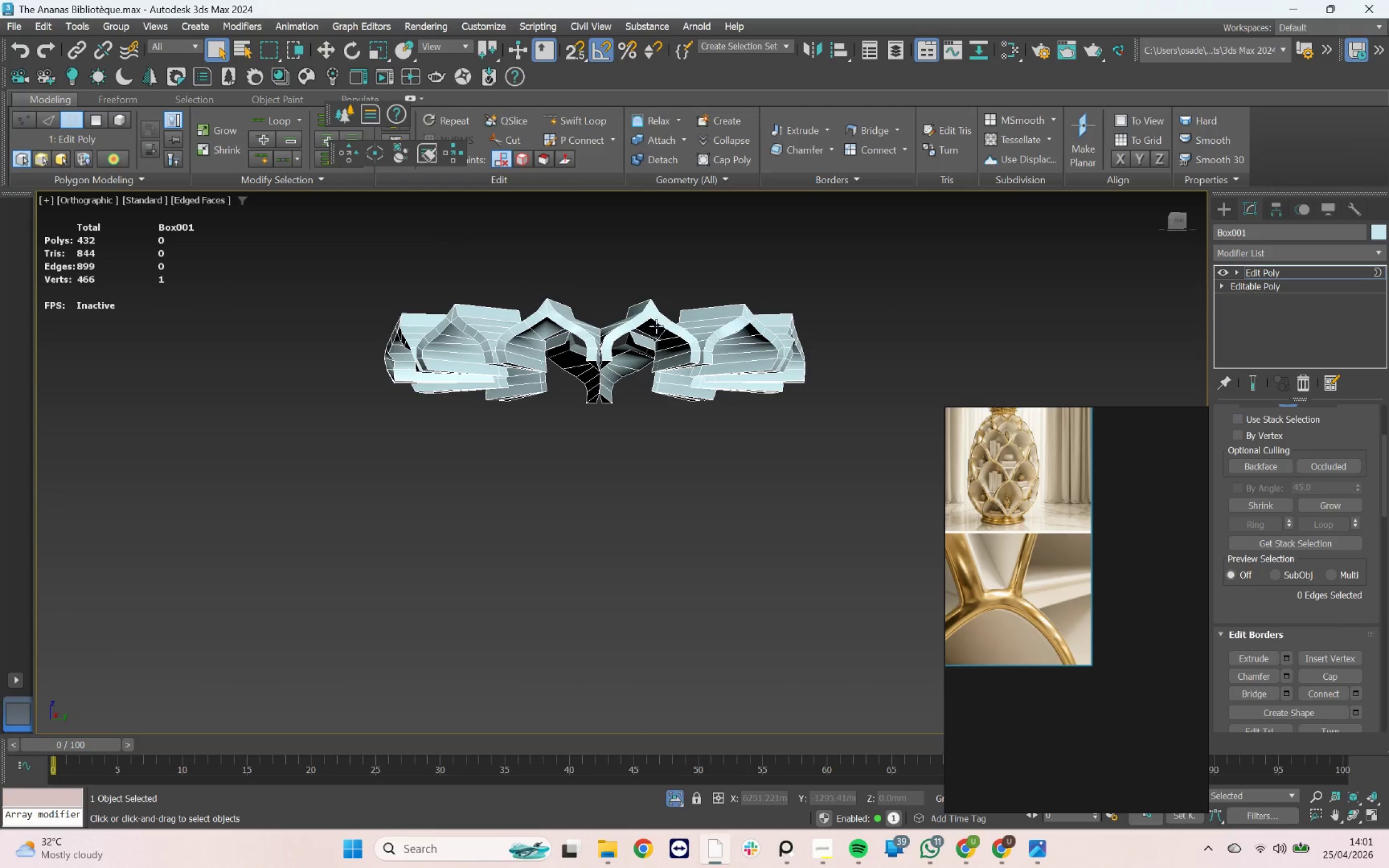 
hold_key(key=AltLeft, duration=3.15)
 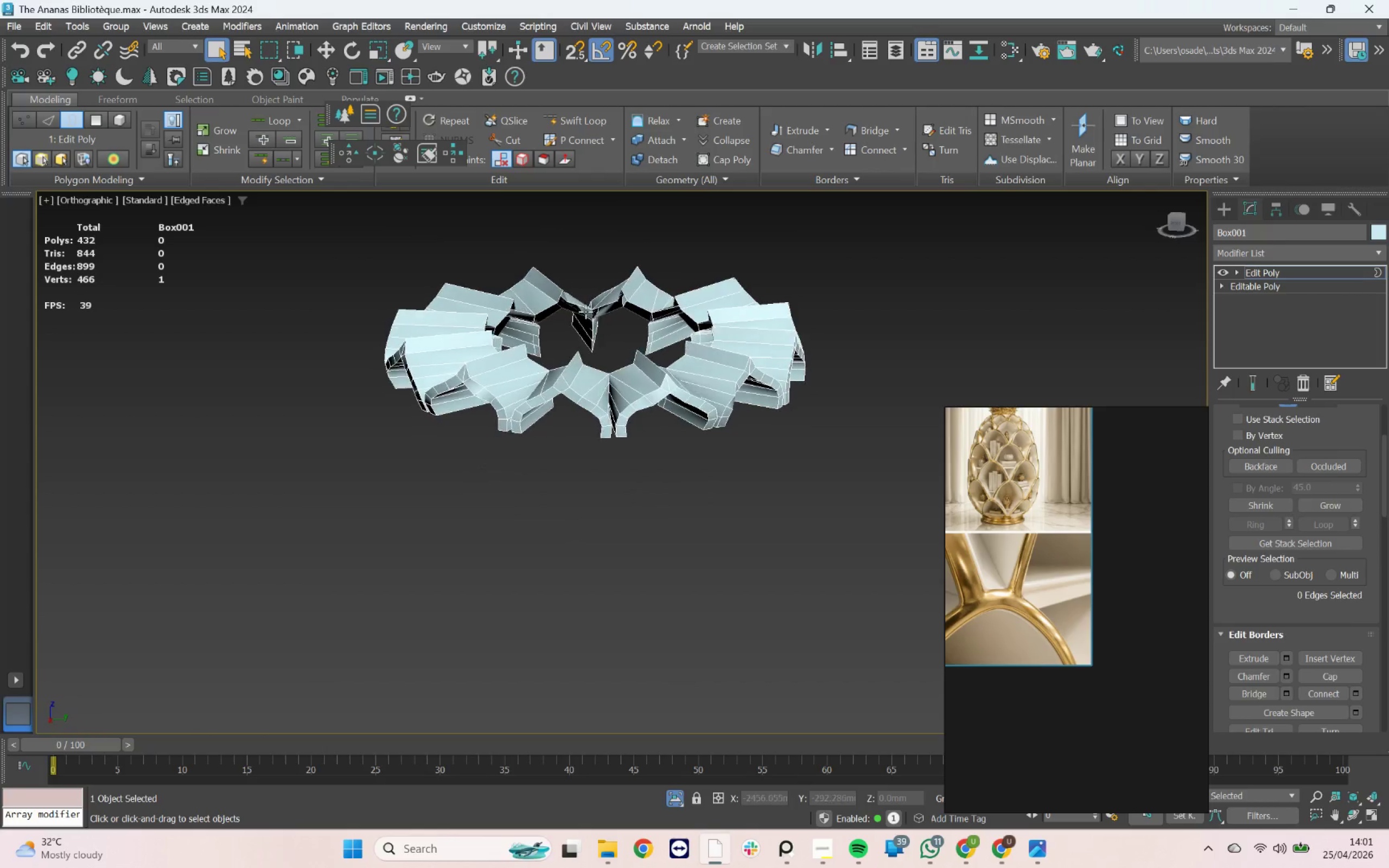 
hold_key(key=AltLeft, duration=1.6)
 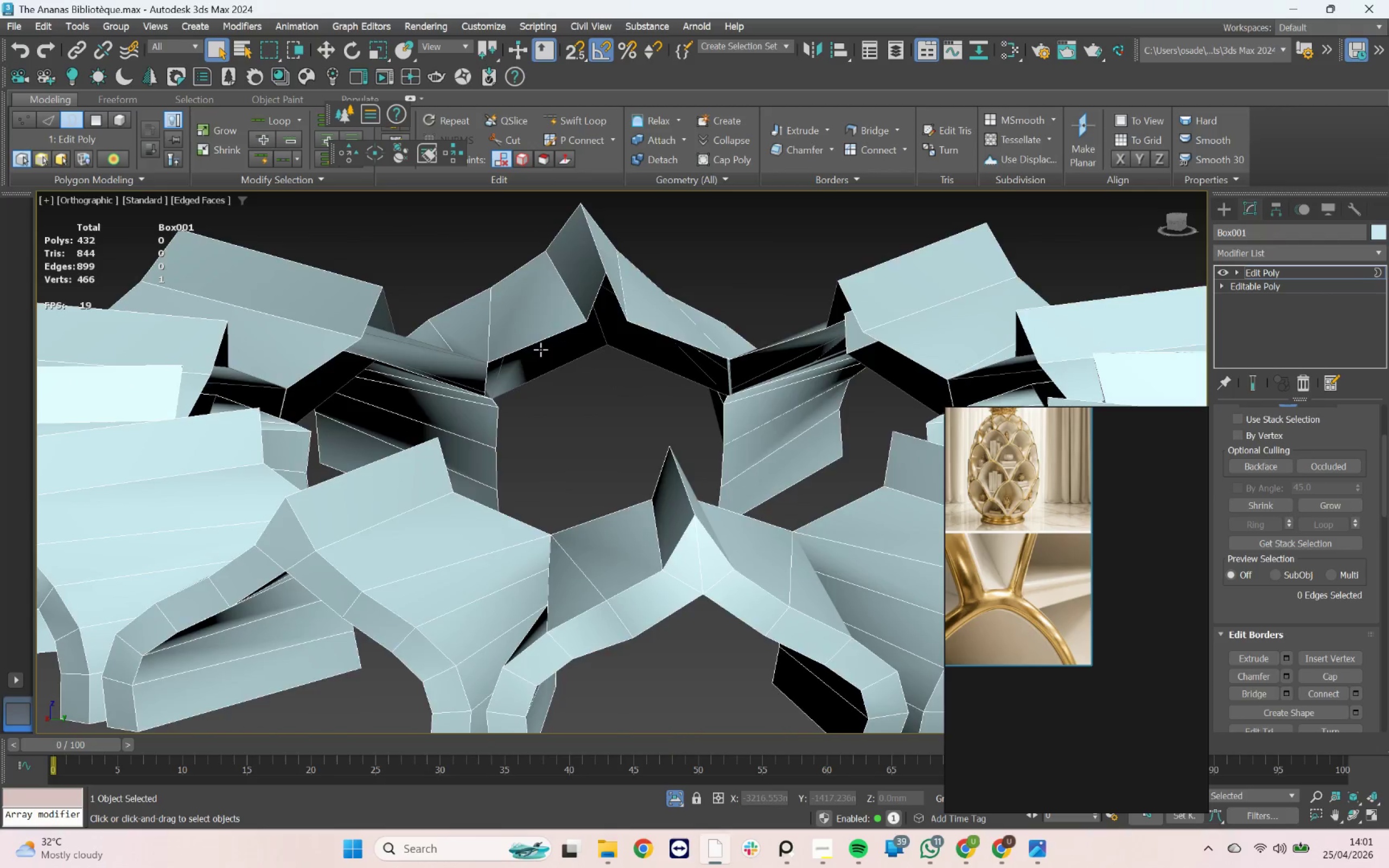 
scroll: coordinate [588, 307], scroll_direction: up, amount: 4.0
 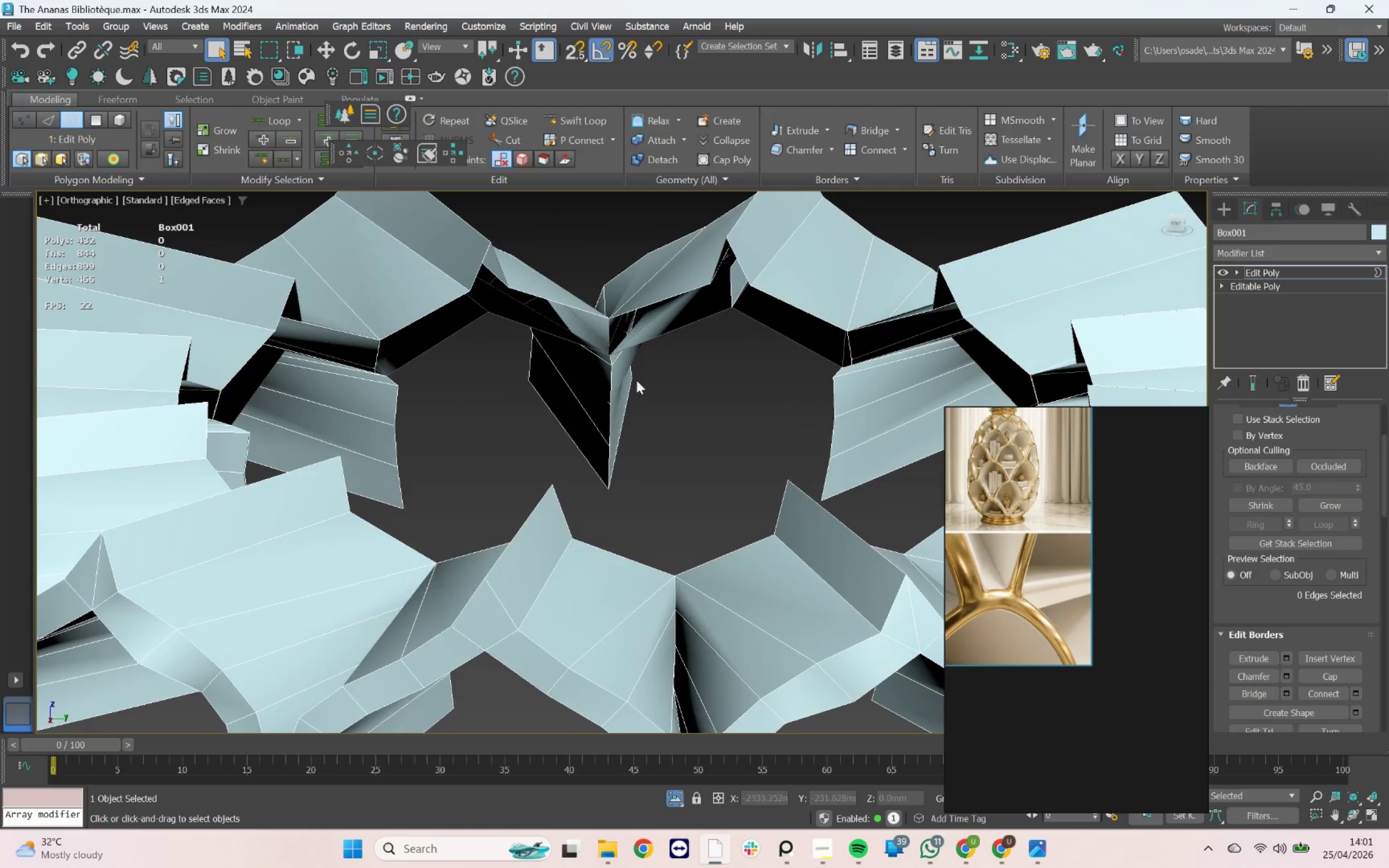 
hold_key(key=AltLeft, duration=4.2)
 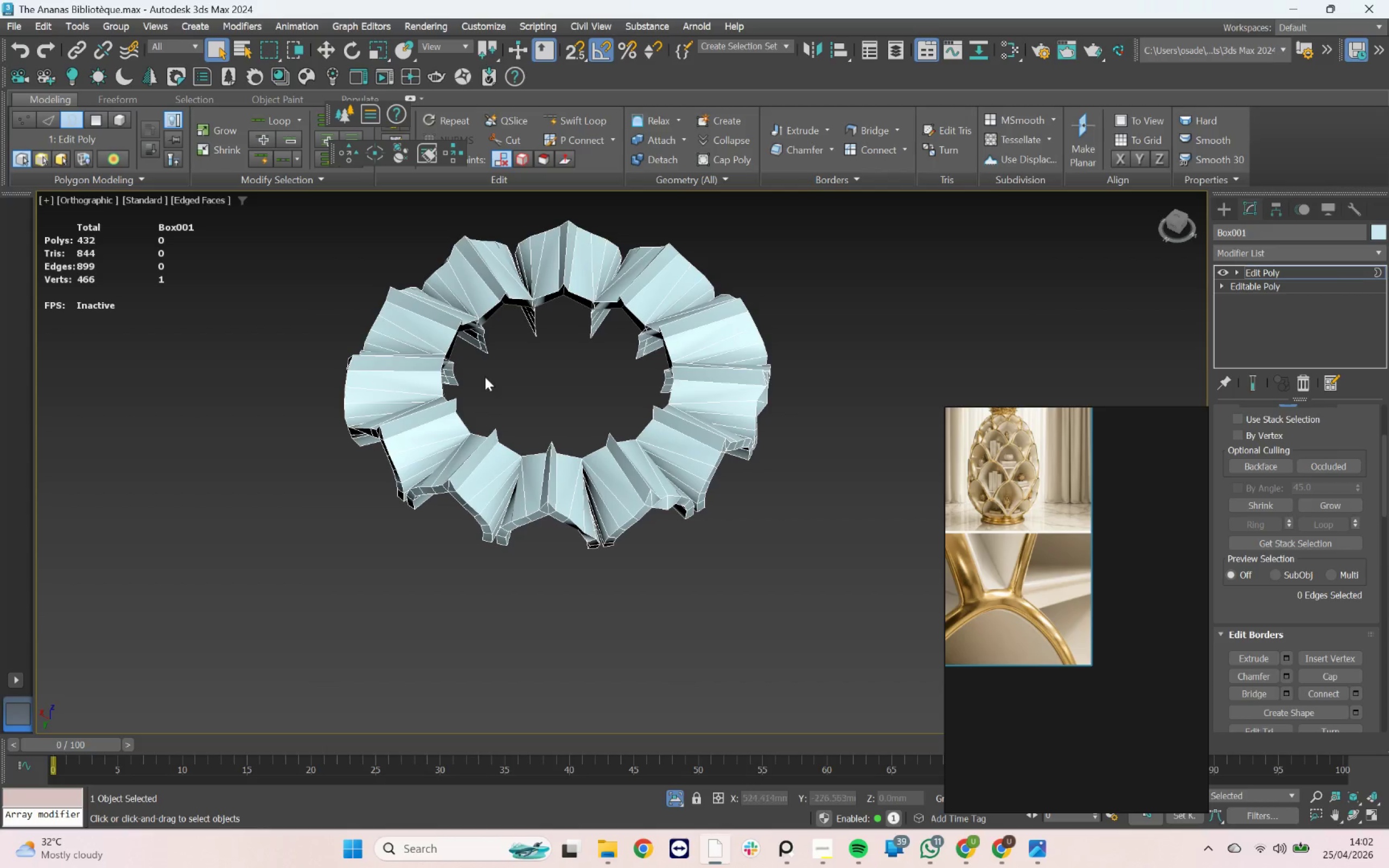 
scroll: coordinate [540, 349], scroll_direction: down, amount: 4.0
 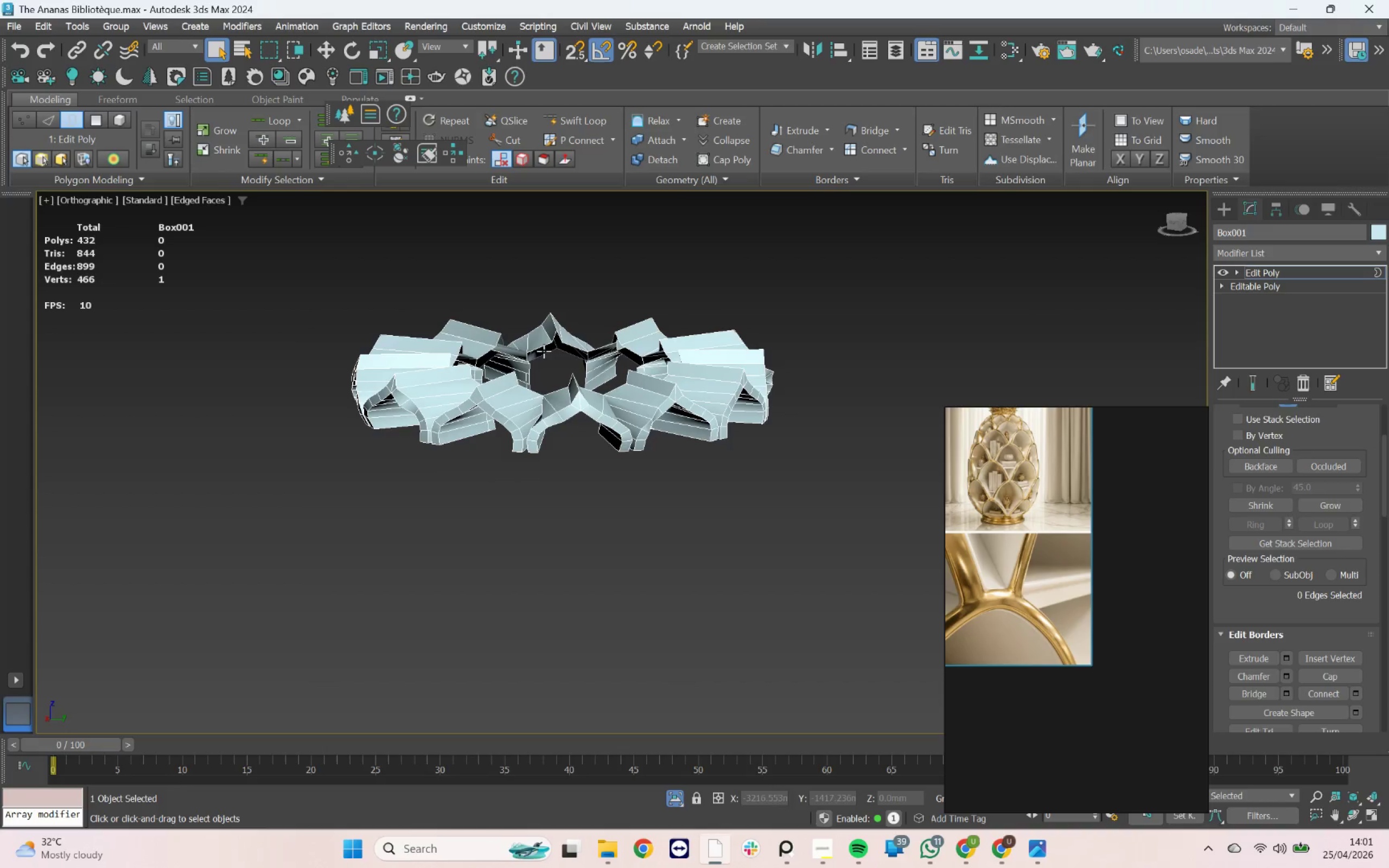 
scroll: coordinate [468, 337], scroll_direction: up, amount: 5.0
 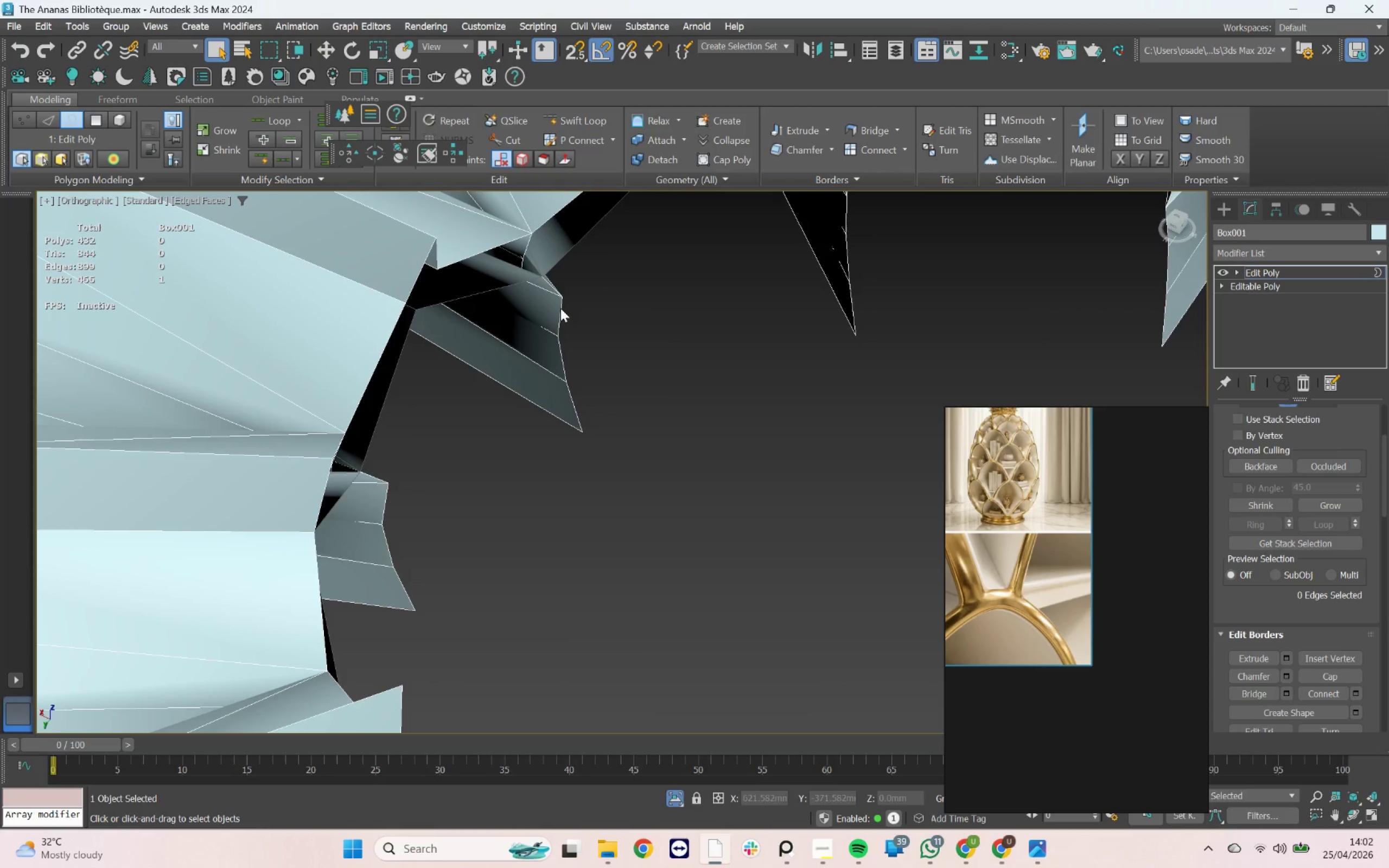 
key(2)
 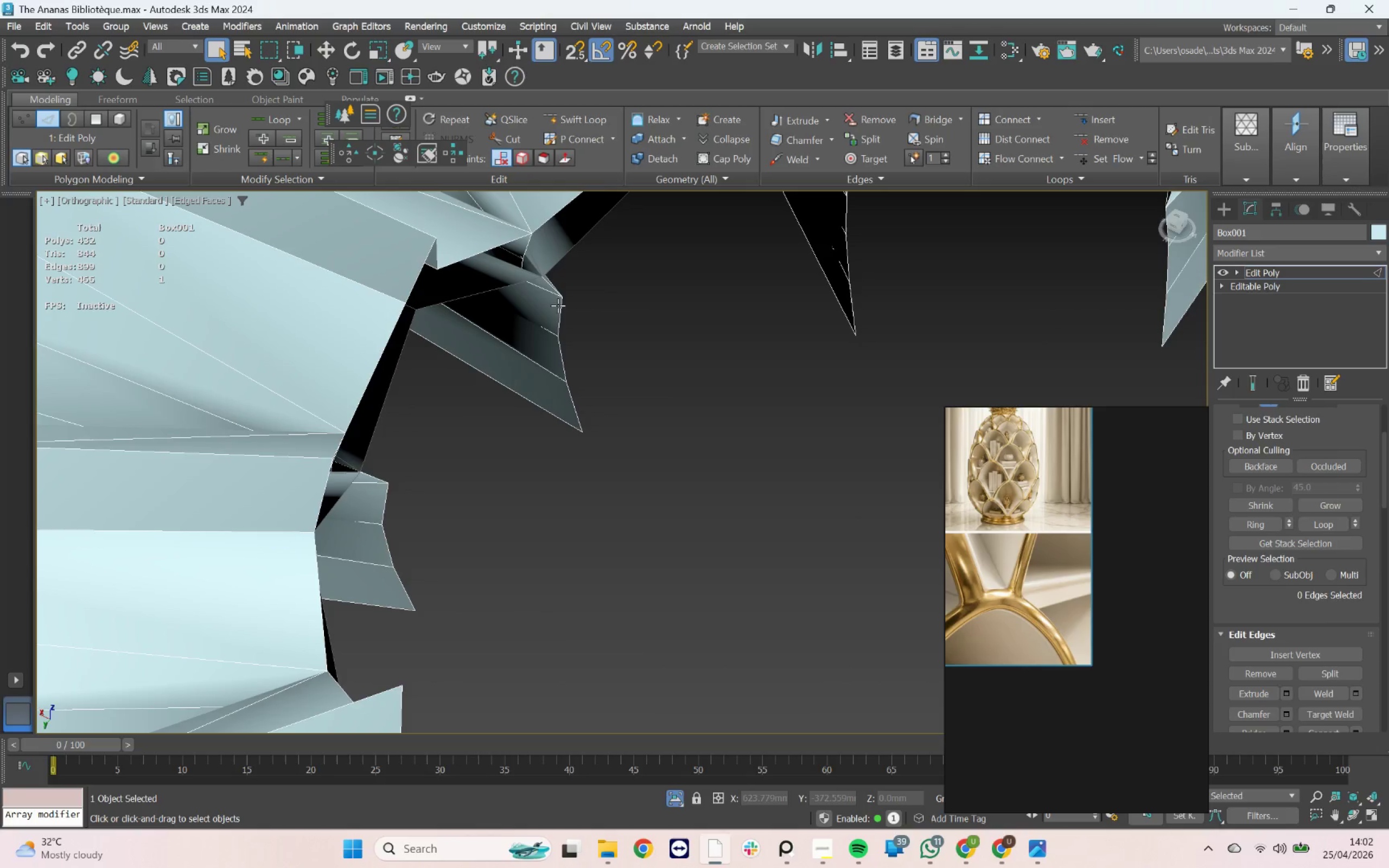 
double_click([558, 305])
 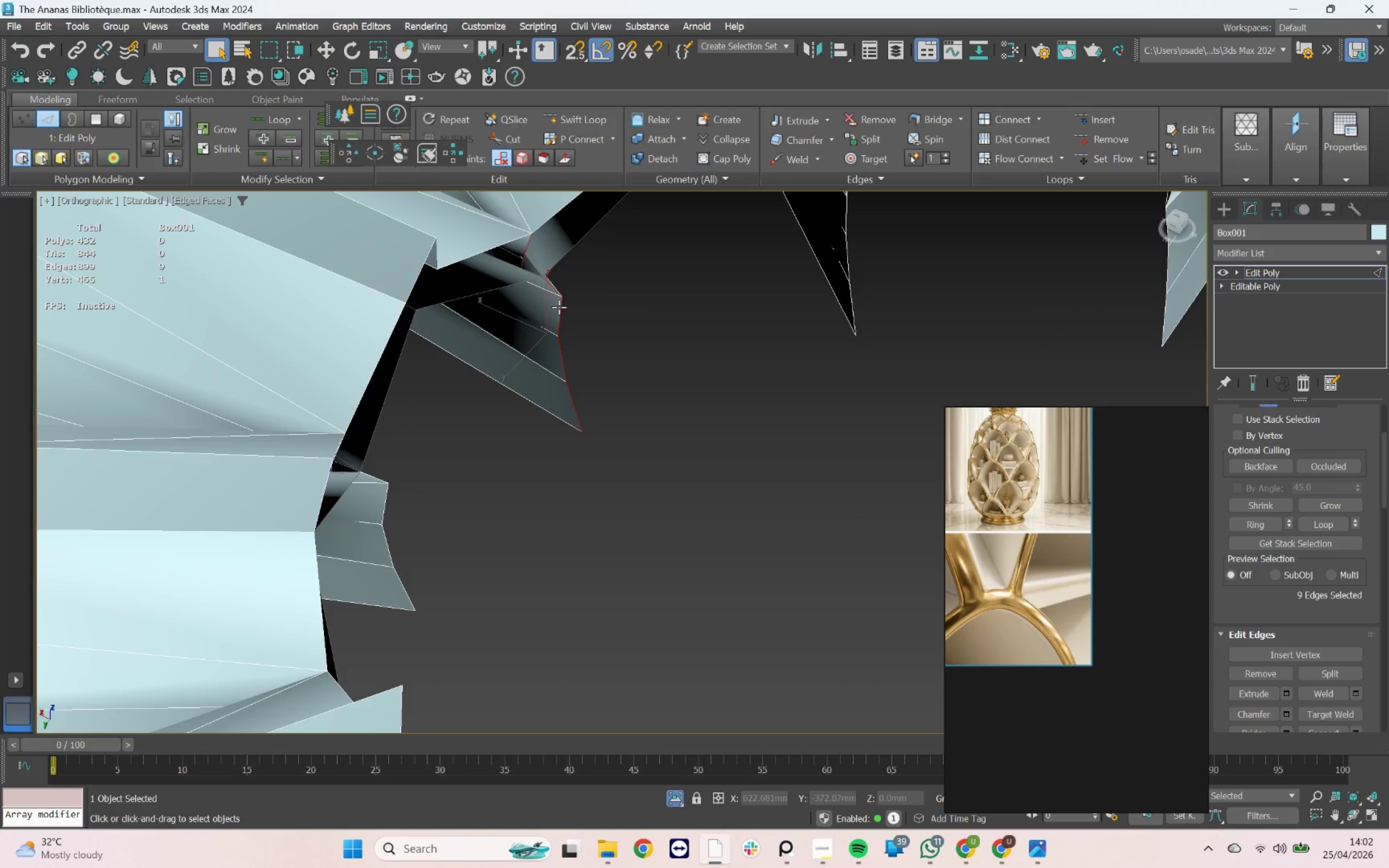 
scroll: coordinate [558, 308], scroll_direction: down, amount: 3.0
 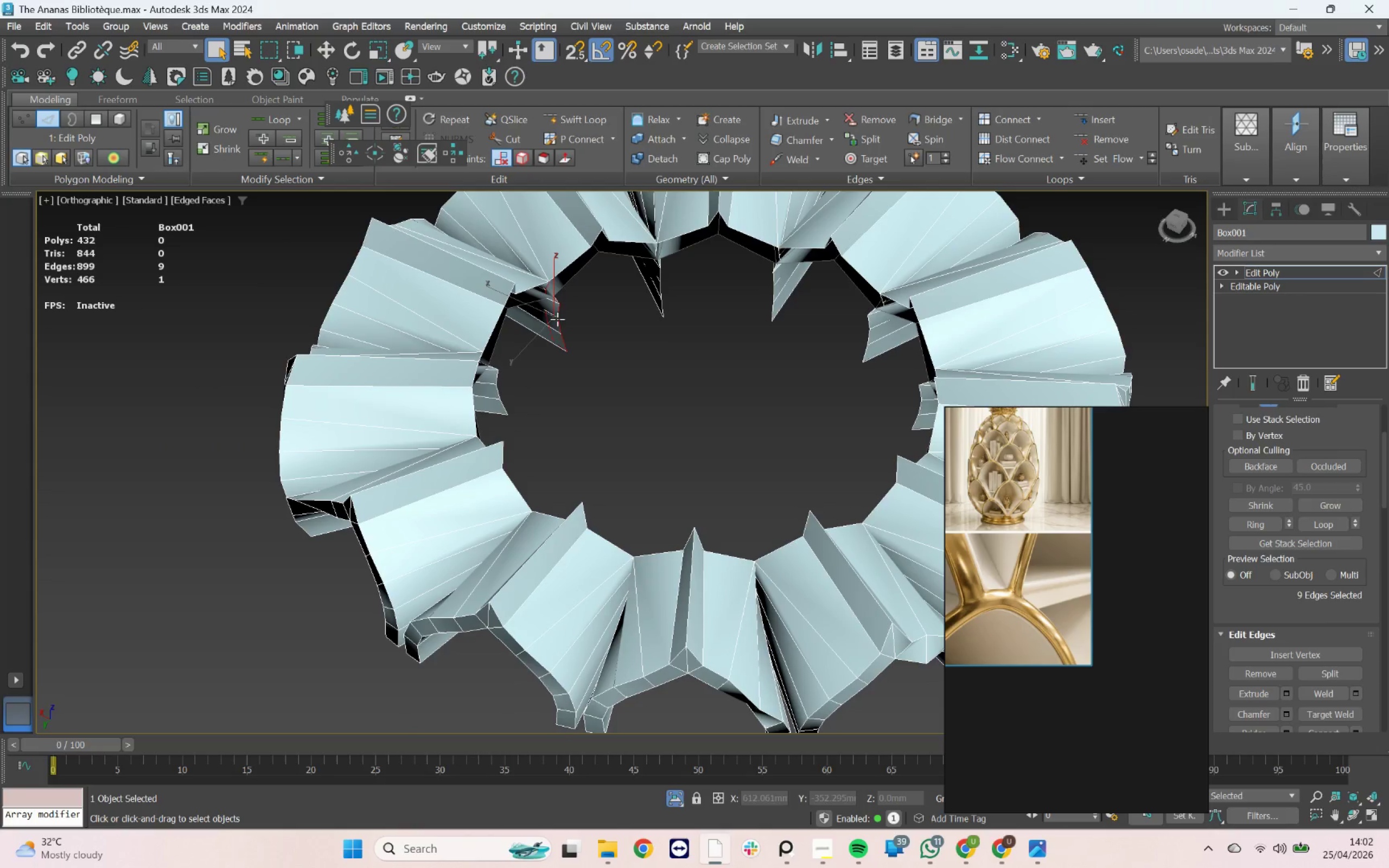 
hold_key(key=AltLeft, duration=3.99)
 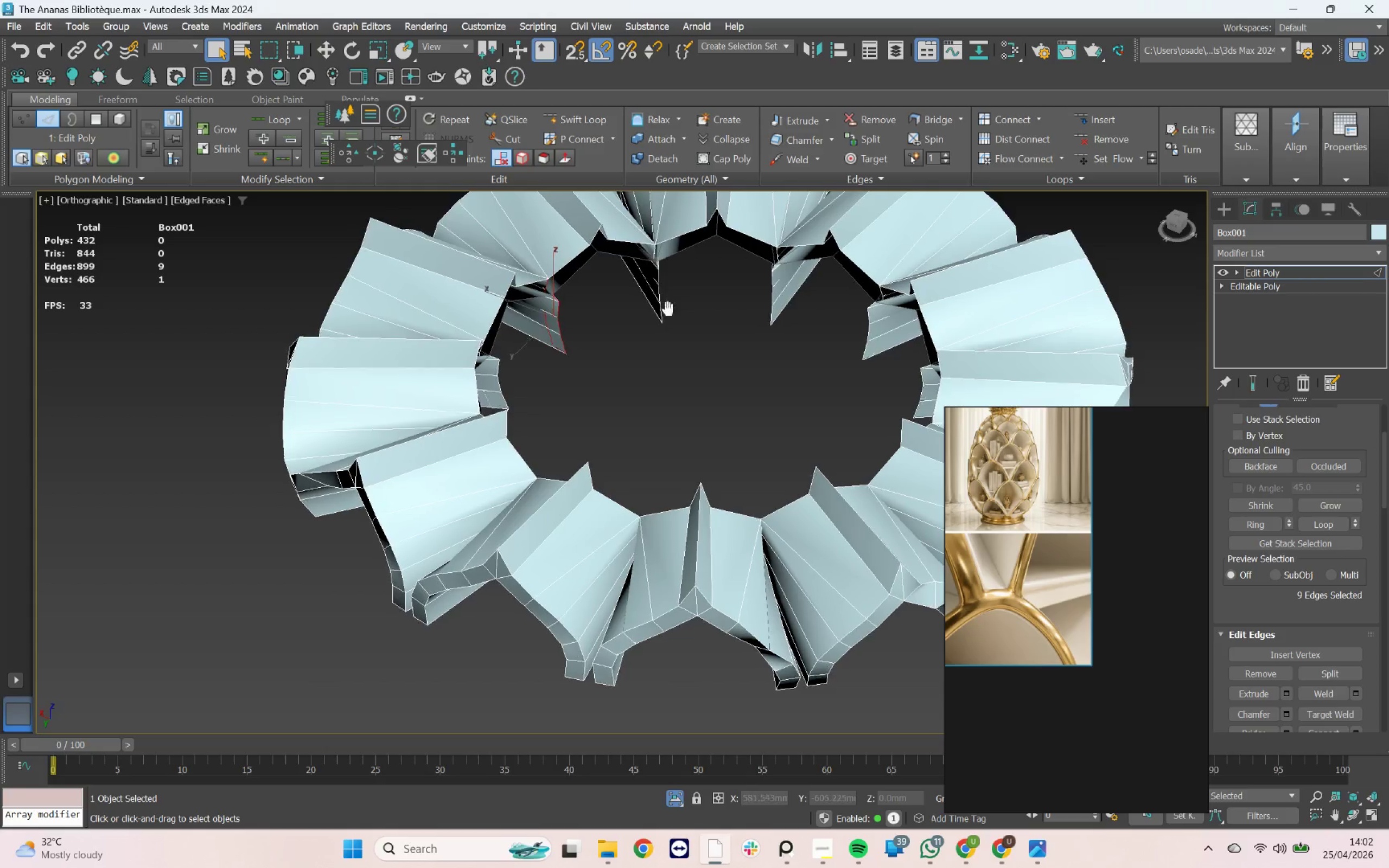 
key(Alt+AltLeft)
 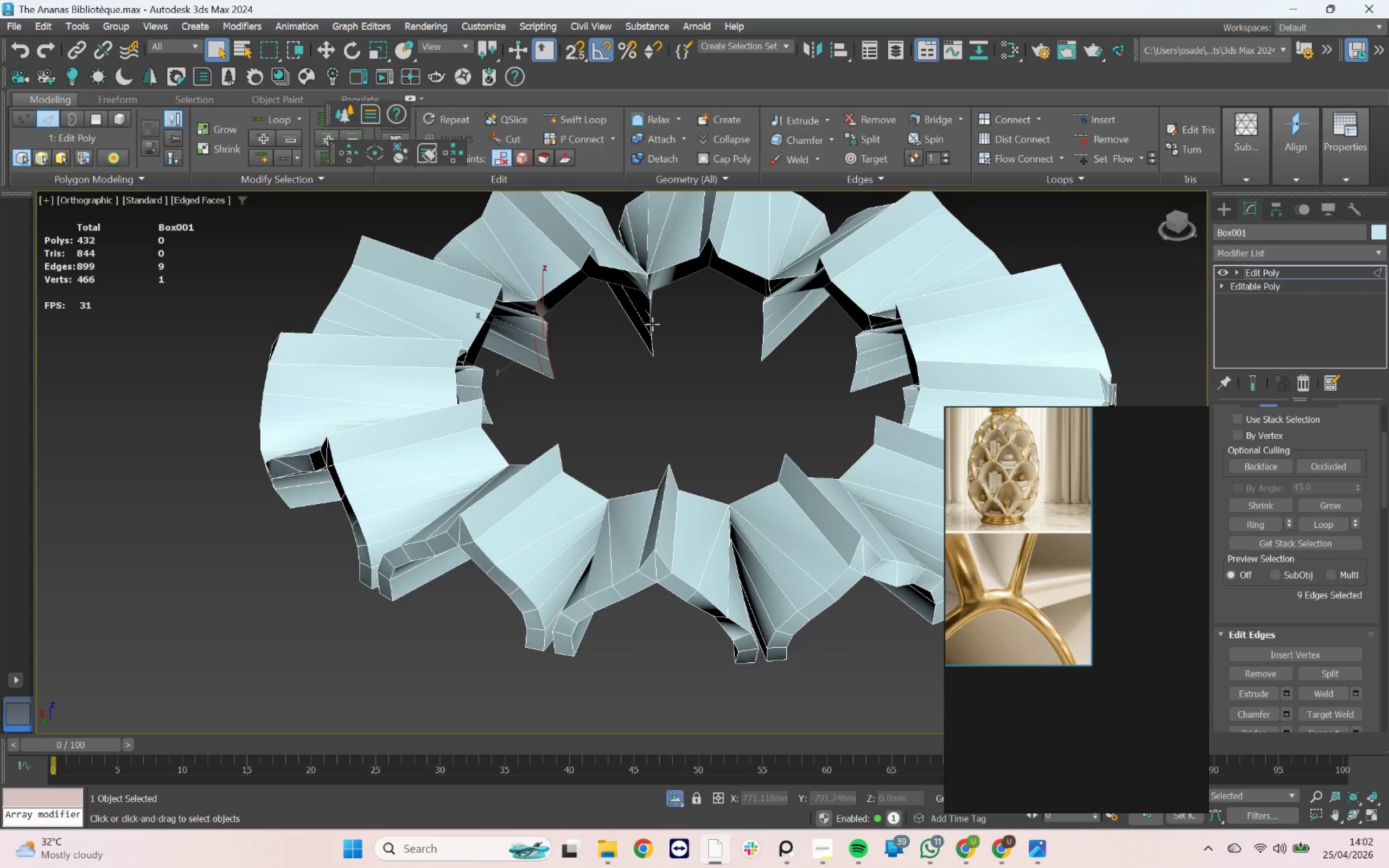 
hold_key(key=ControlLeft, duration=3.1)
double_click([652, 324])
 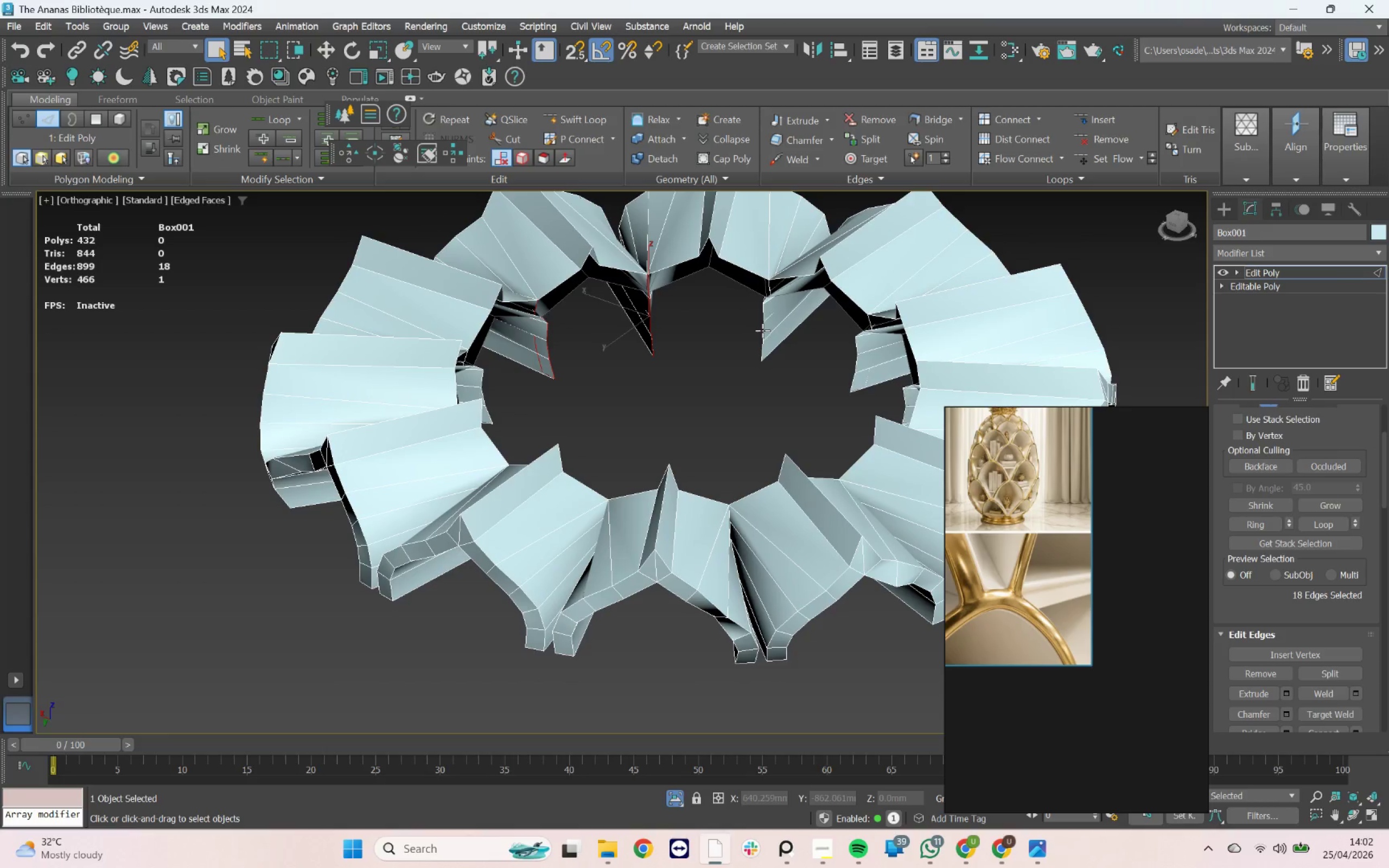 
double_click([762, 330])
 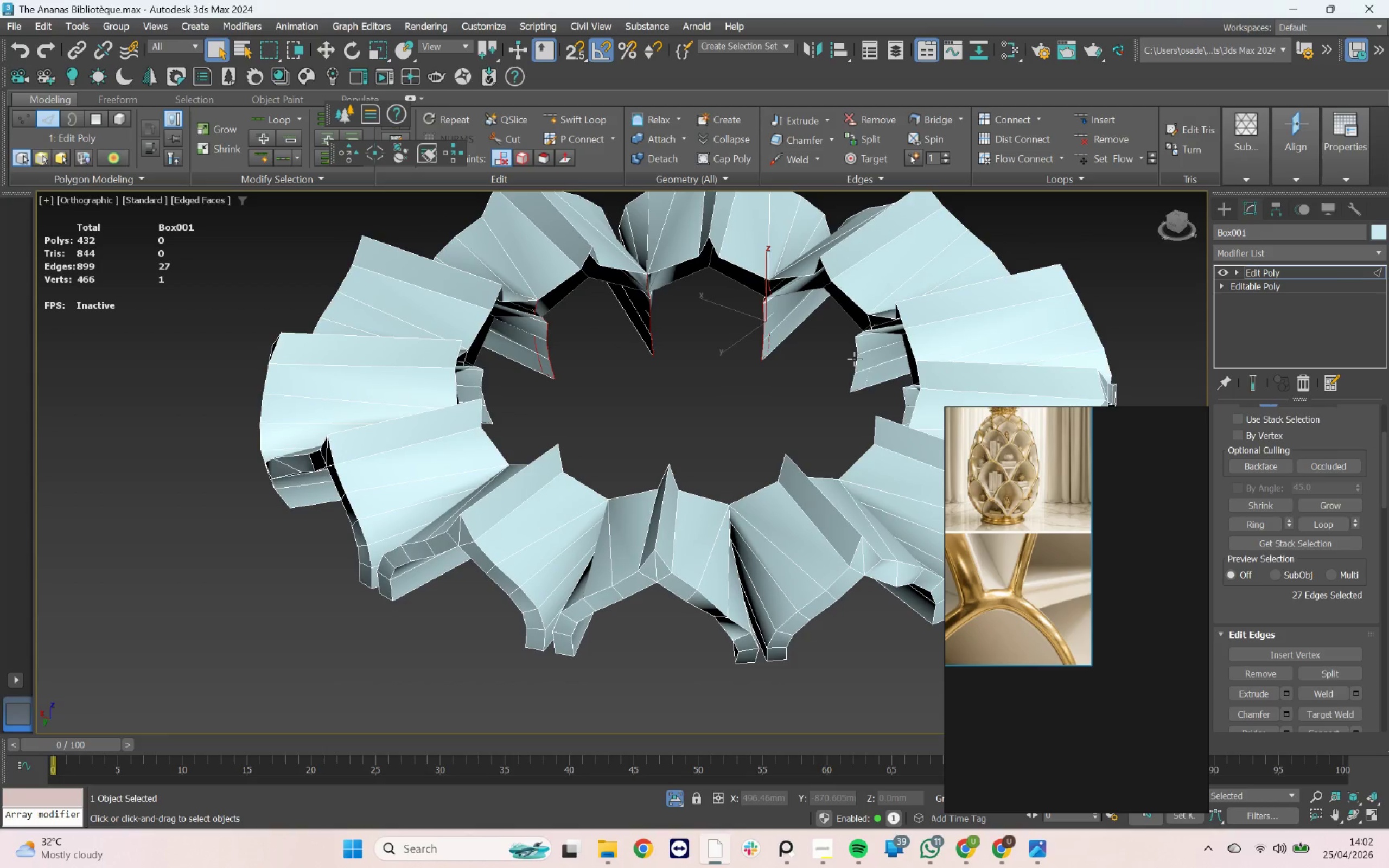 
double_click([854, 359])
 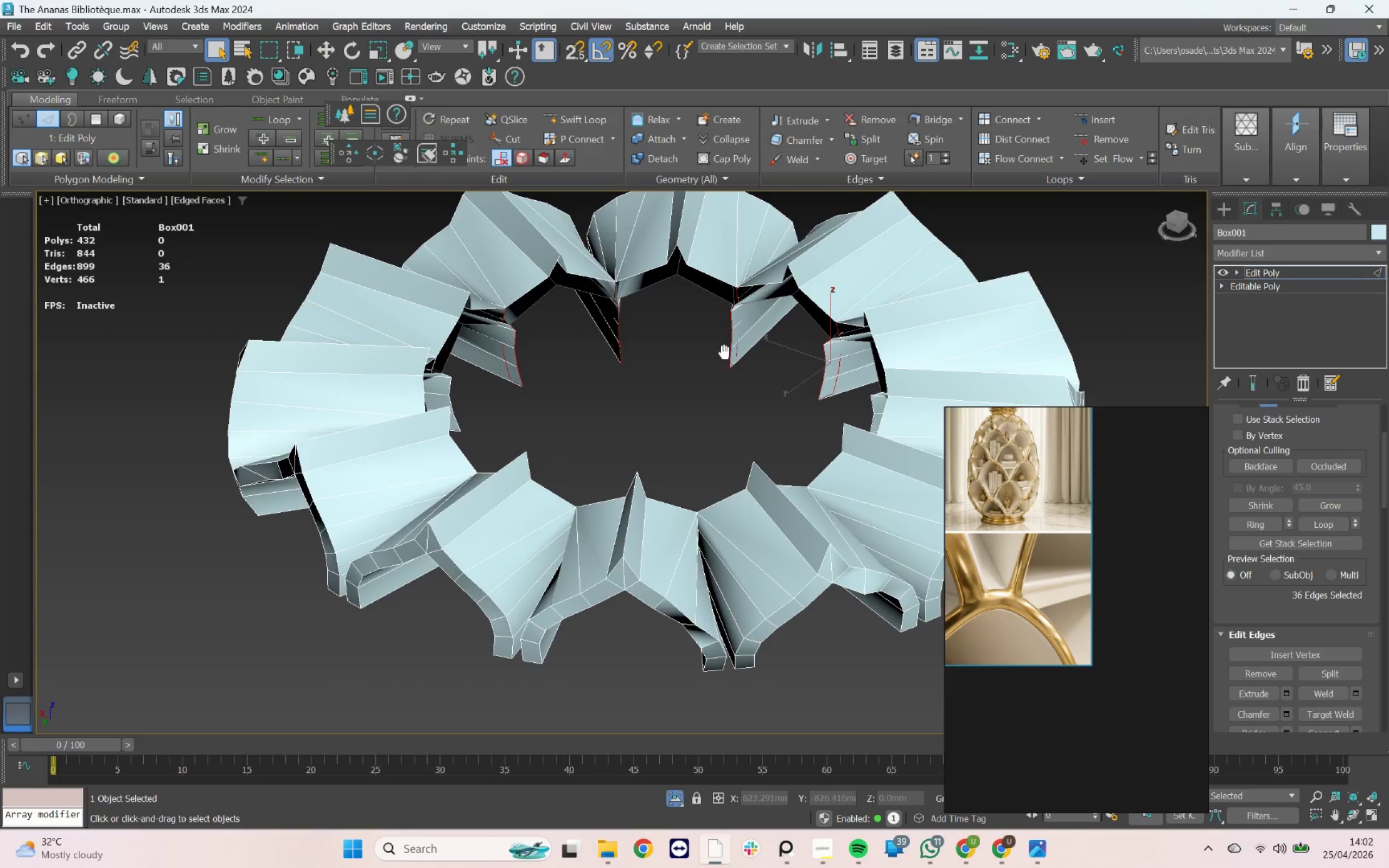 
hold_key(key=AltLeft, duration=0.65)
 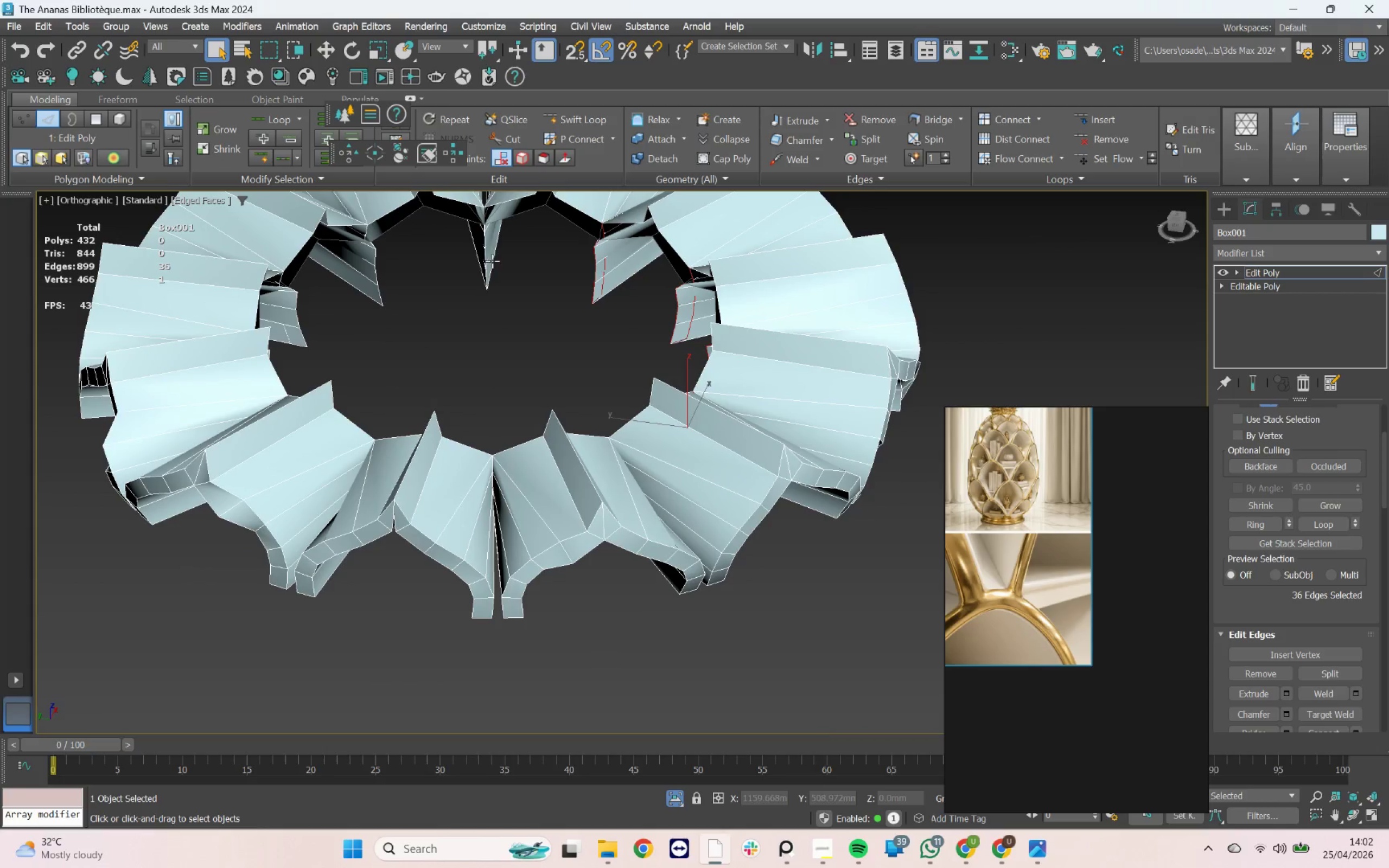 
hold_key(key=ControlLeft, duration=4.16)
 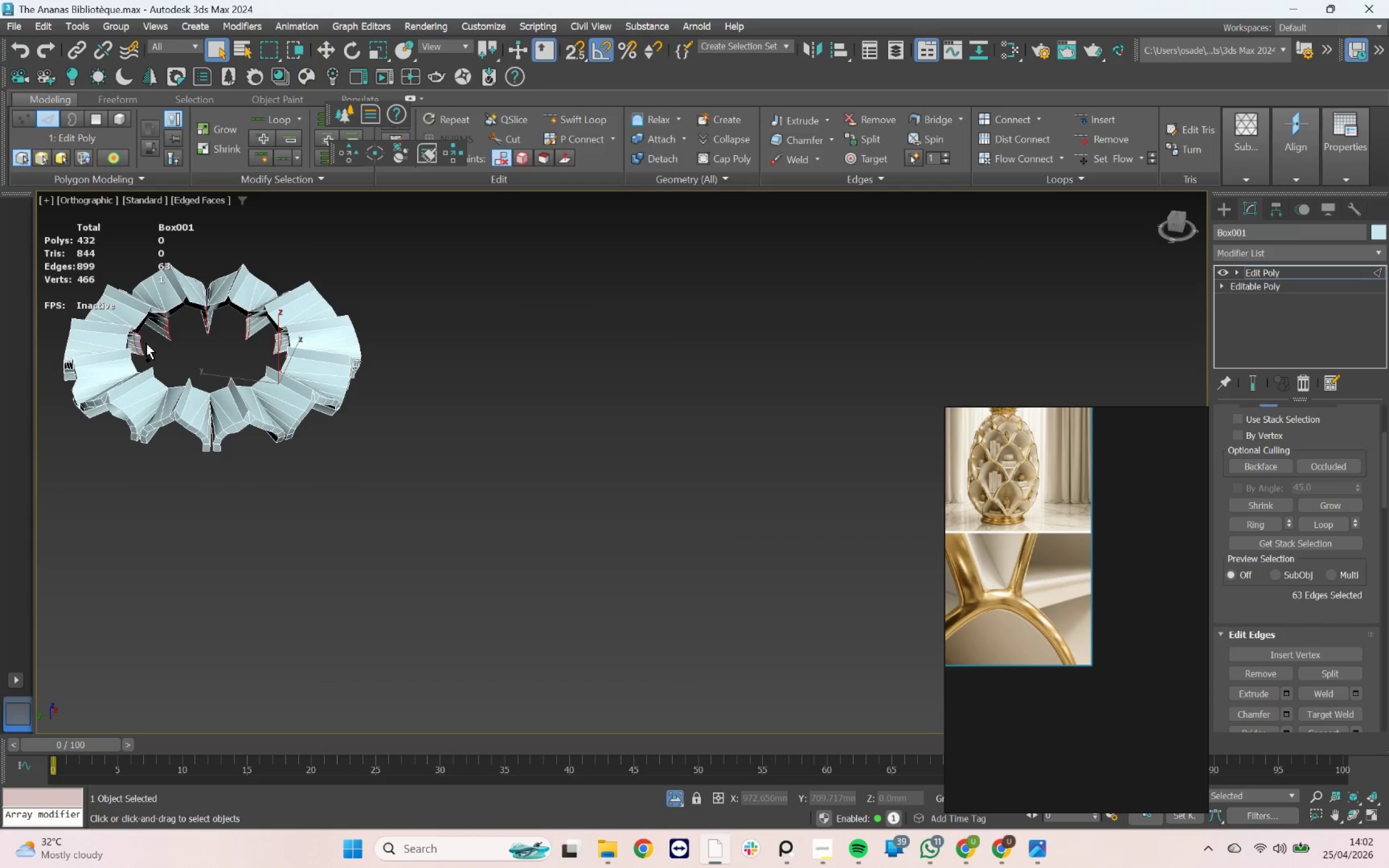 
scroll: coordinate [480, 284], scroll_direction: up, amount: 2.0
 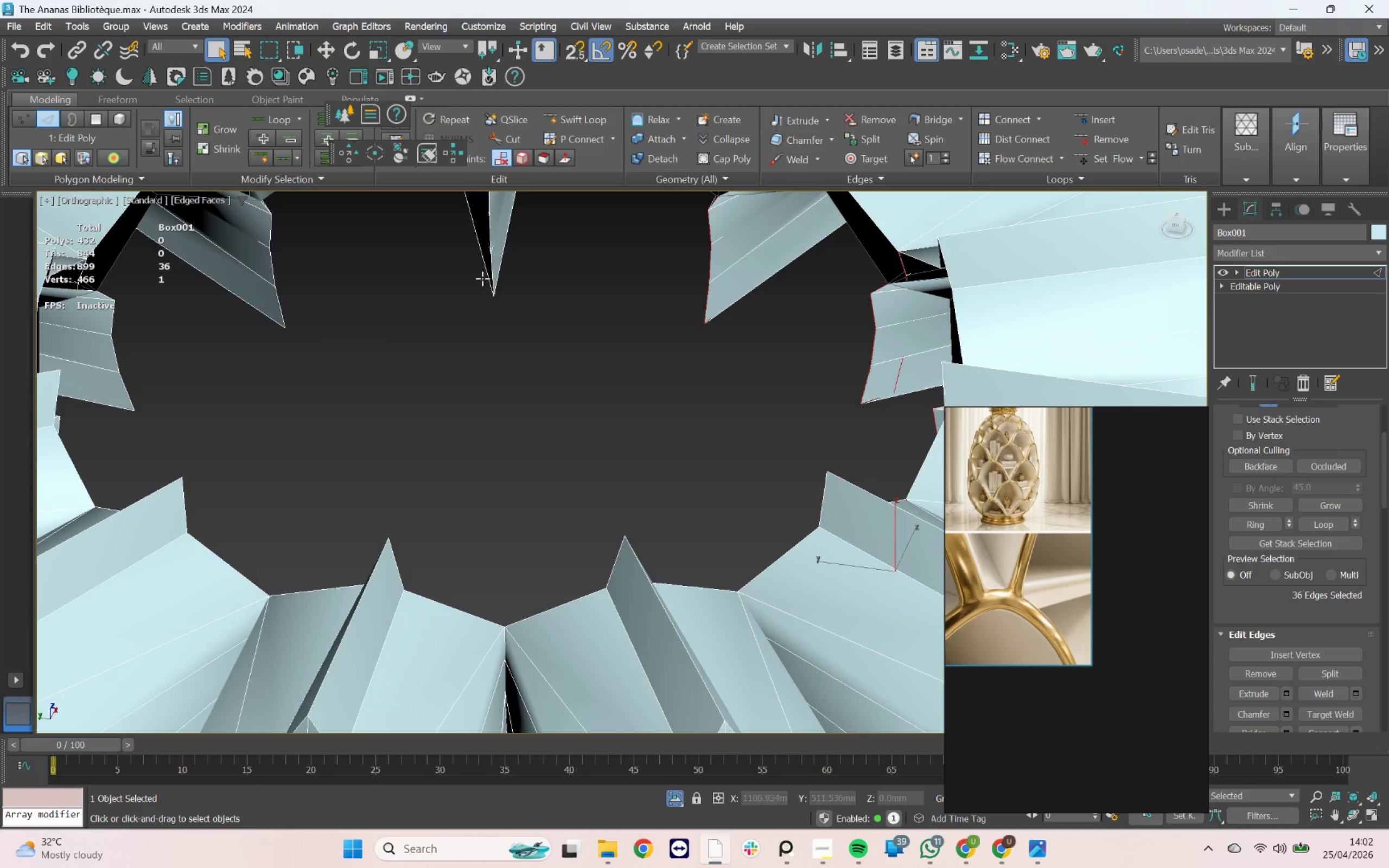 
left_click([494, 267])
 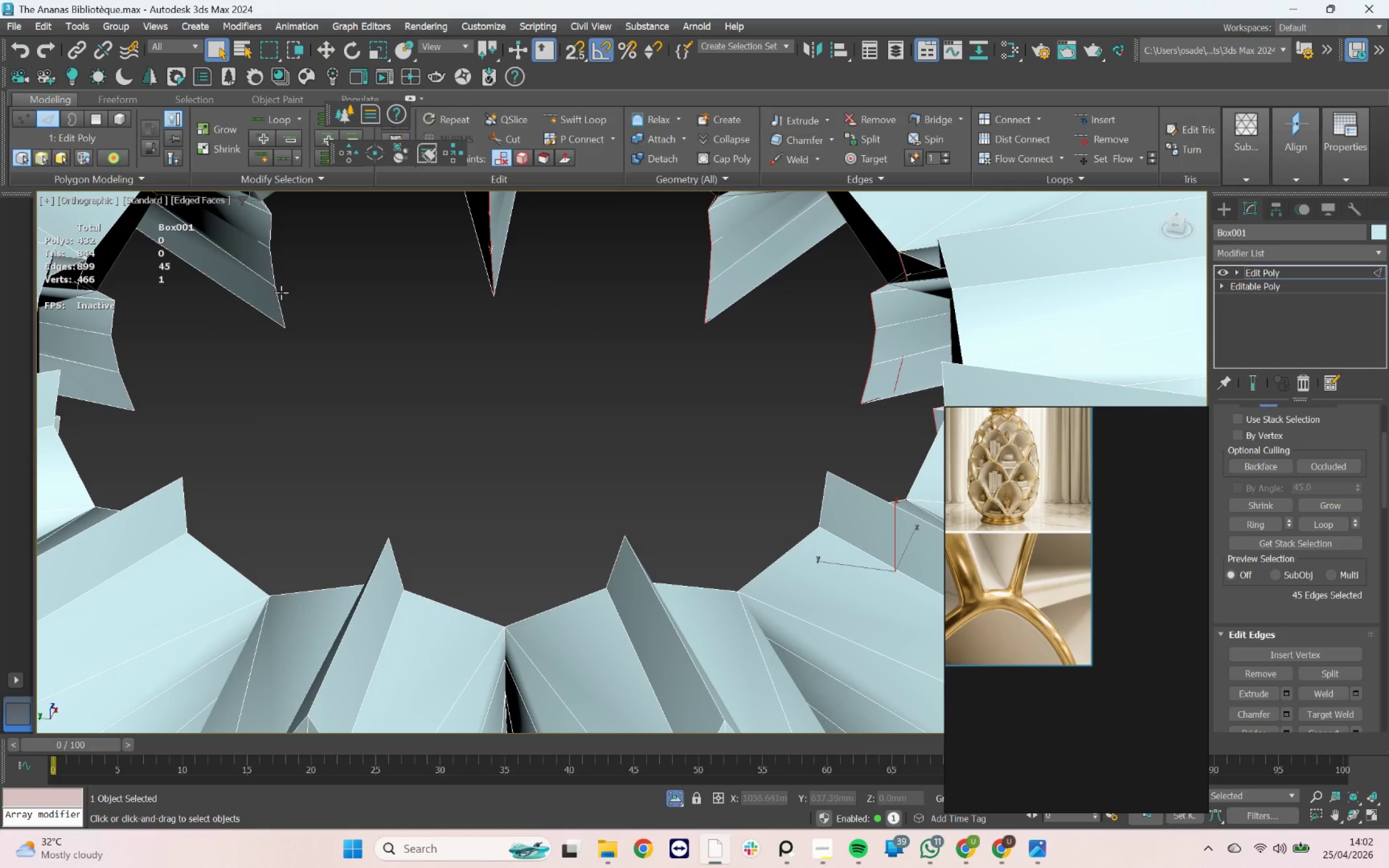 
double_click([276, 290])
 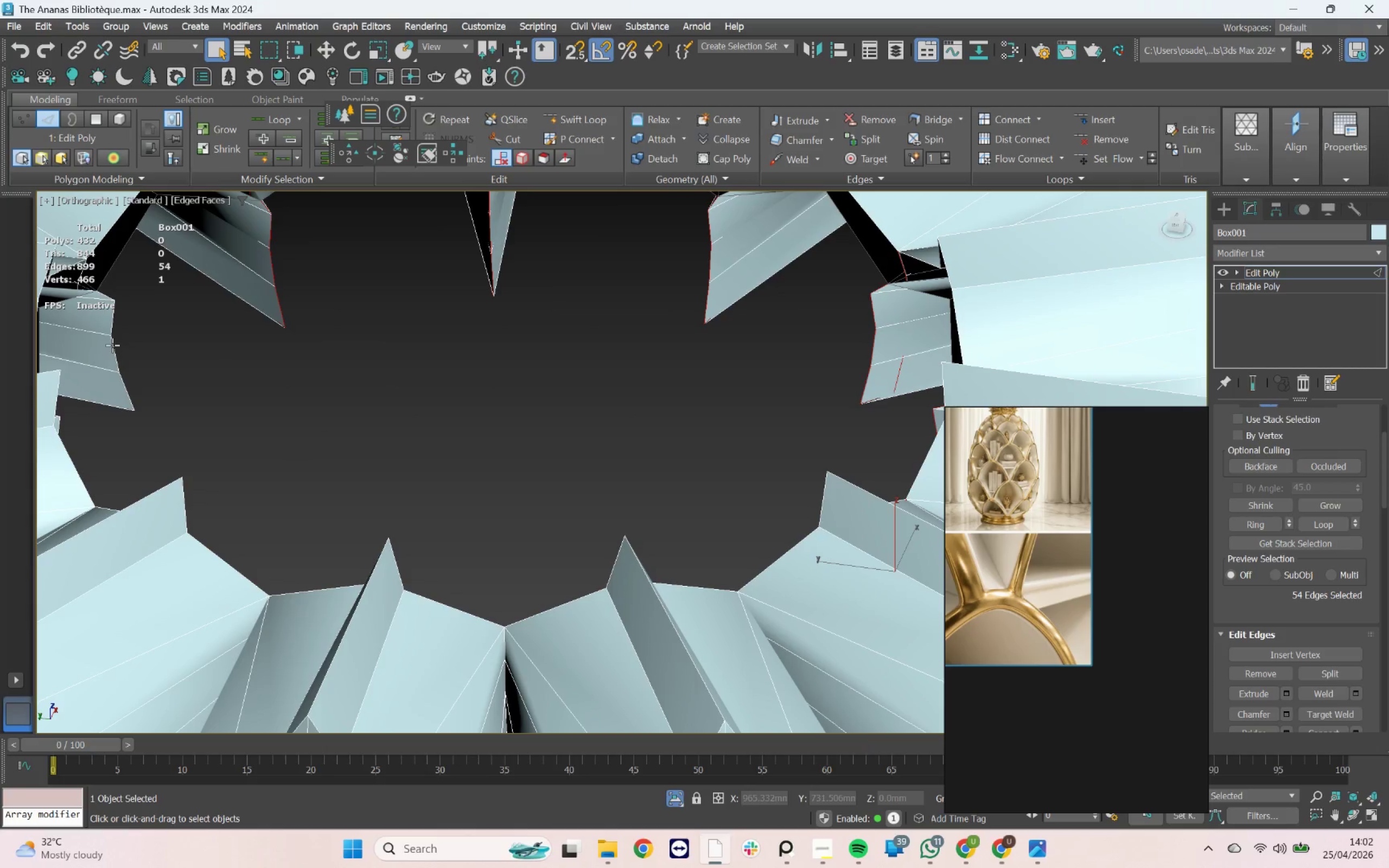 
double_click([111, 346])
 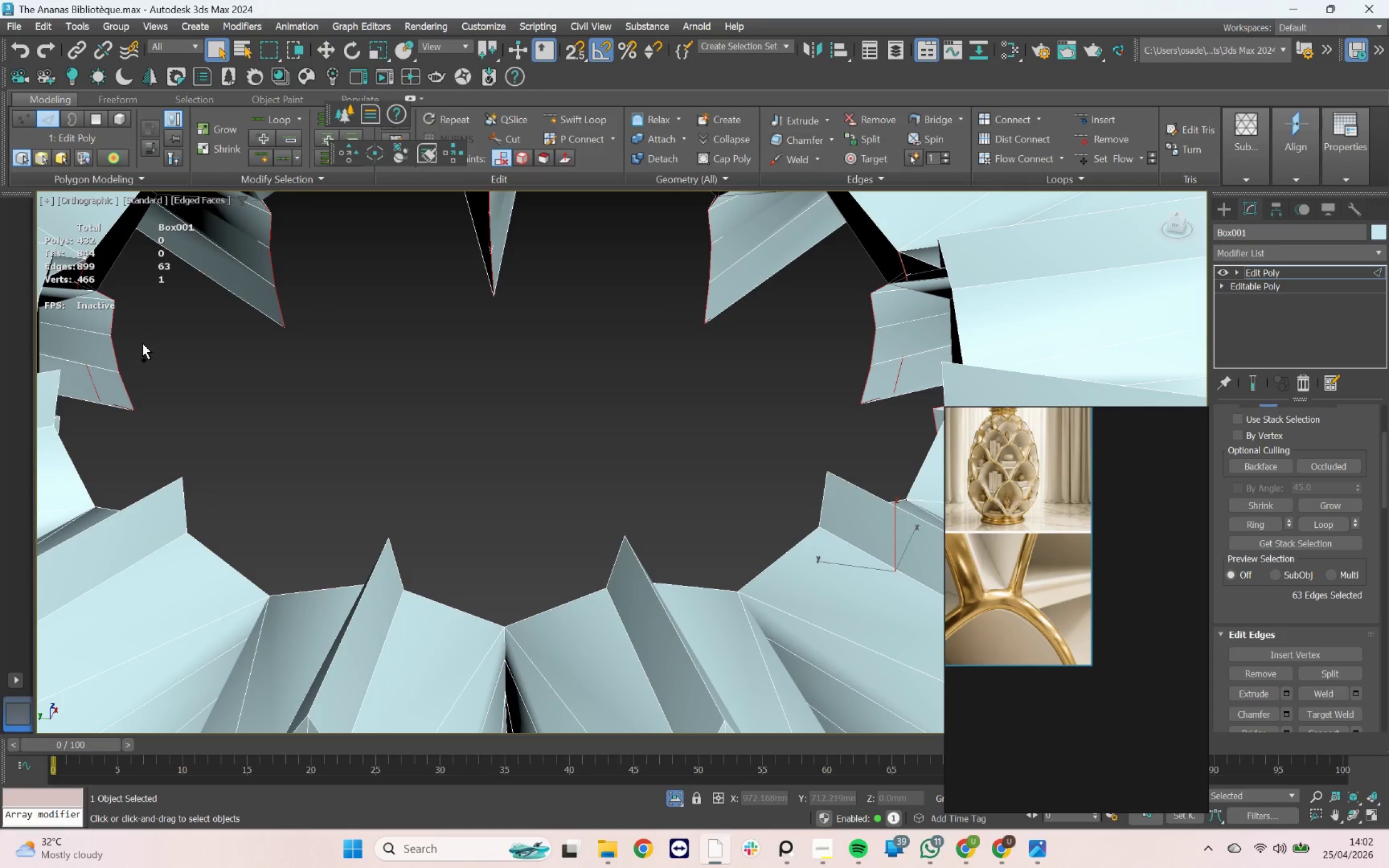 
scroll: coordinate [146, 343], scroll_direction: down, amount: 5.0
 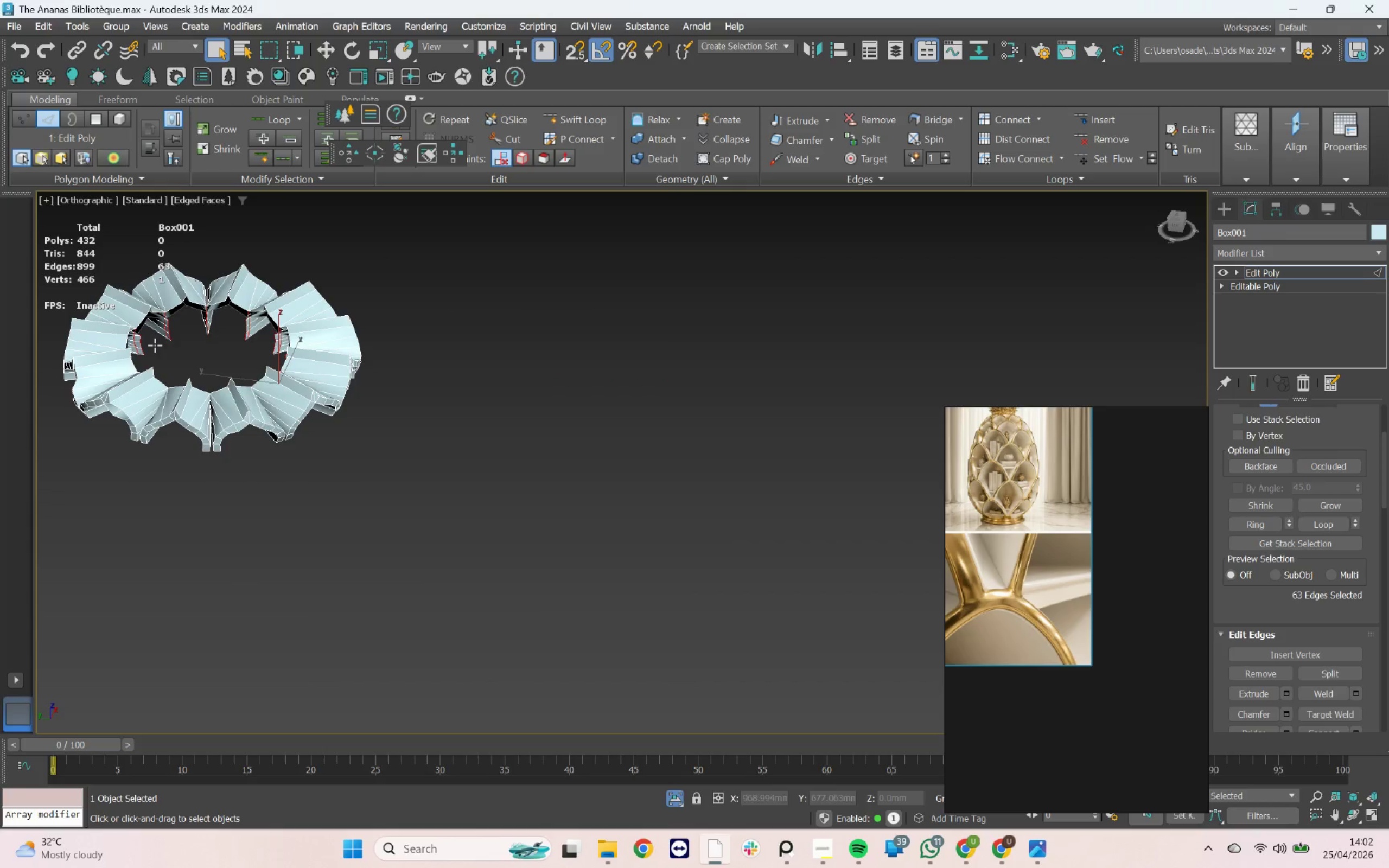 
hold_key(key=AltLeft, duration=0.83)
 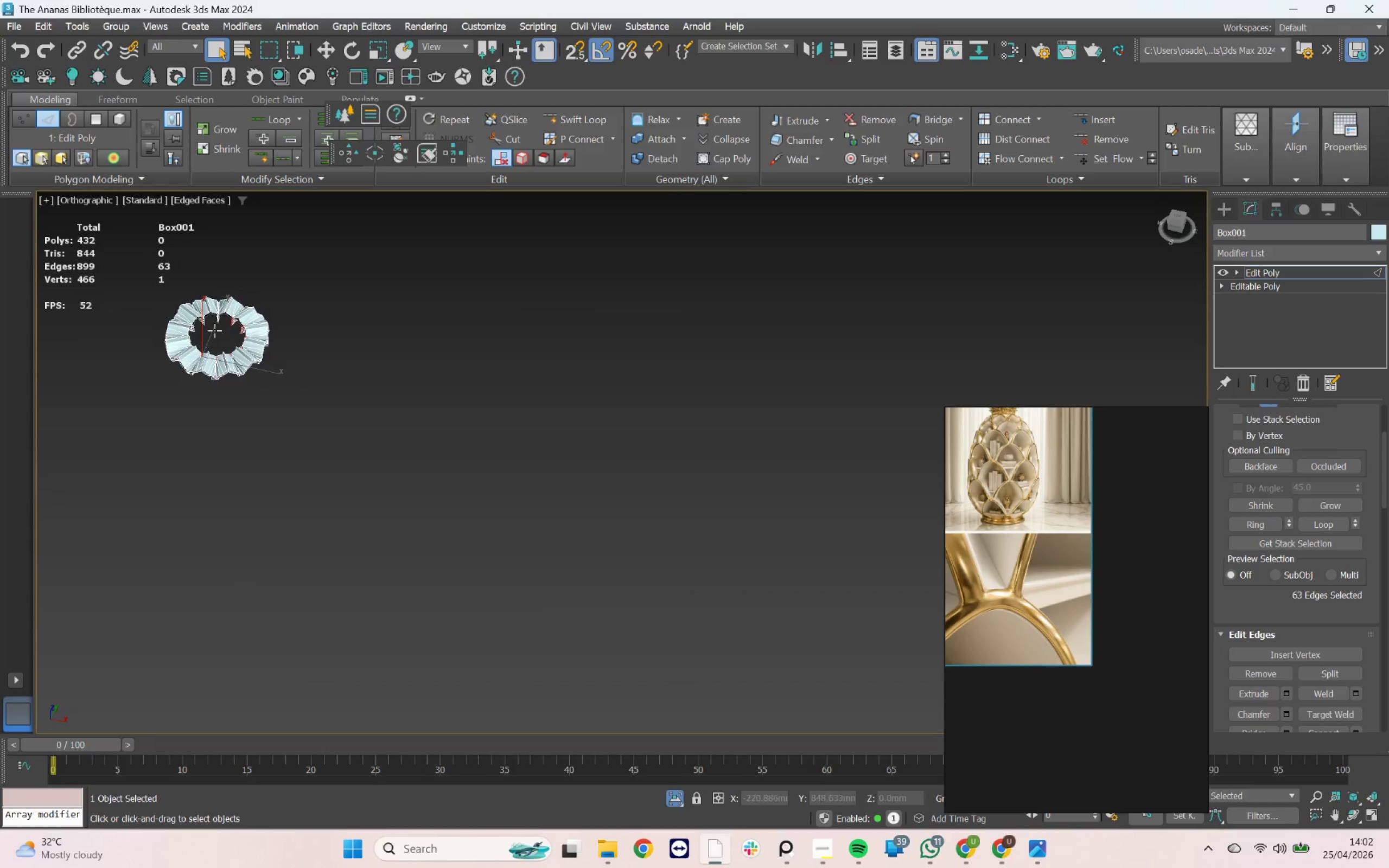 
scroll: coordinate [230, 346], scroll_direction: down, amount: 3.0
 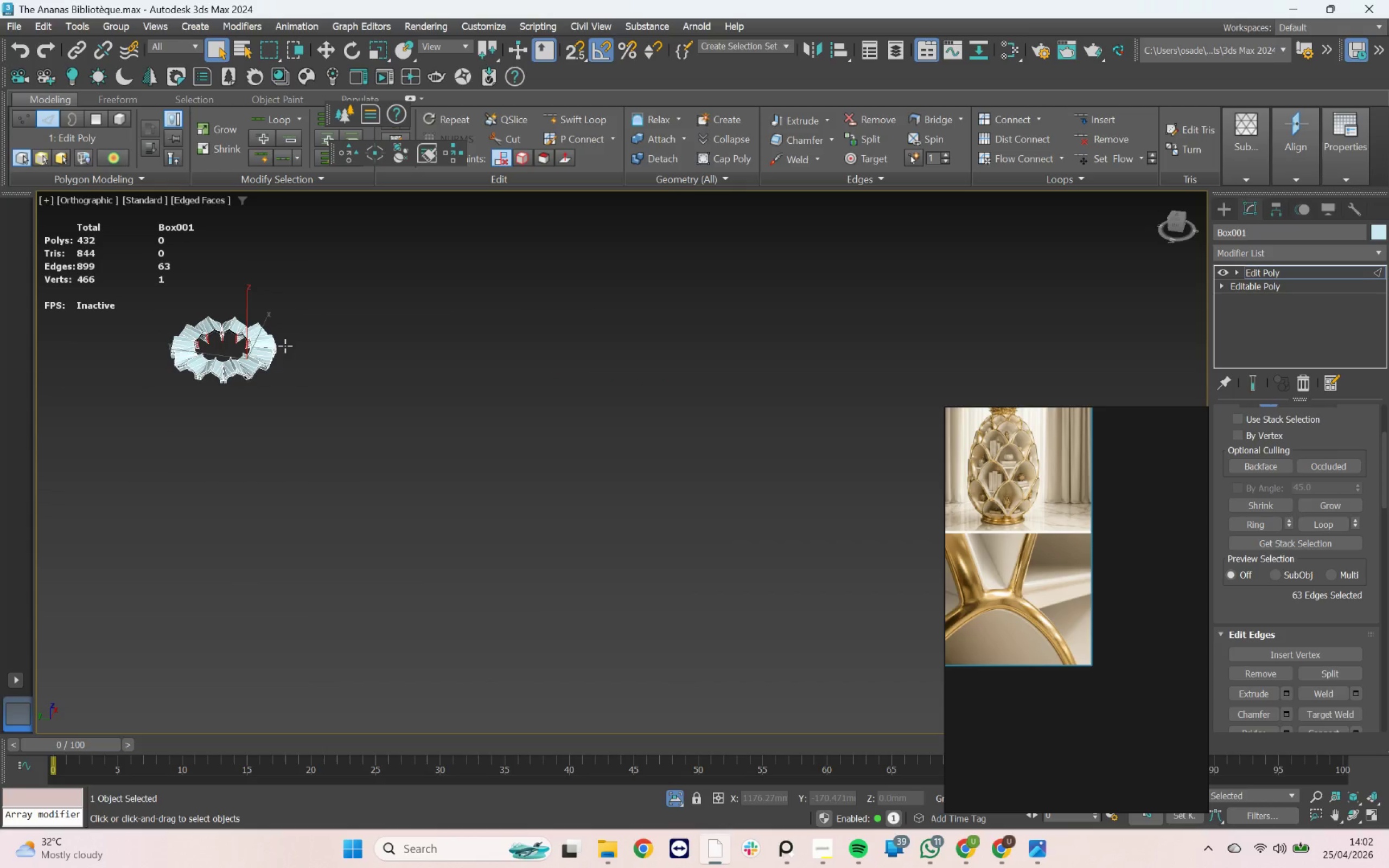 
scroll: coordinate [226, 298], scroll_direction: up, amount: 6.0
 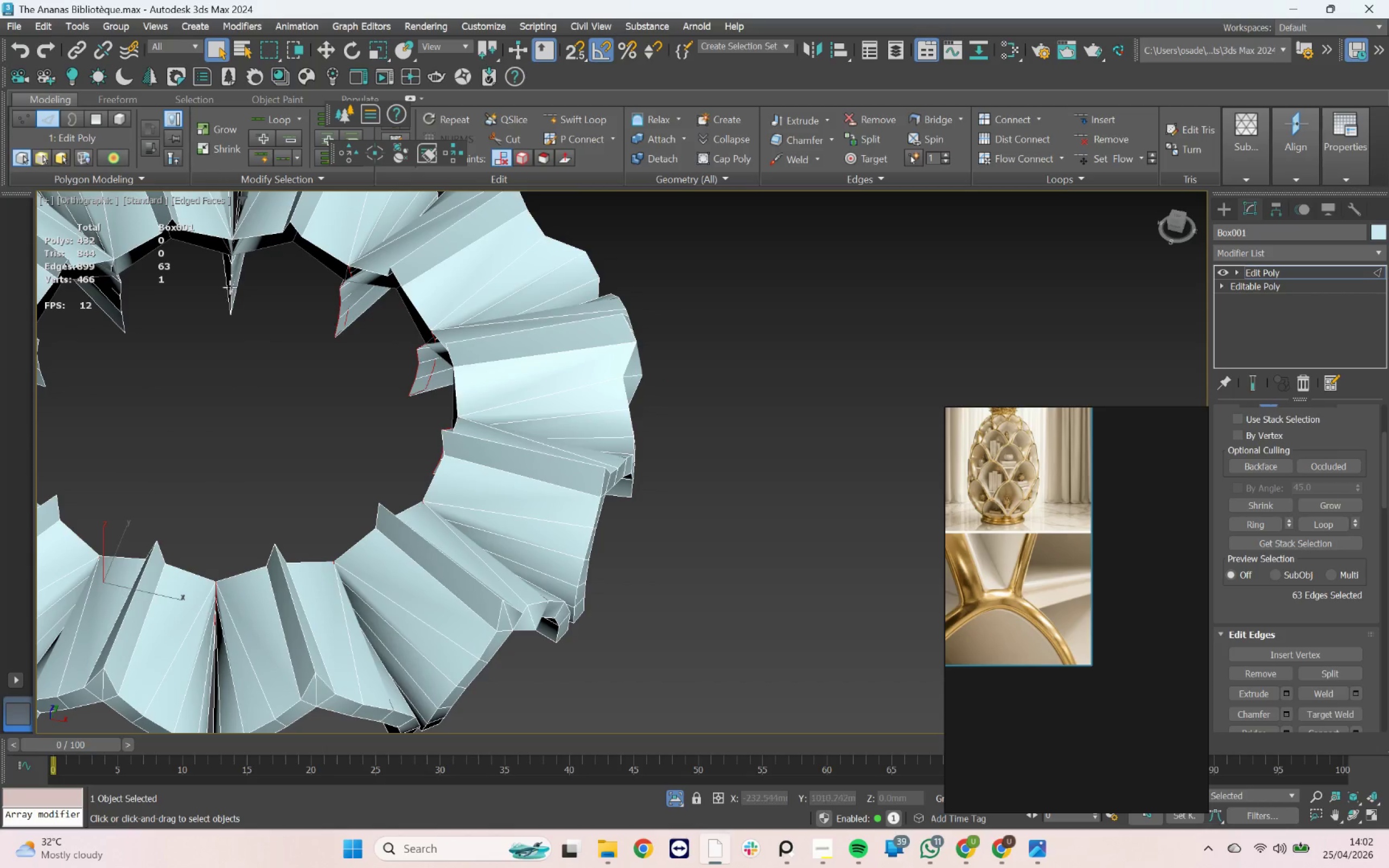 
hold_key(key=ControlLeft, duration=0.49)
left_click([234, 283])
 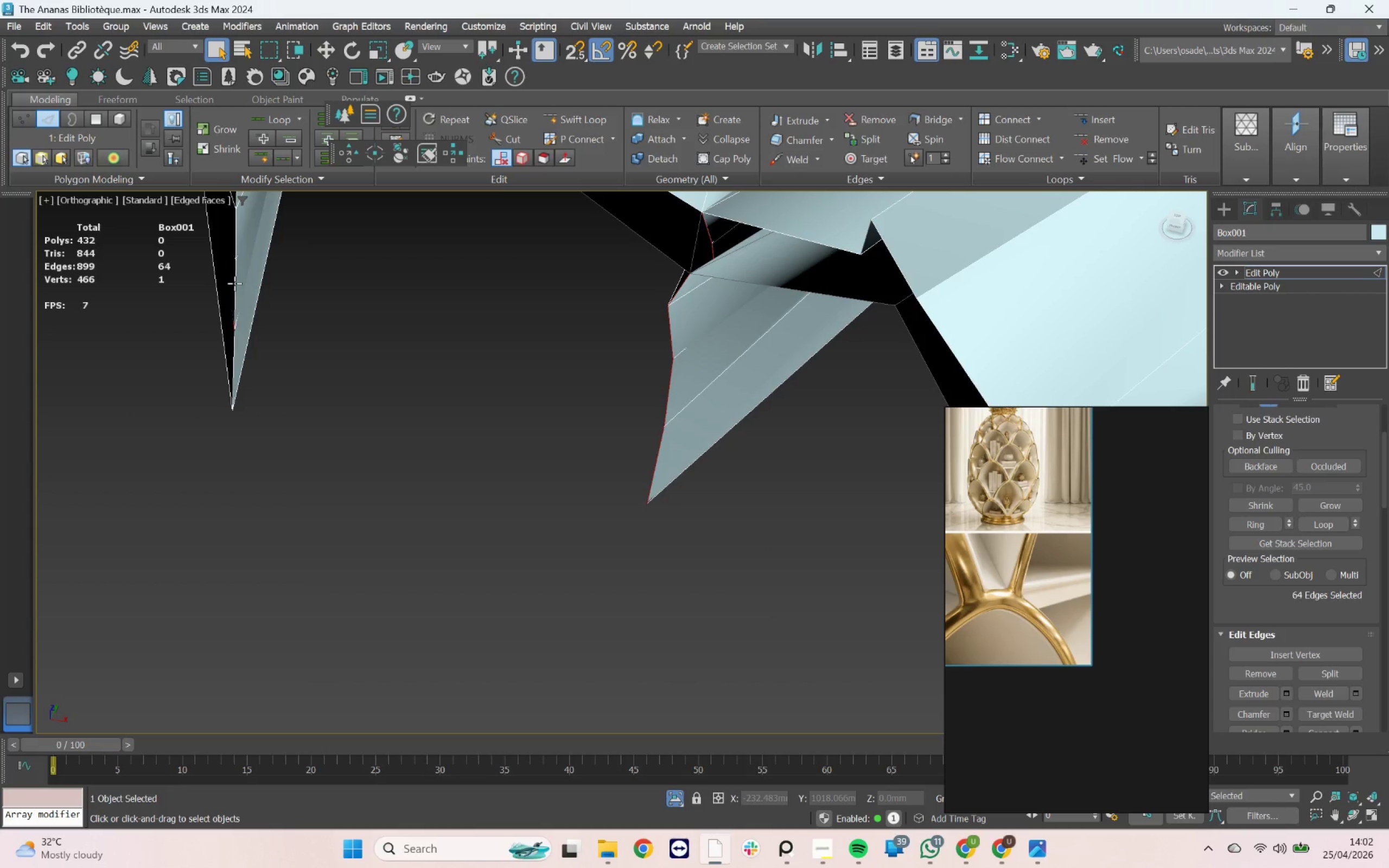 
scroll: coordinate [230, 283], scroll_direction: up, amount: 4.0
 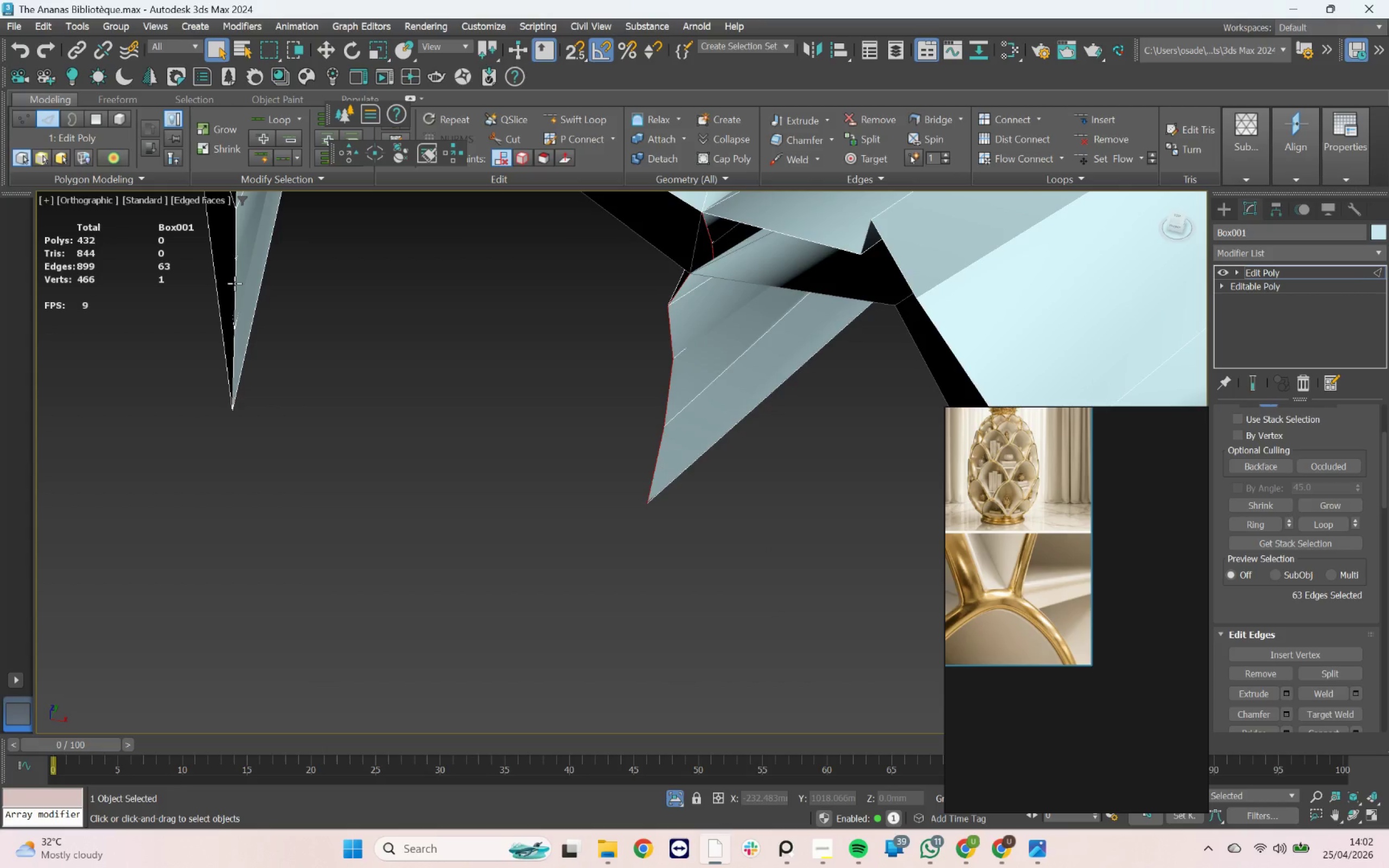 
double_click([234, 283])
 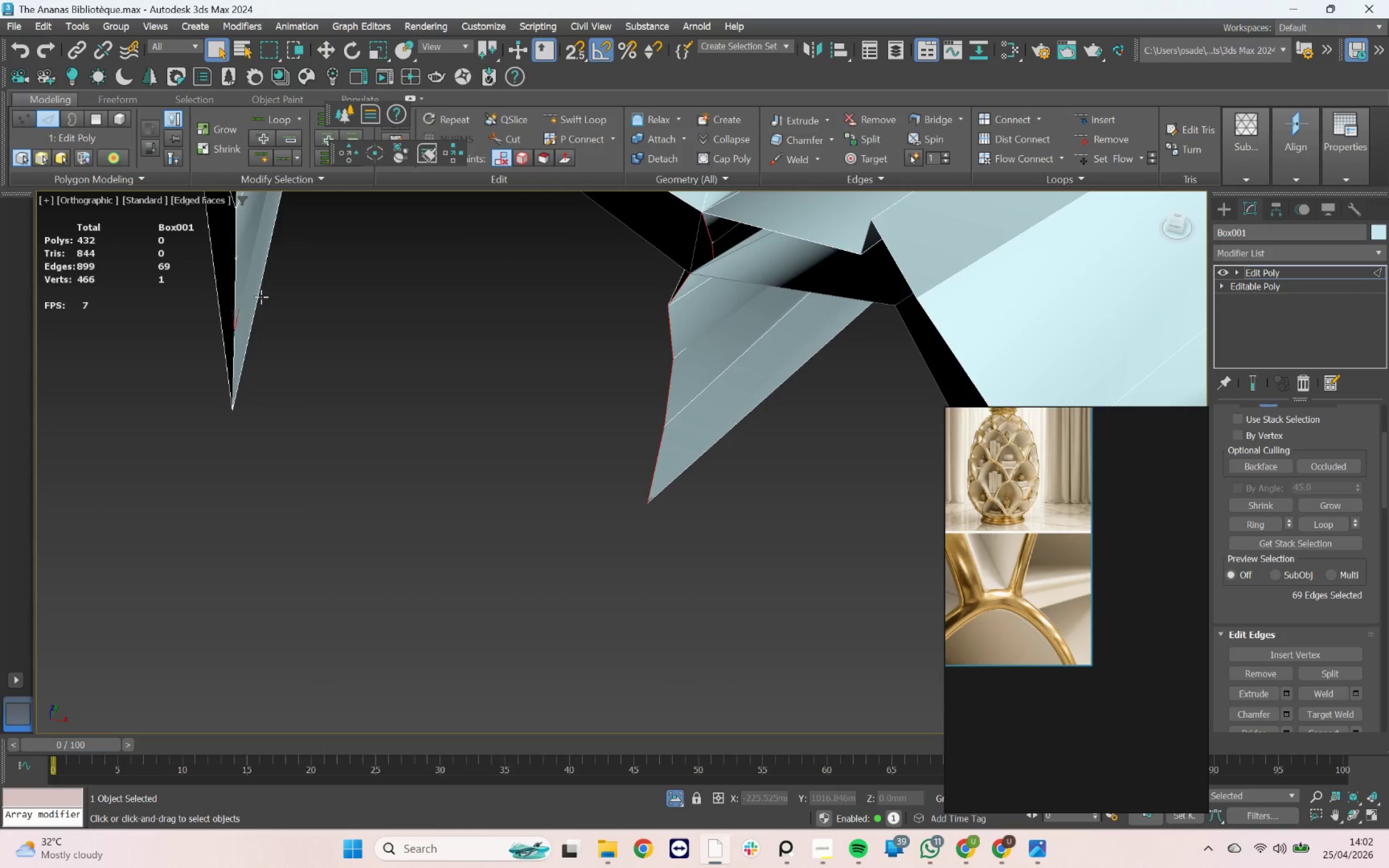 
scroll: coordinate [273, 310], scroll_direction: down, amount: 2.0
 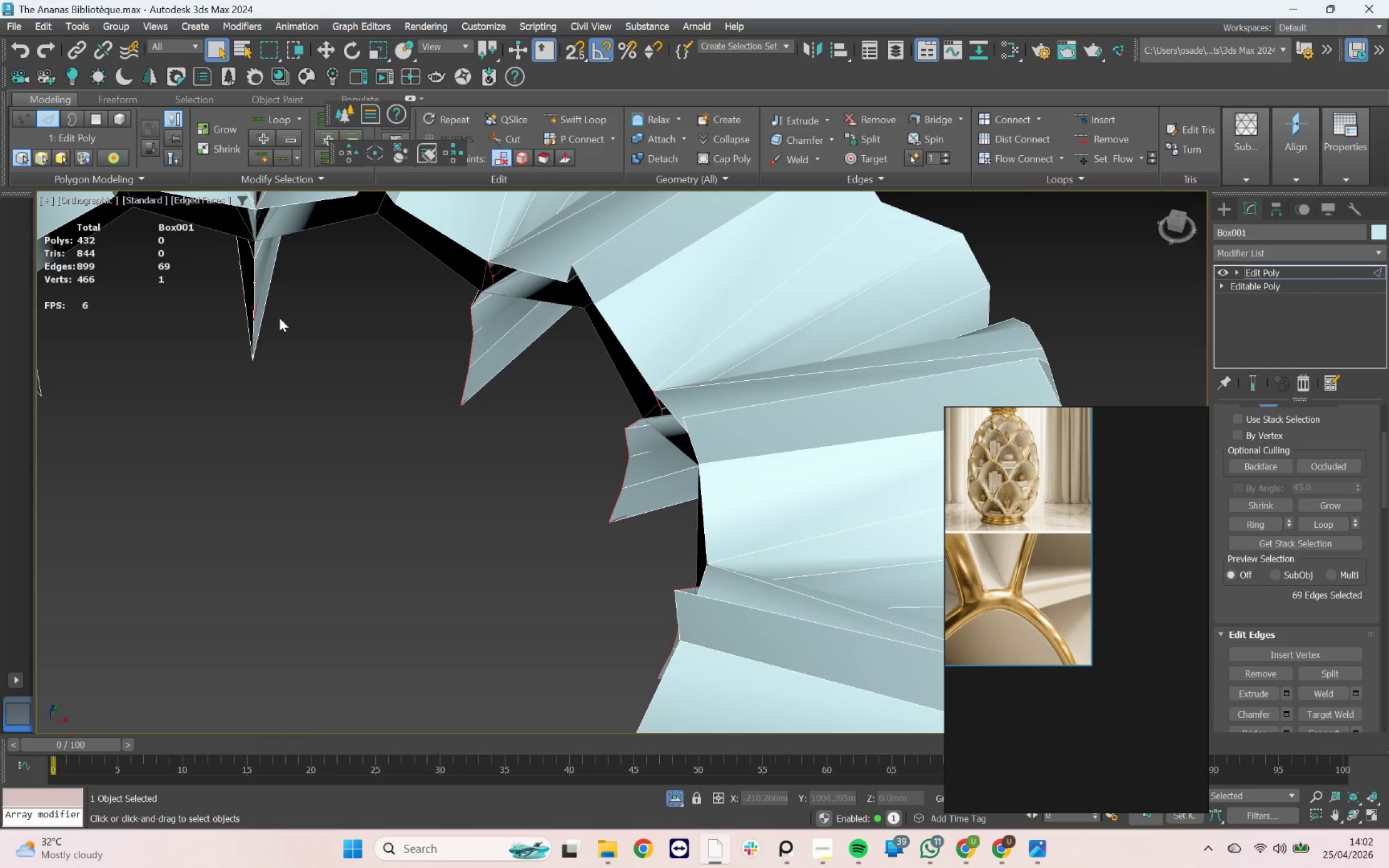 
key(Control+Z)
 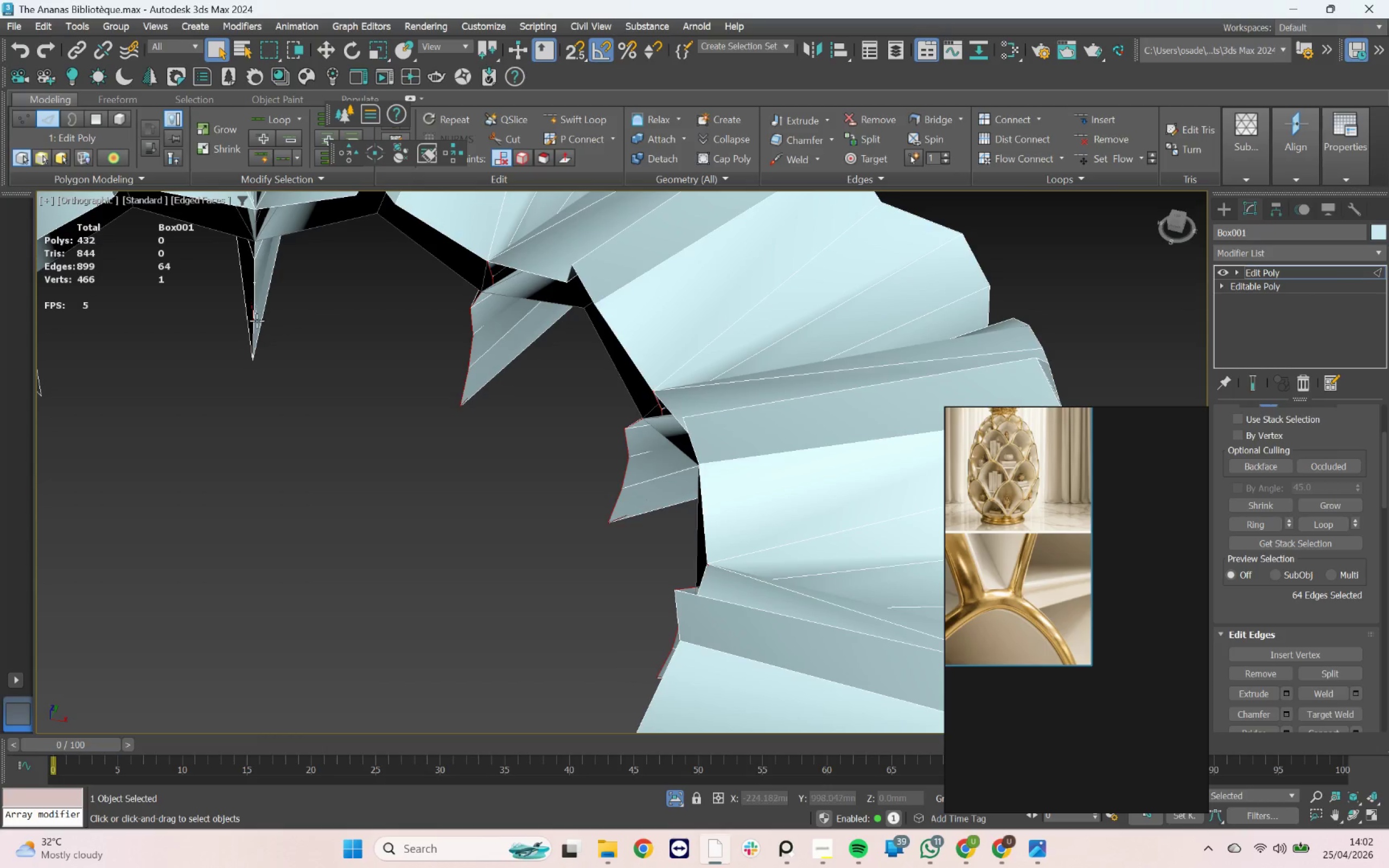 
key(Control+Z)
 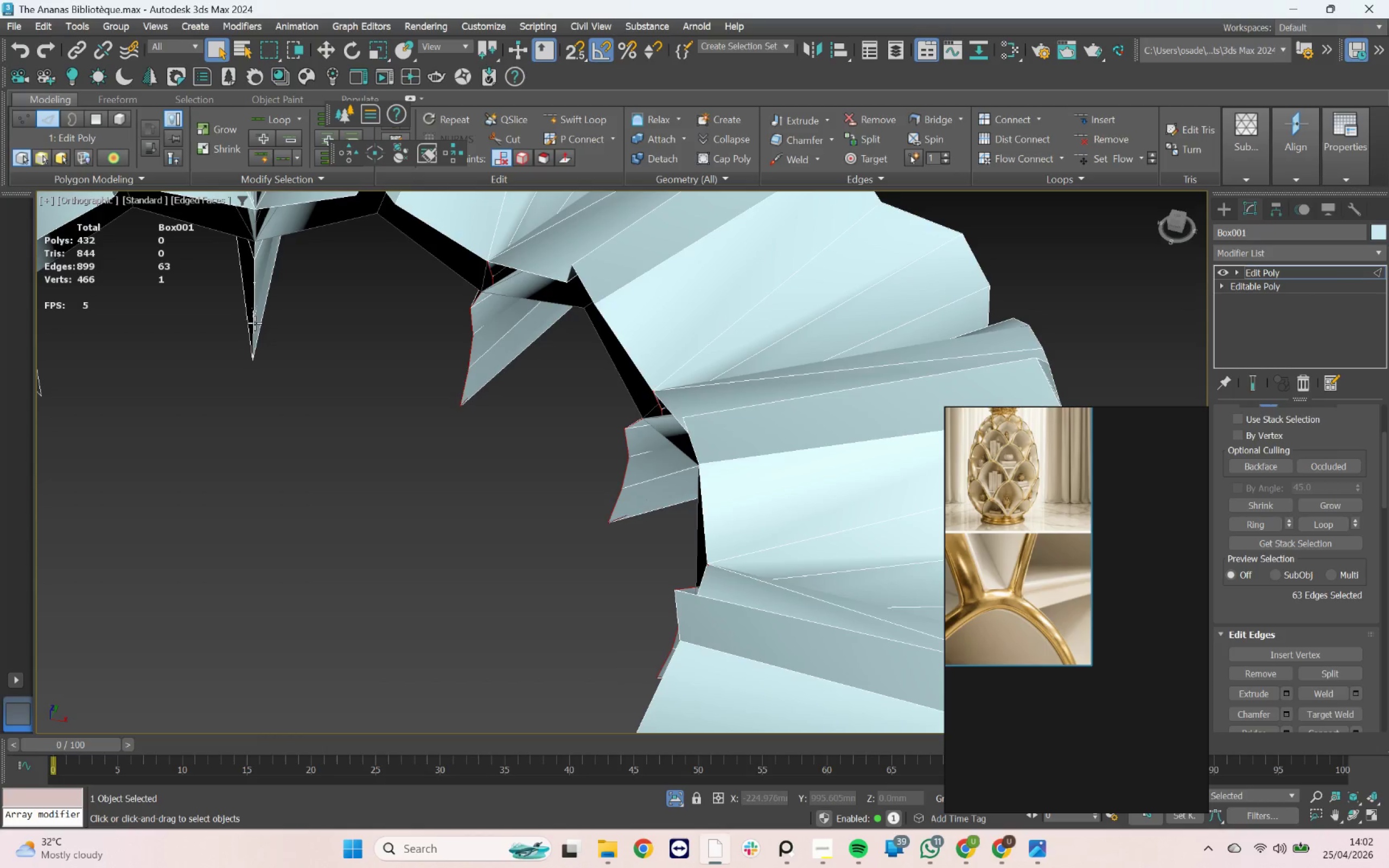 
hold_key(key=ControlLeft, duration=0.6)
double_click([253, 323])
 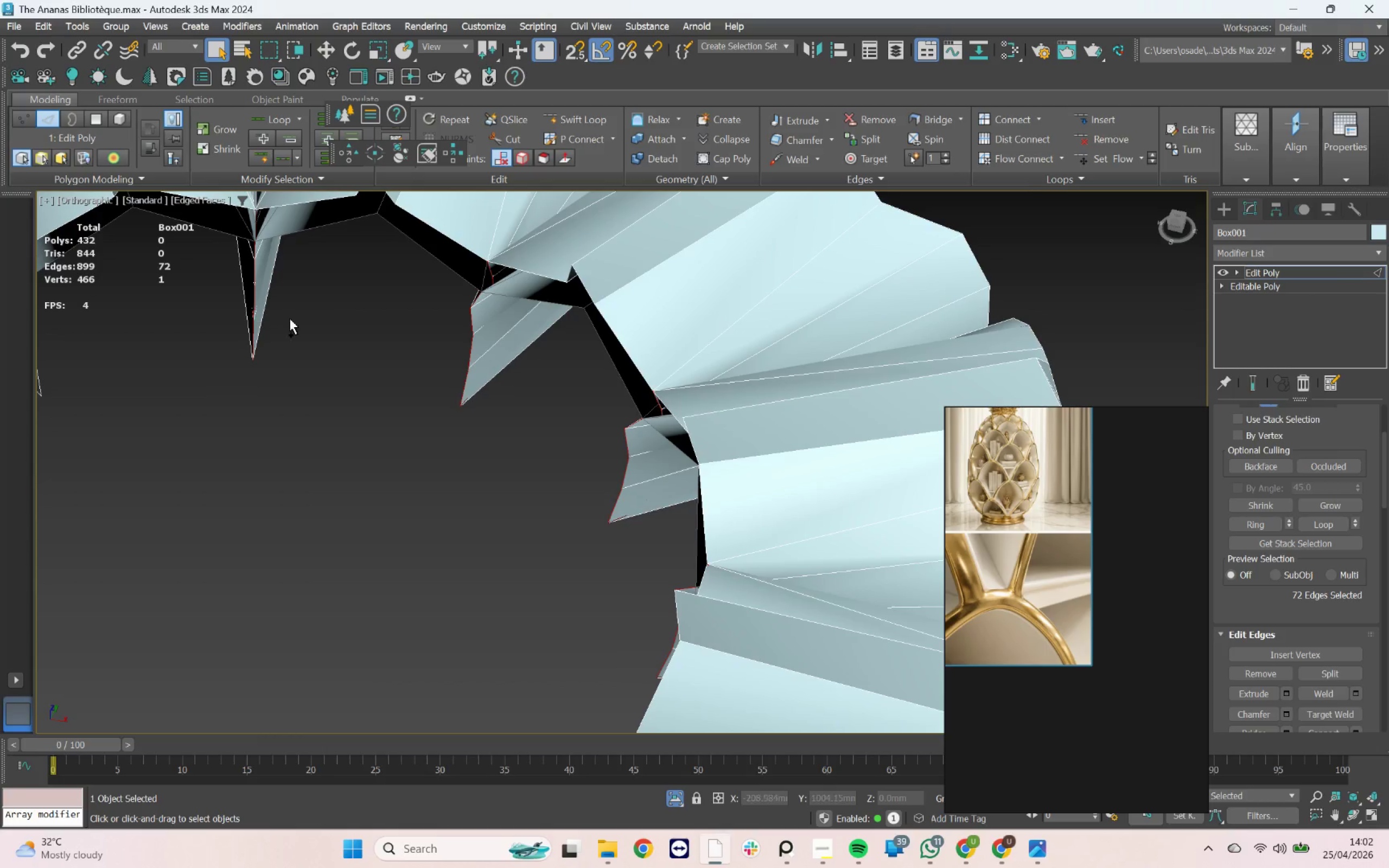 
scroll: coordinate [348, 311], scroll_direction: down, amount: 3.0
 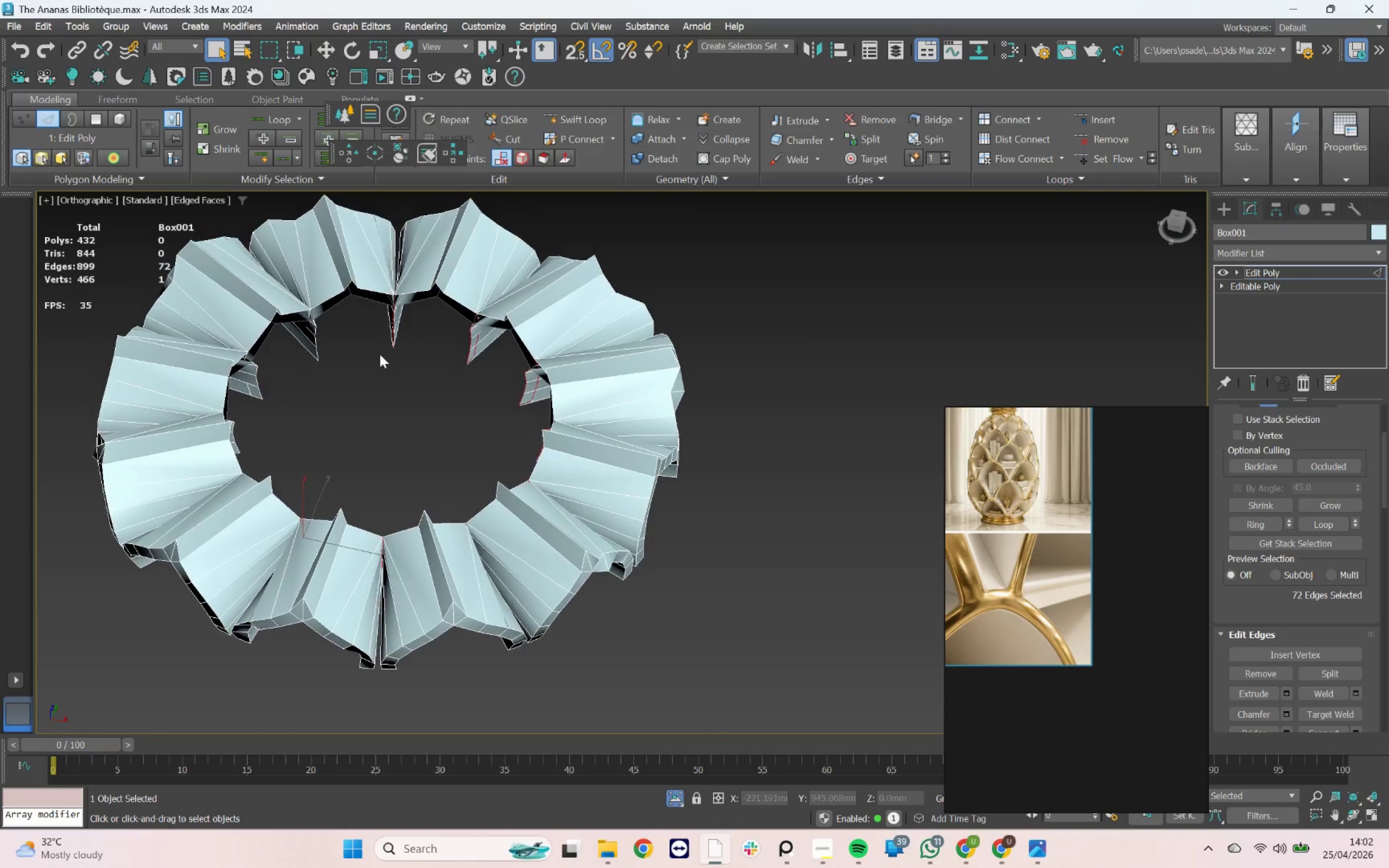 
hold_key(key=ControlLeft, duration=3.34)
 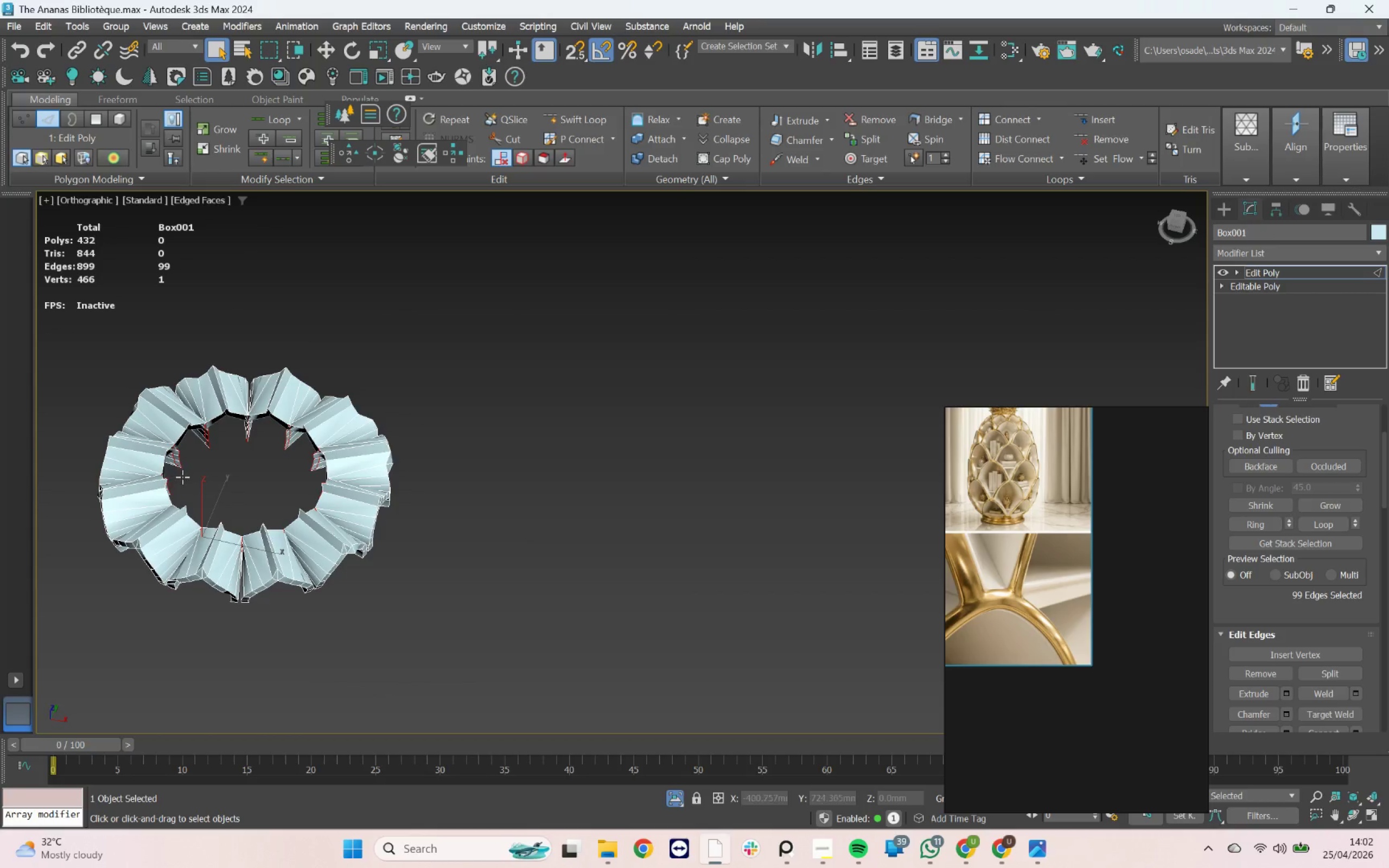 
scroll: coordinate [321, 352], scroll_direction: up, amount: 2.0
 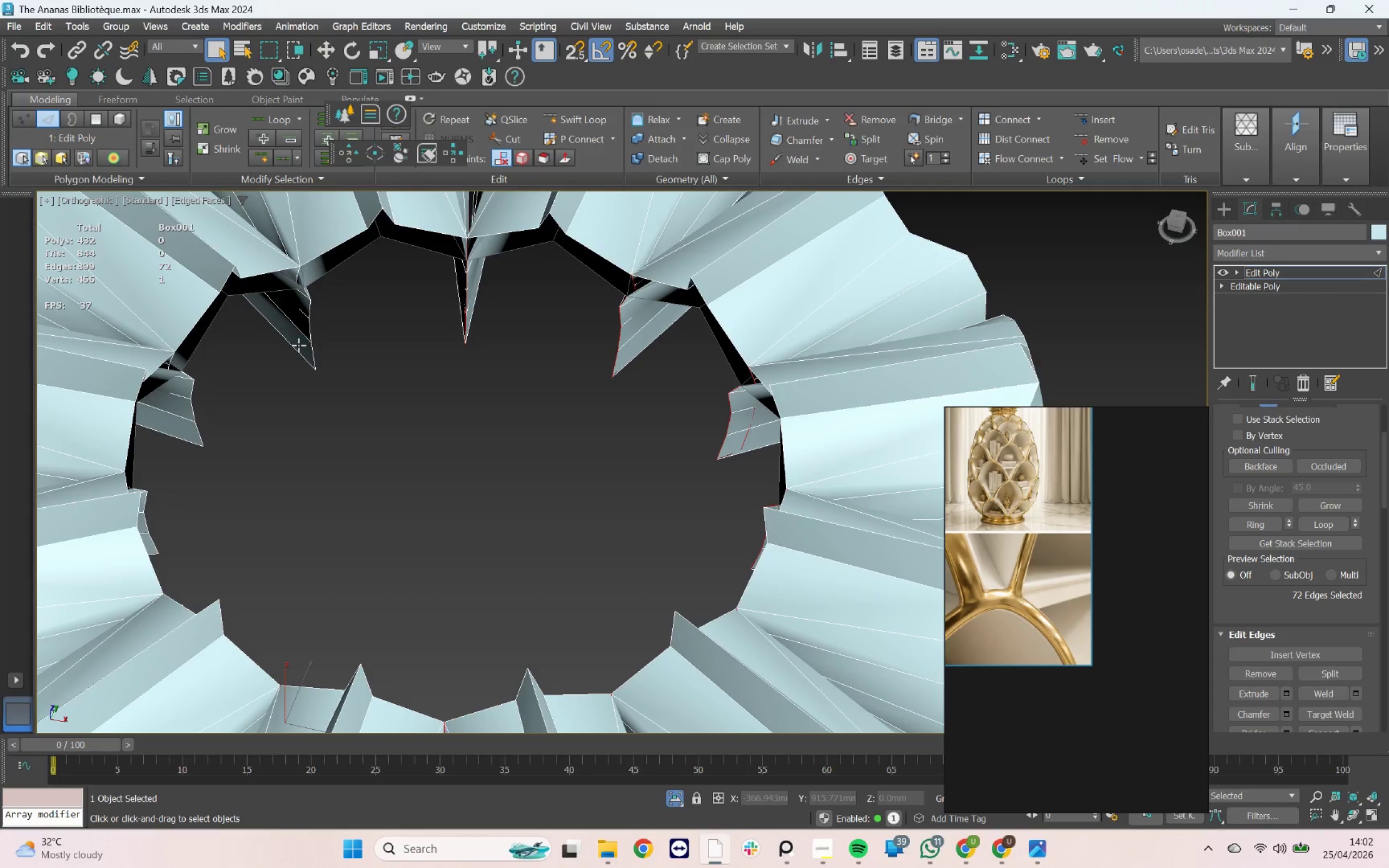 
double_click([313, 350])
 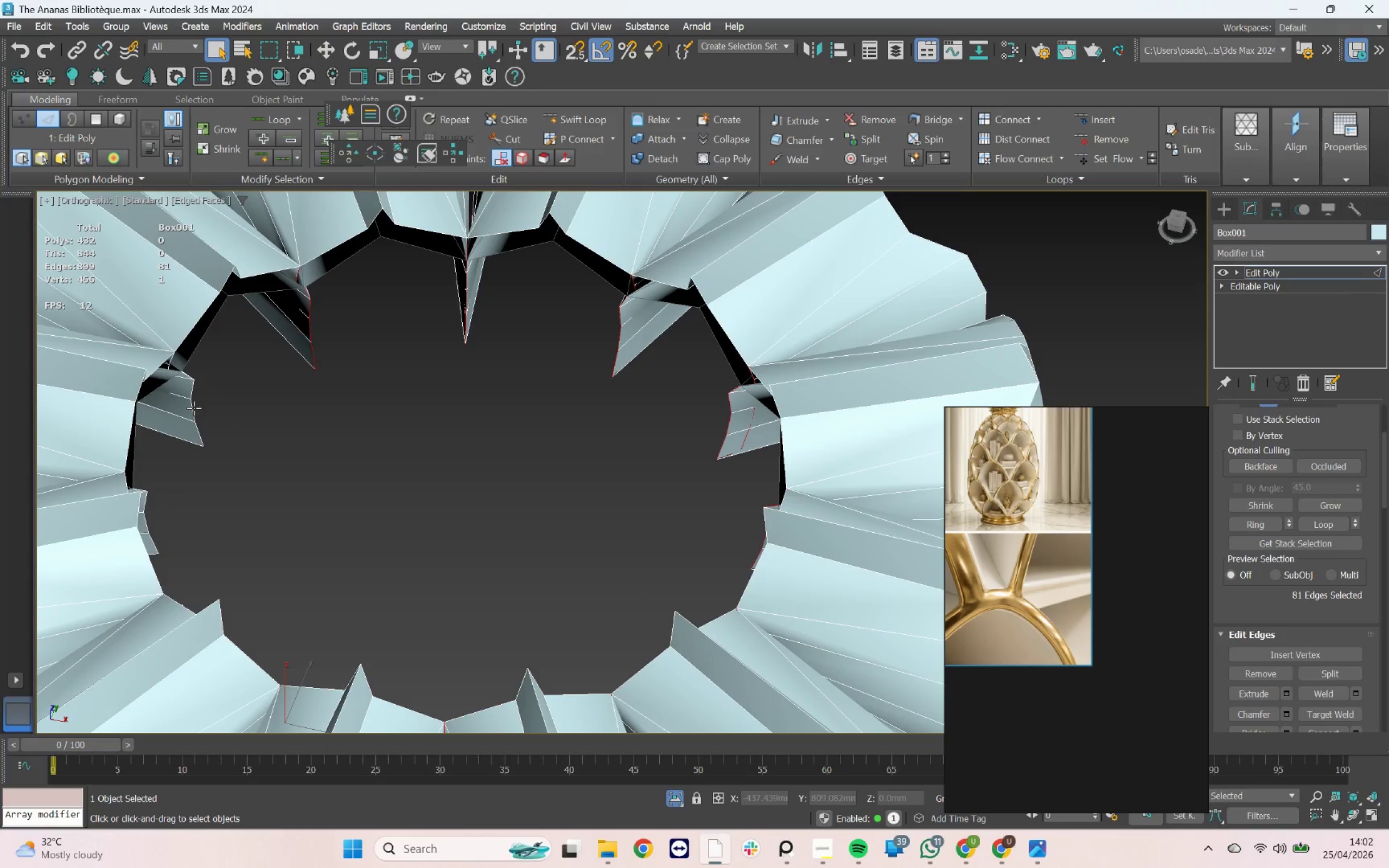 
double_click([194, 408])
 